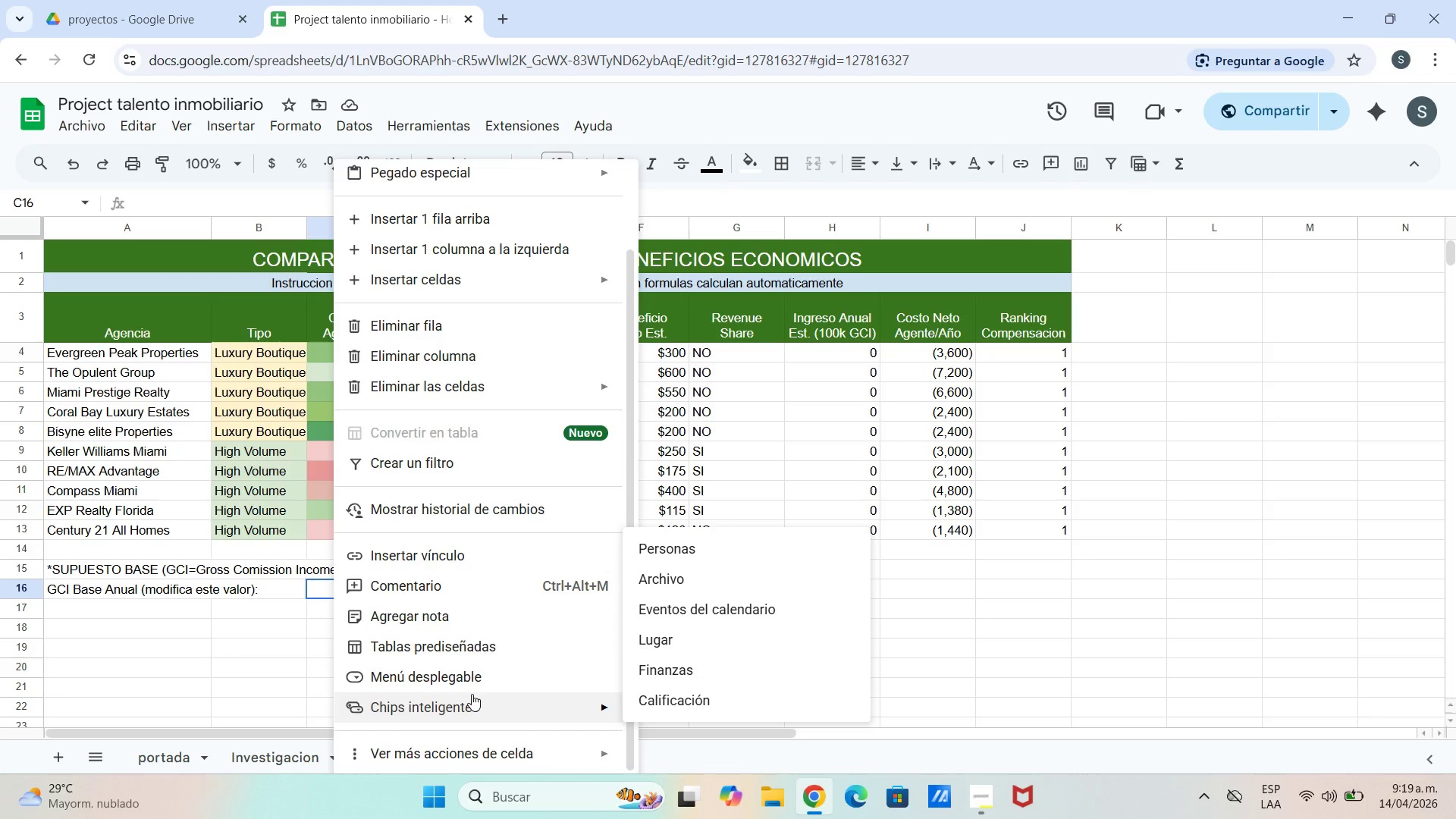 
left_click([311, 623])
 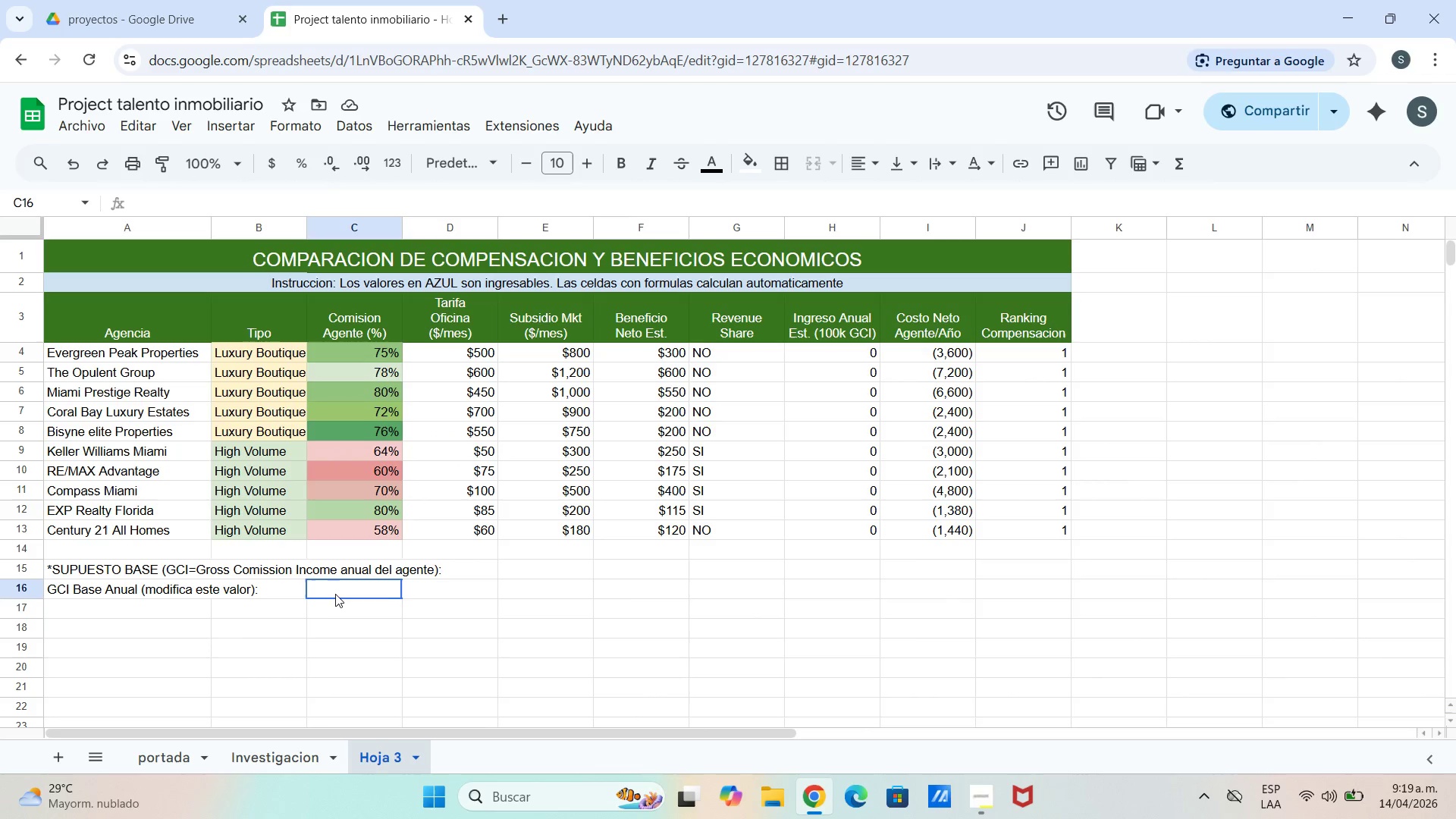 
double_click([337, 590])
 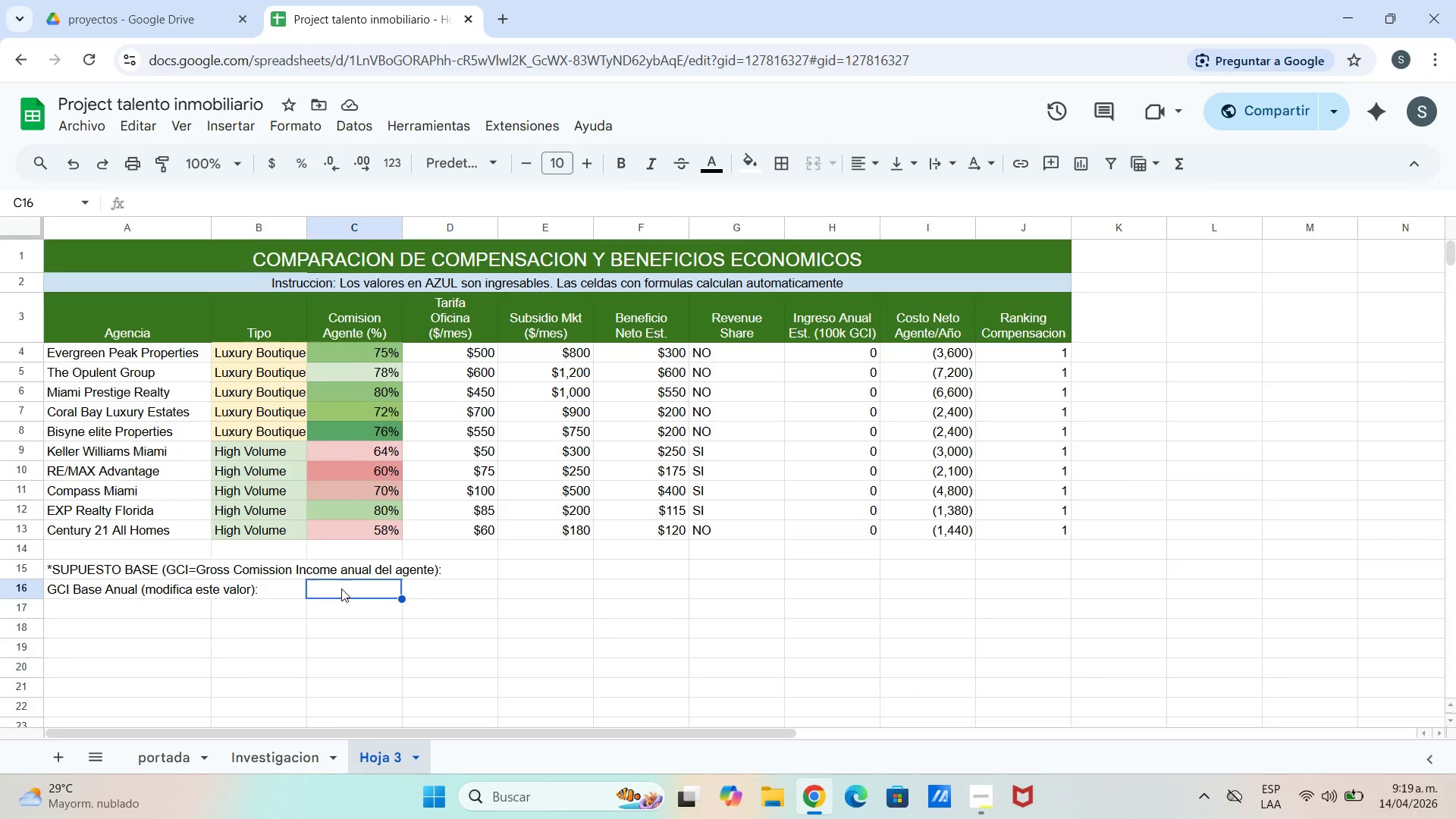 
type($100000)
 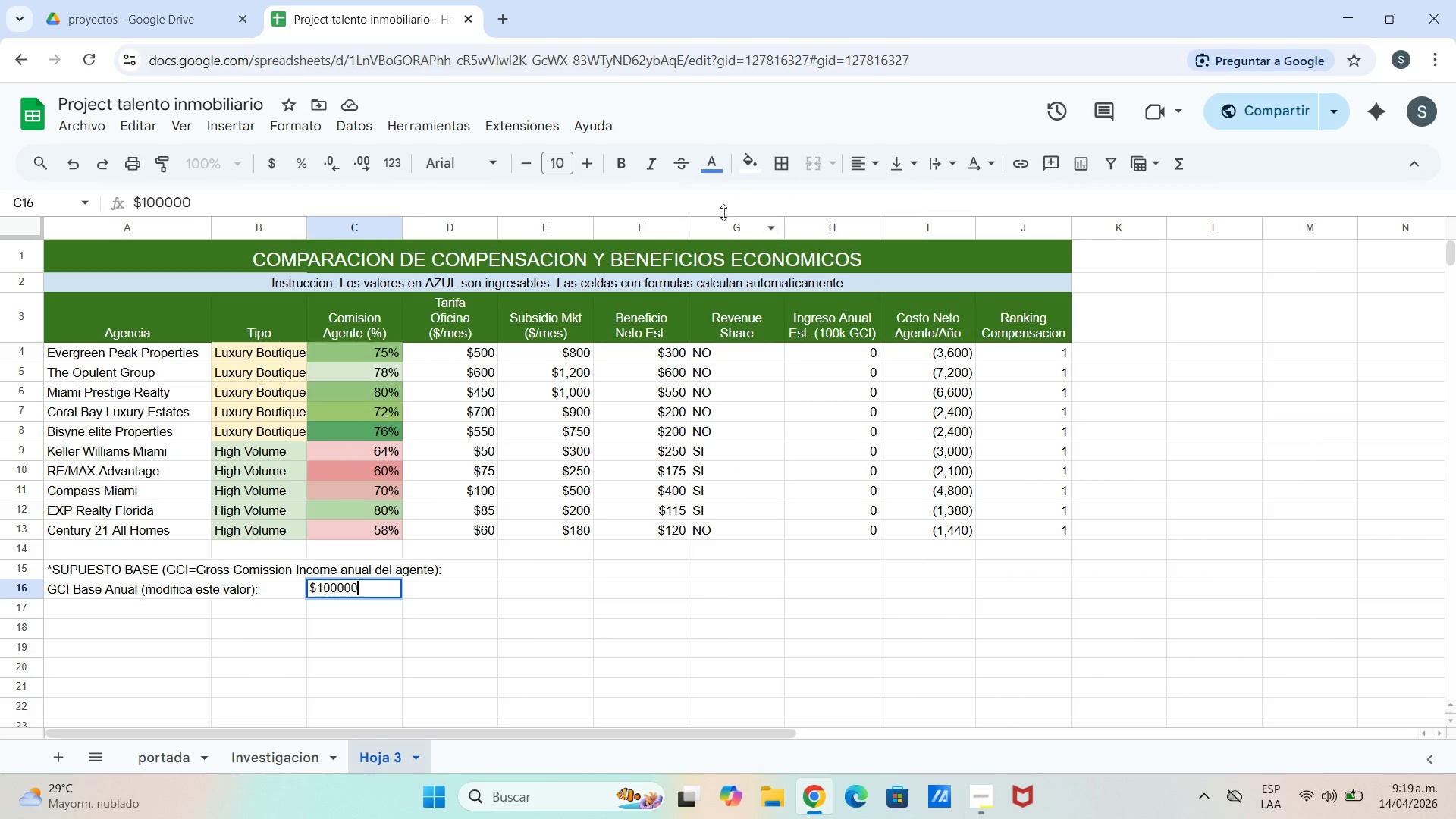 
wait(6.27)
 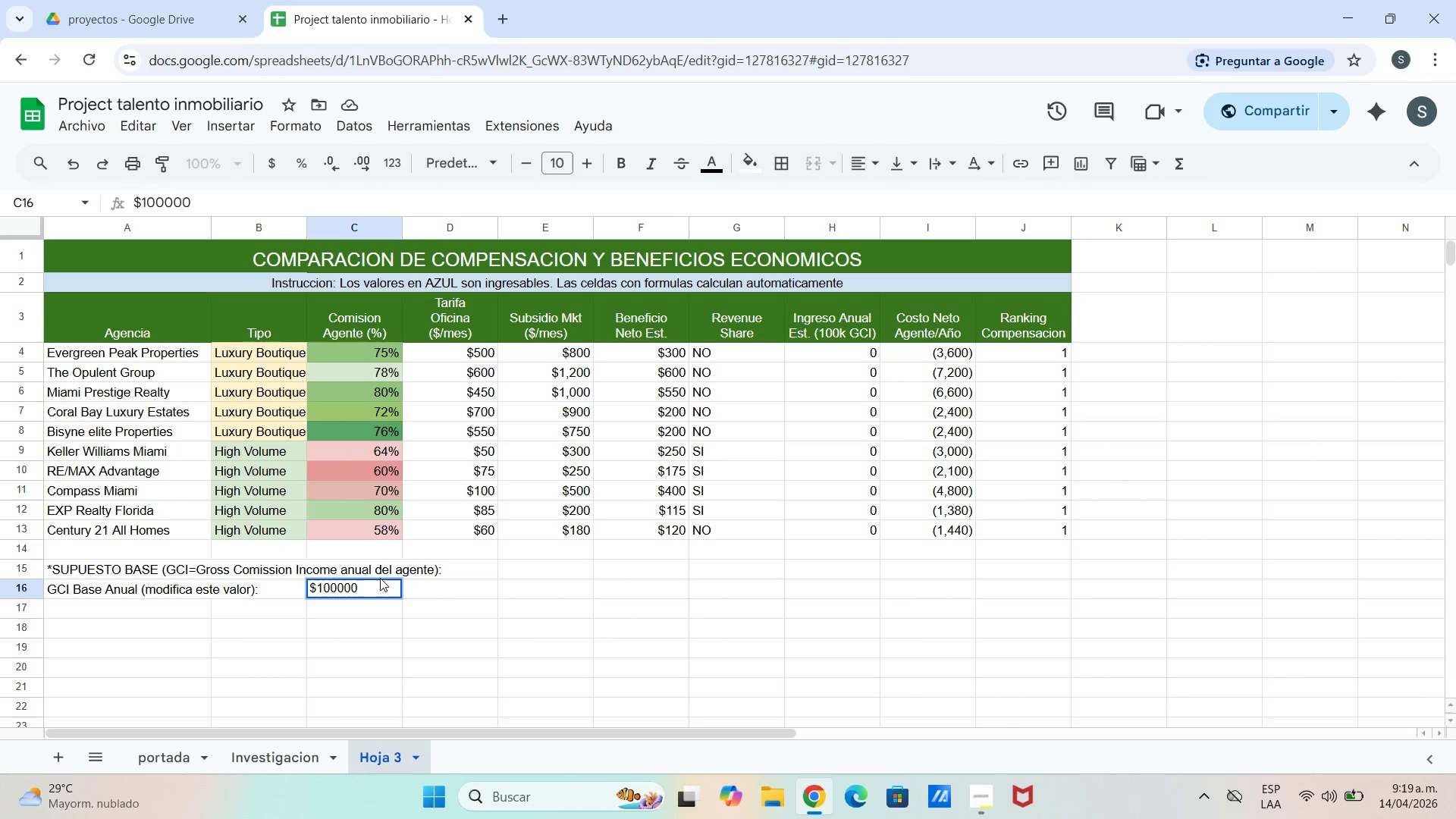 
left_click([322, 608])
 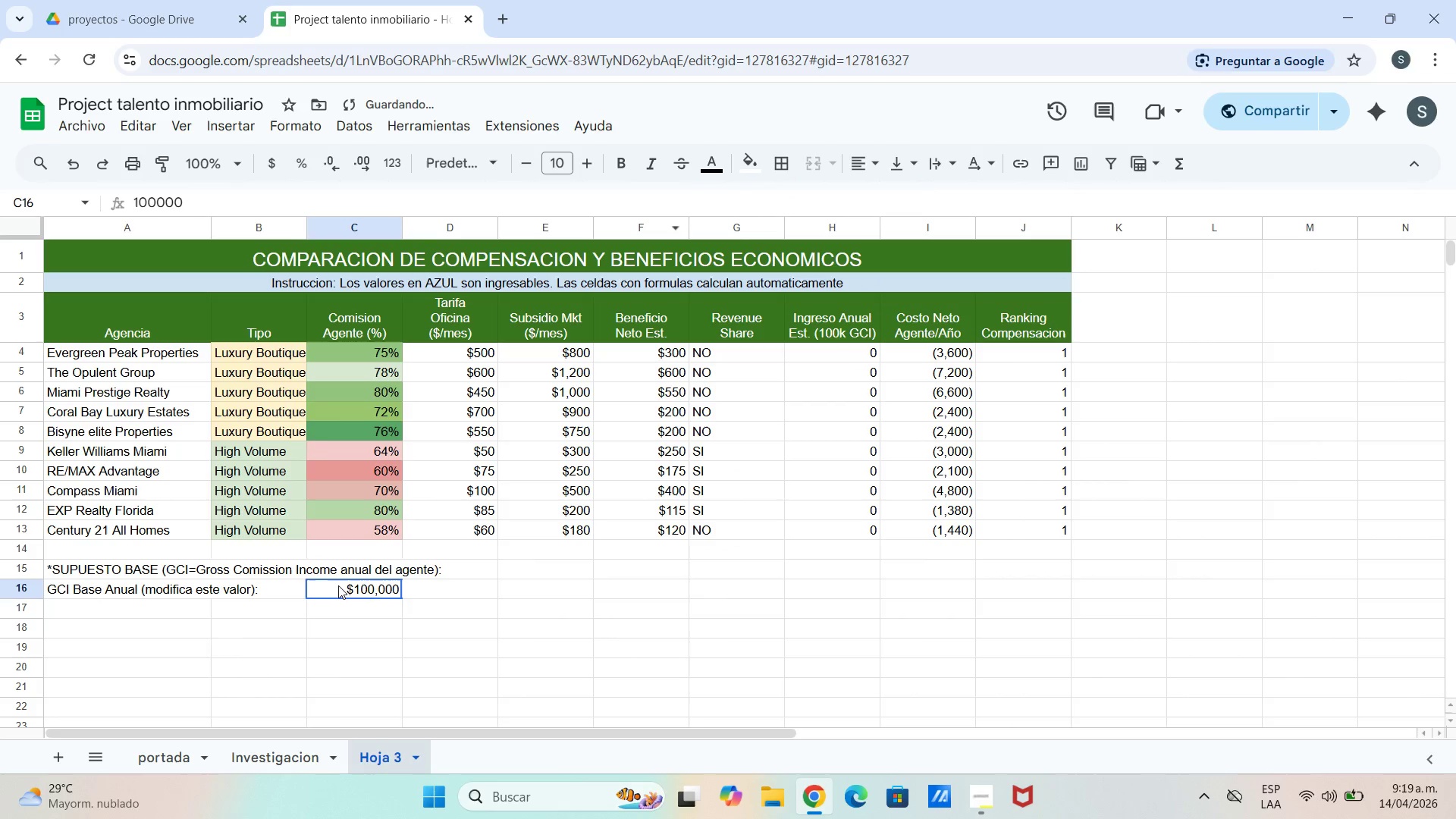 
double_click([338, 585])
 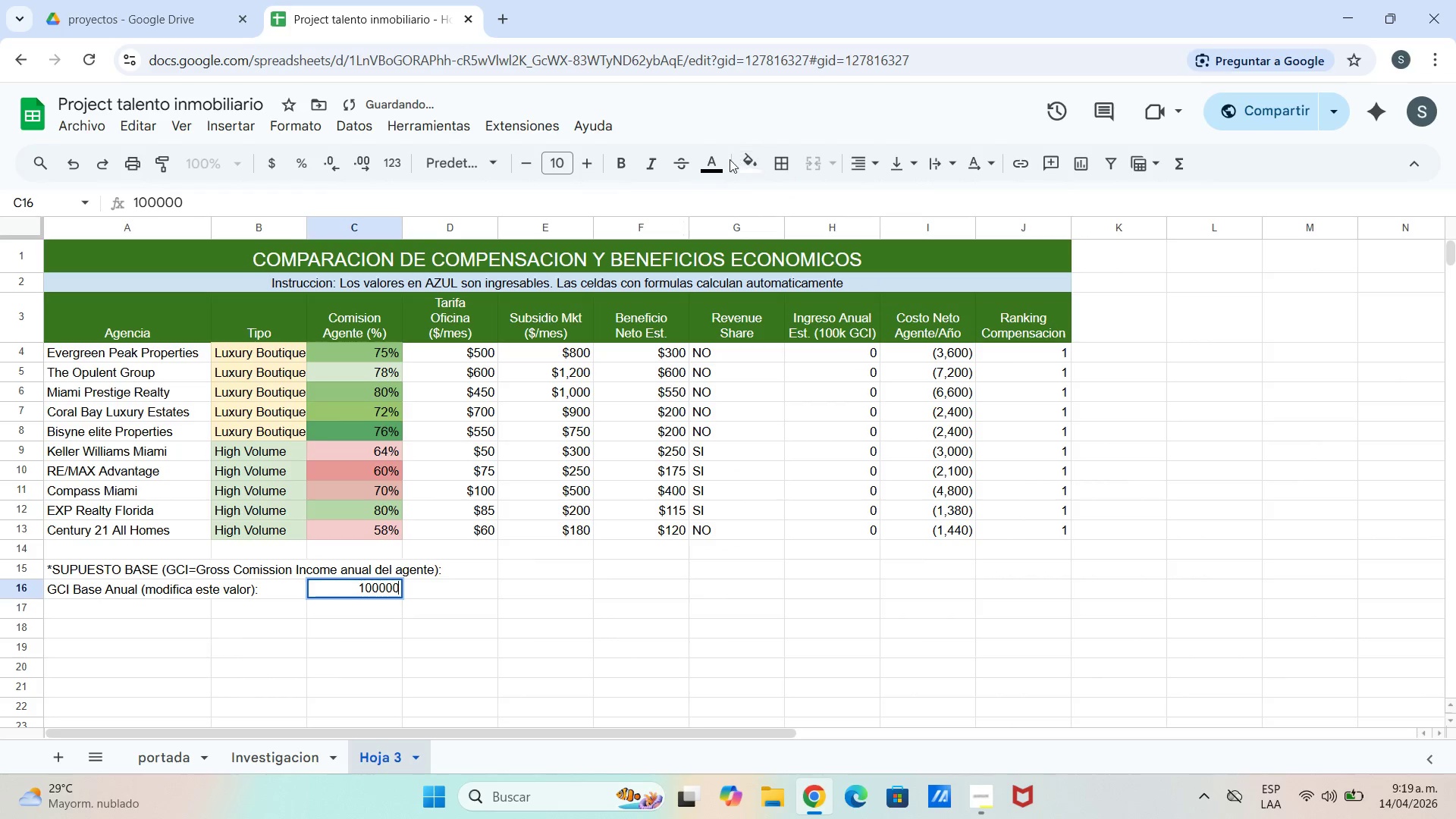 
double_click([711, 170])
 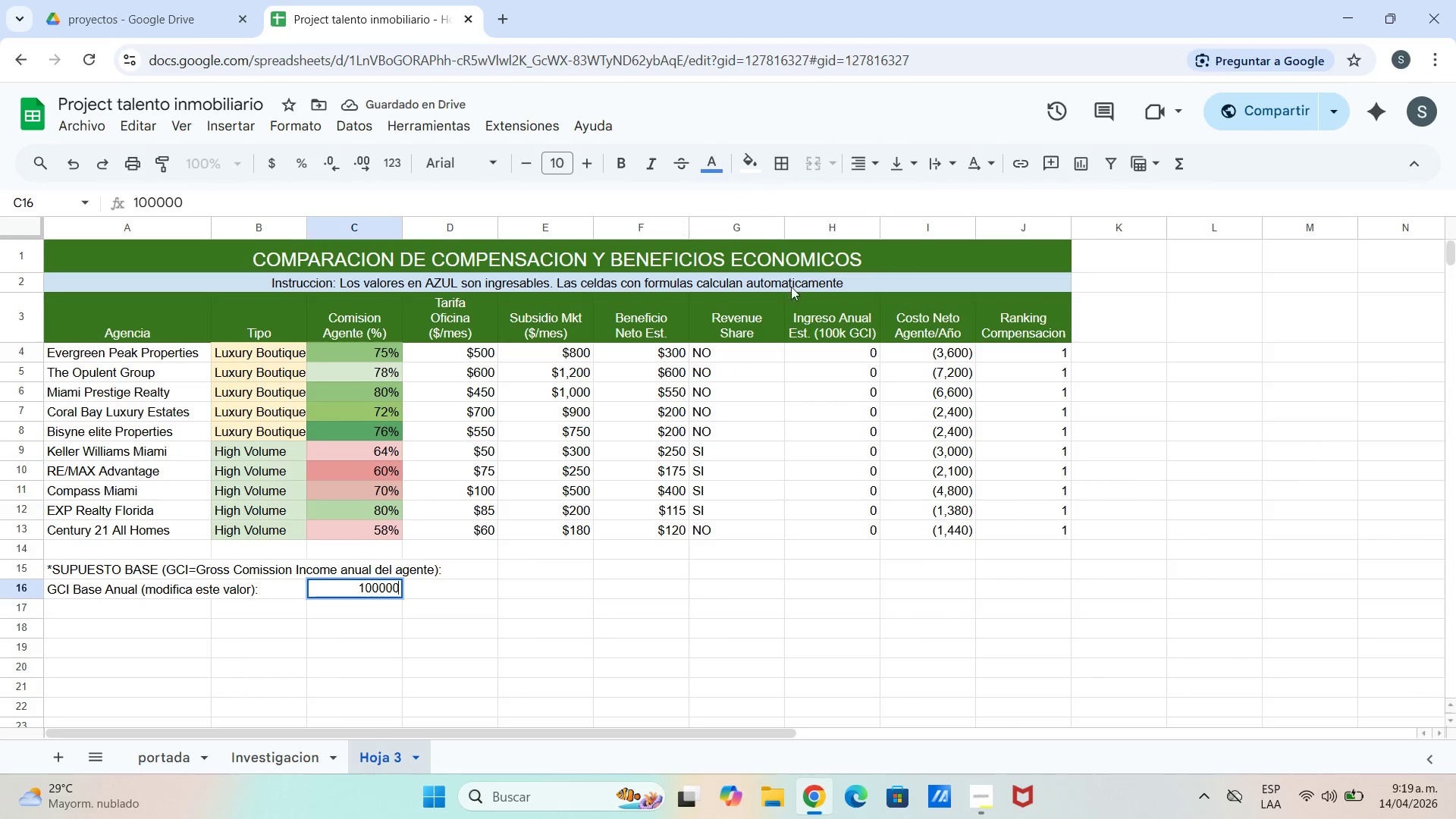 
left_click([369, 595])
 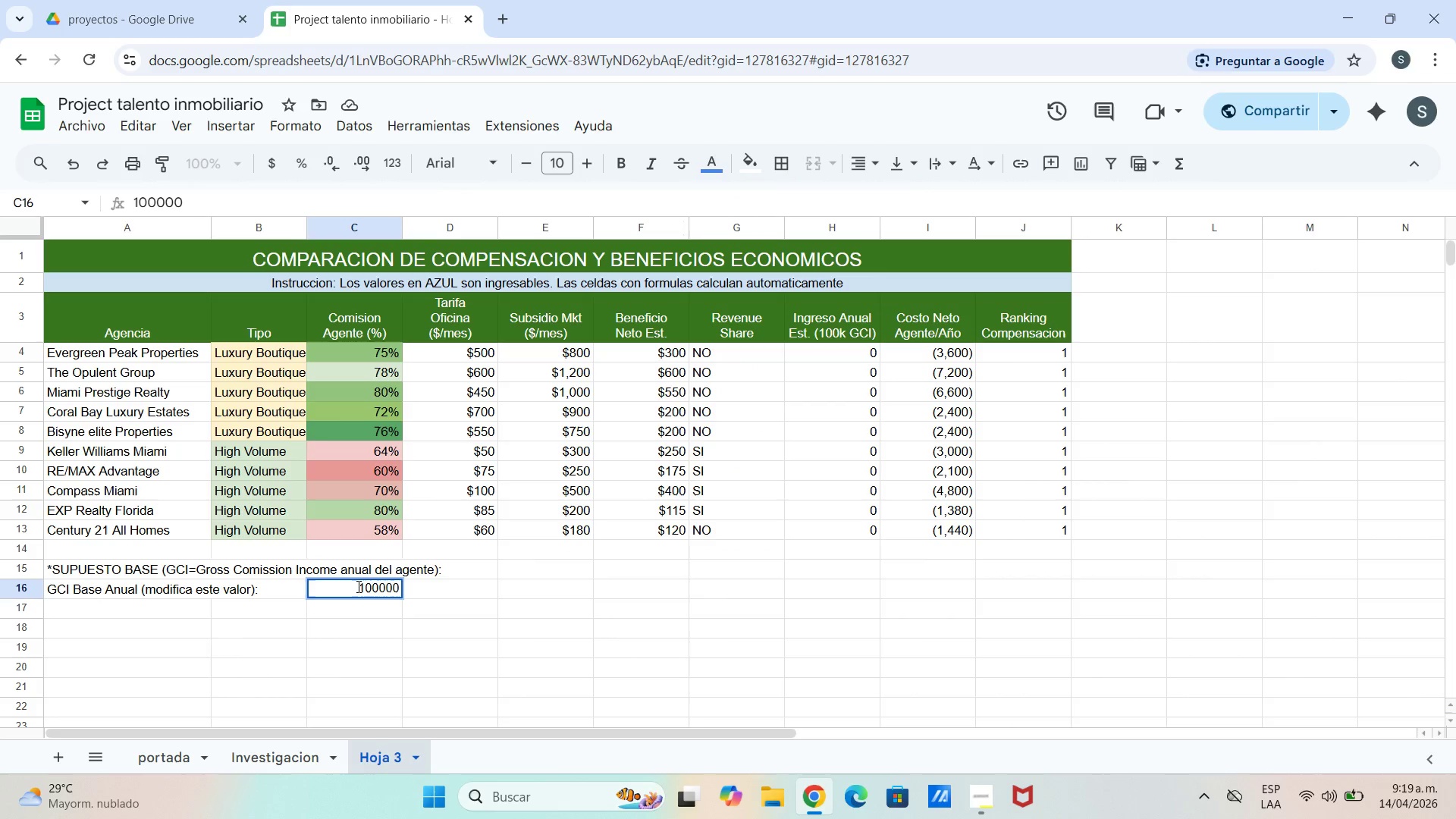 
left_click_drag(start_coordinate=[357, 586], to_coordinate=[397, 586])
 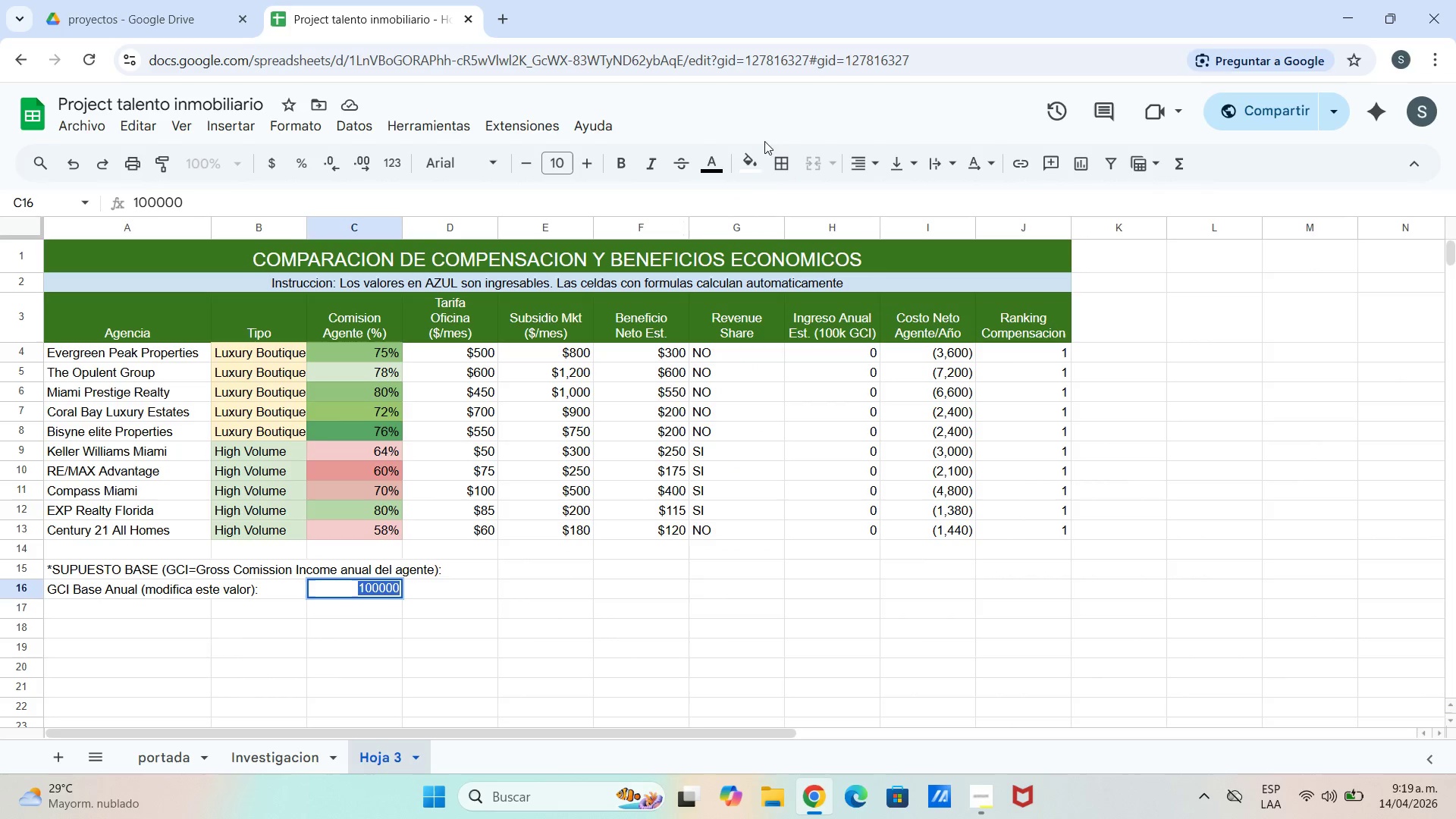 
left_click([717, 178])
 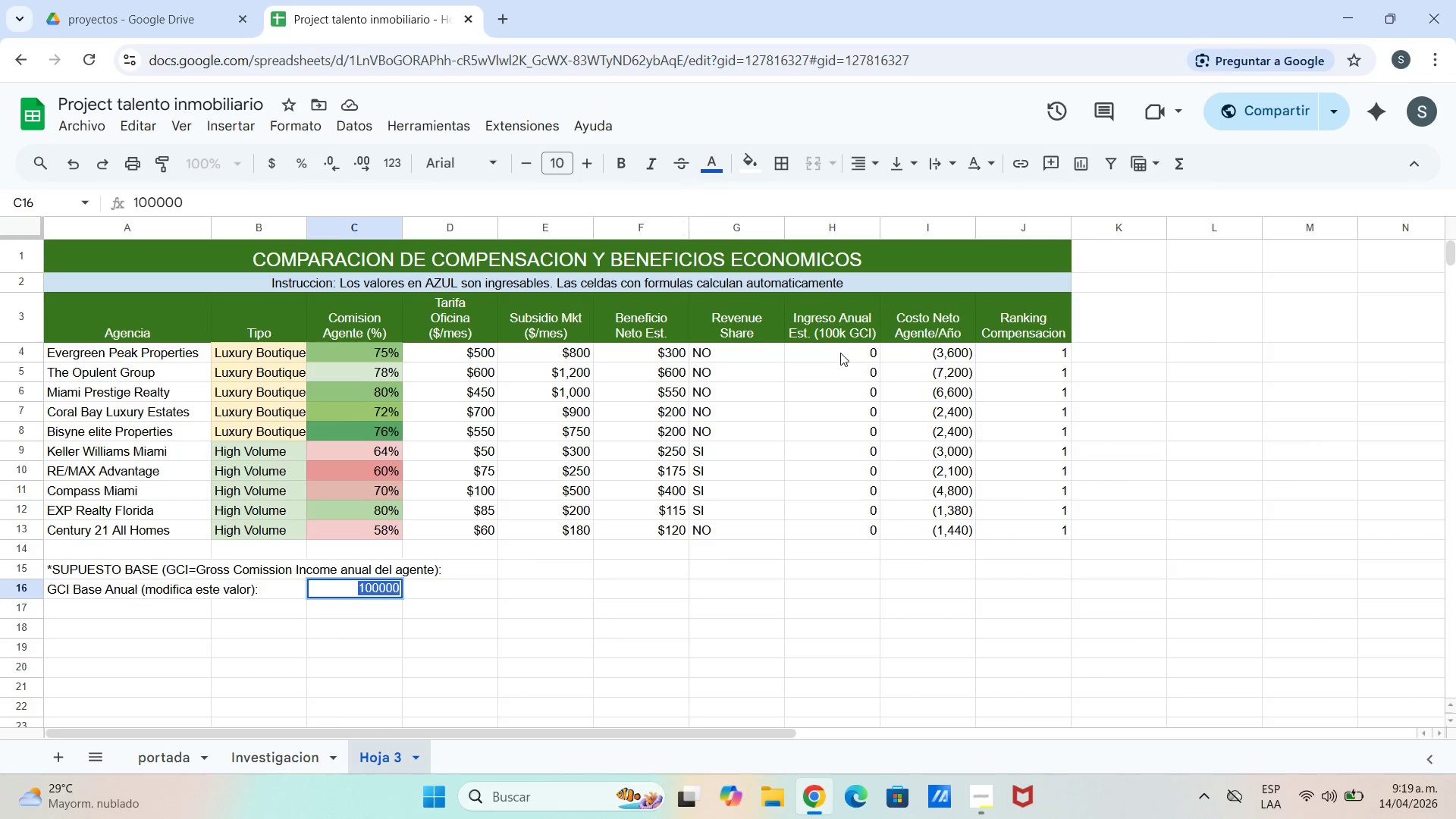 
wait(7.23)
 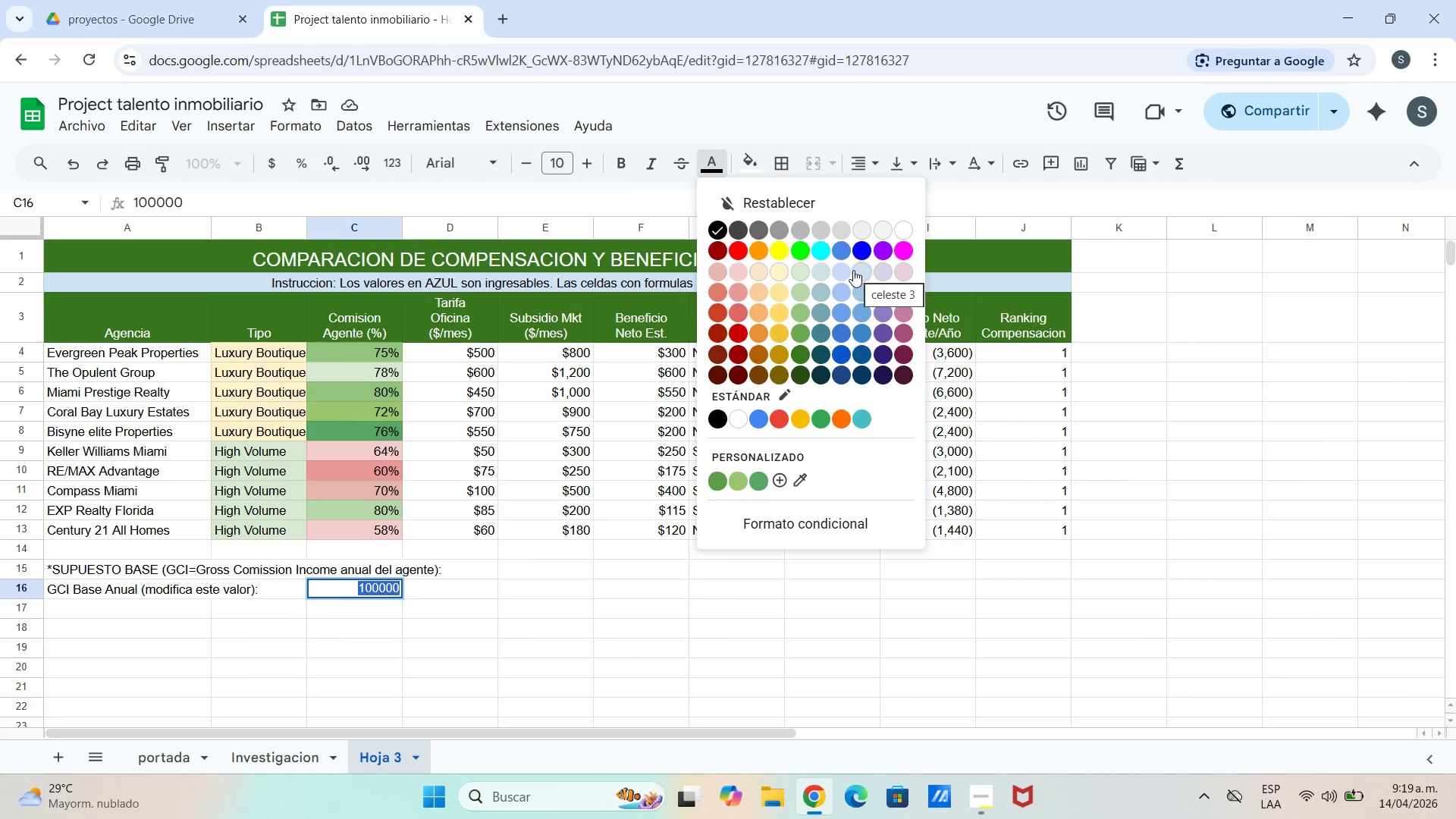 
left_click([755, 168])
 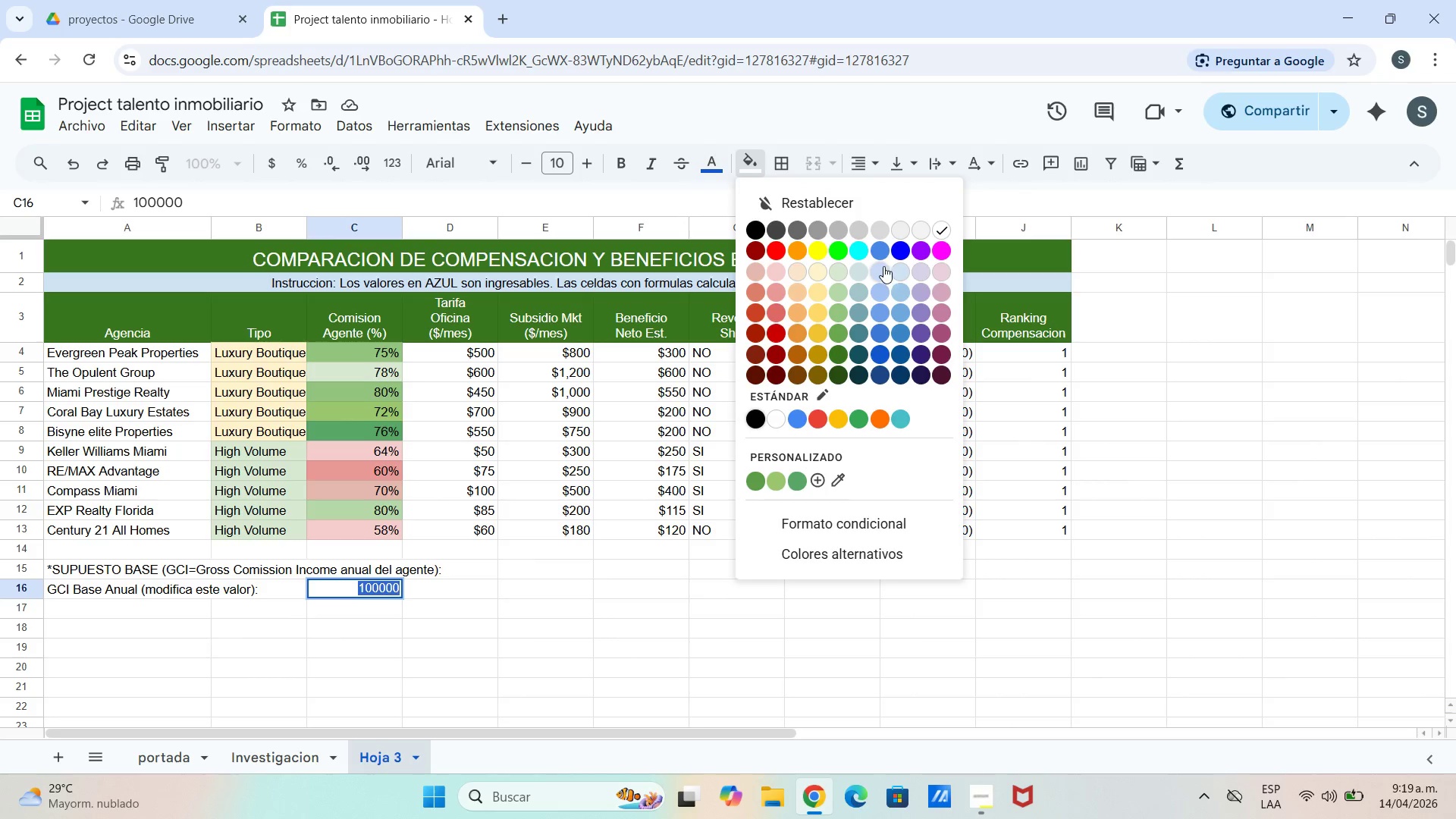 
left_click([882, 271])
 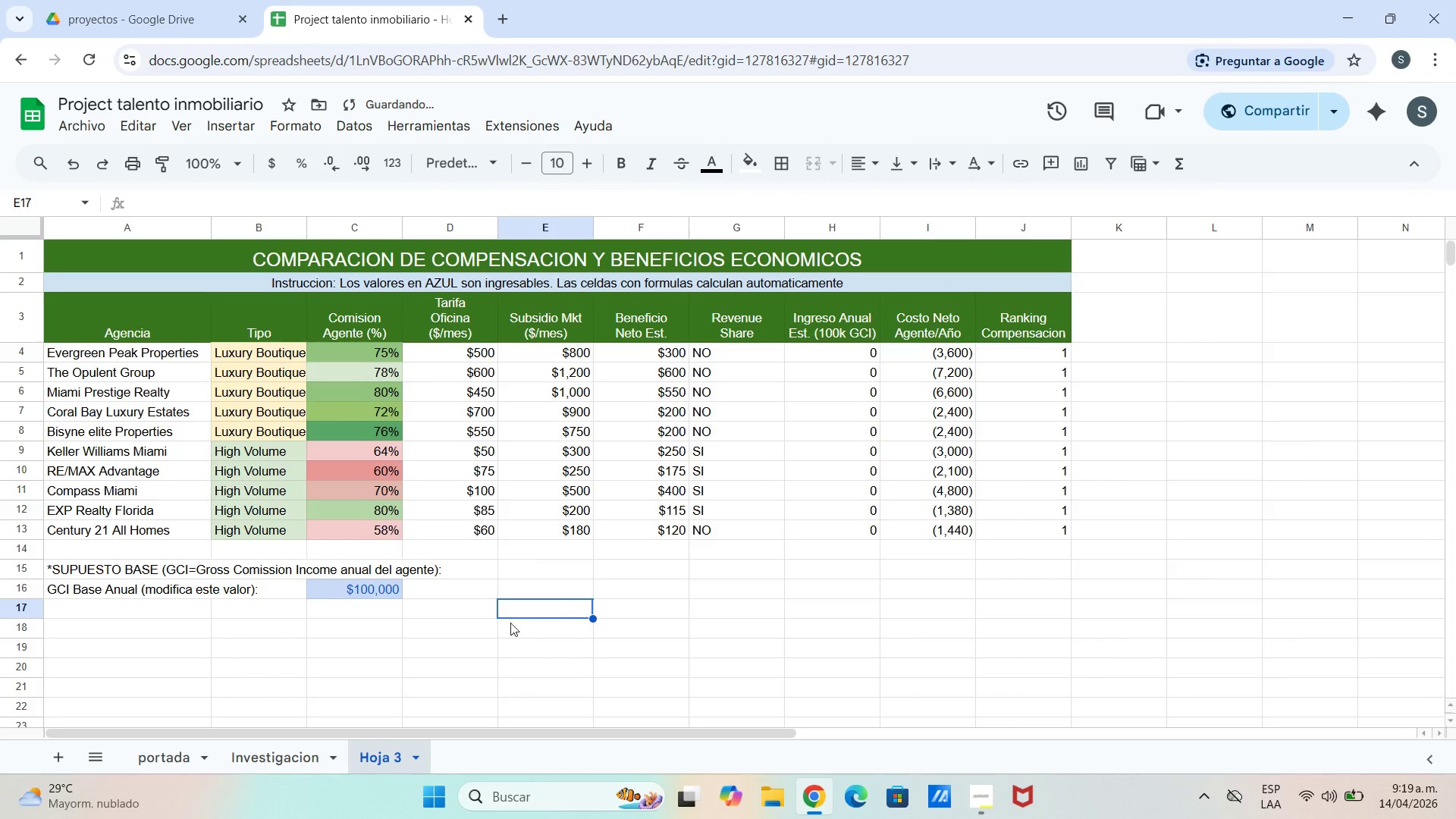 
left_click_drag(start_coordinate=[351, 638], to_coordinate=[356, 633])
 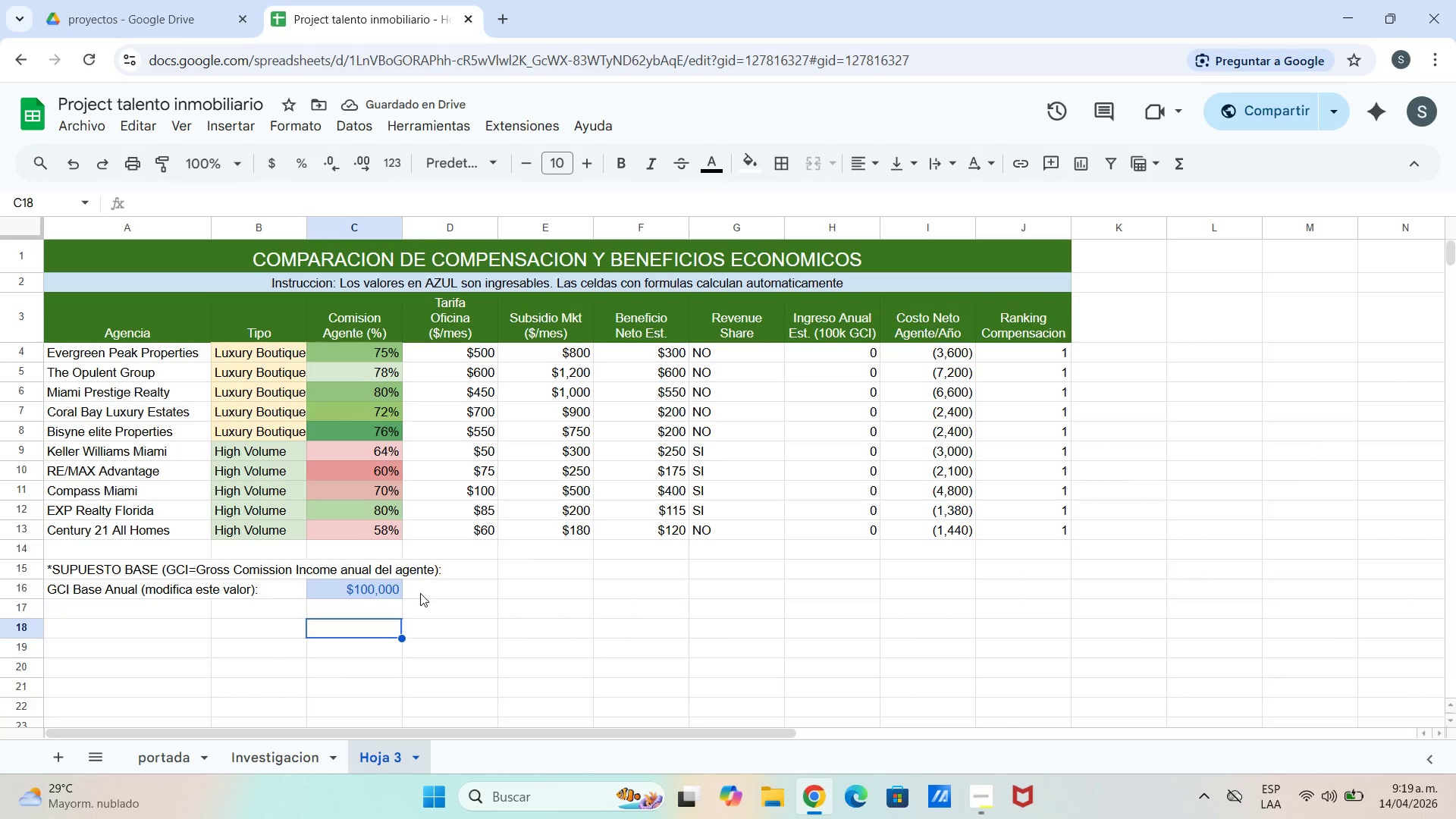 
left_click([425, 585])
 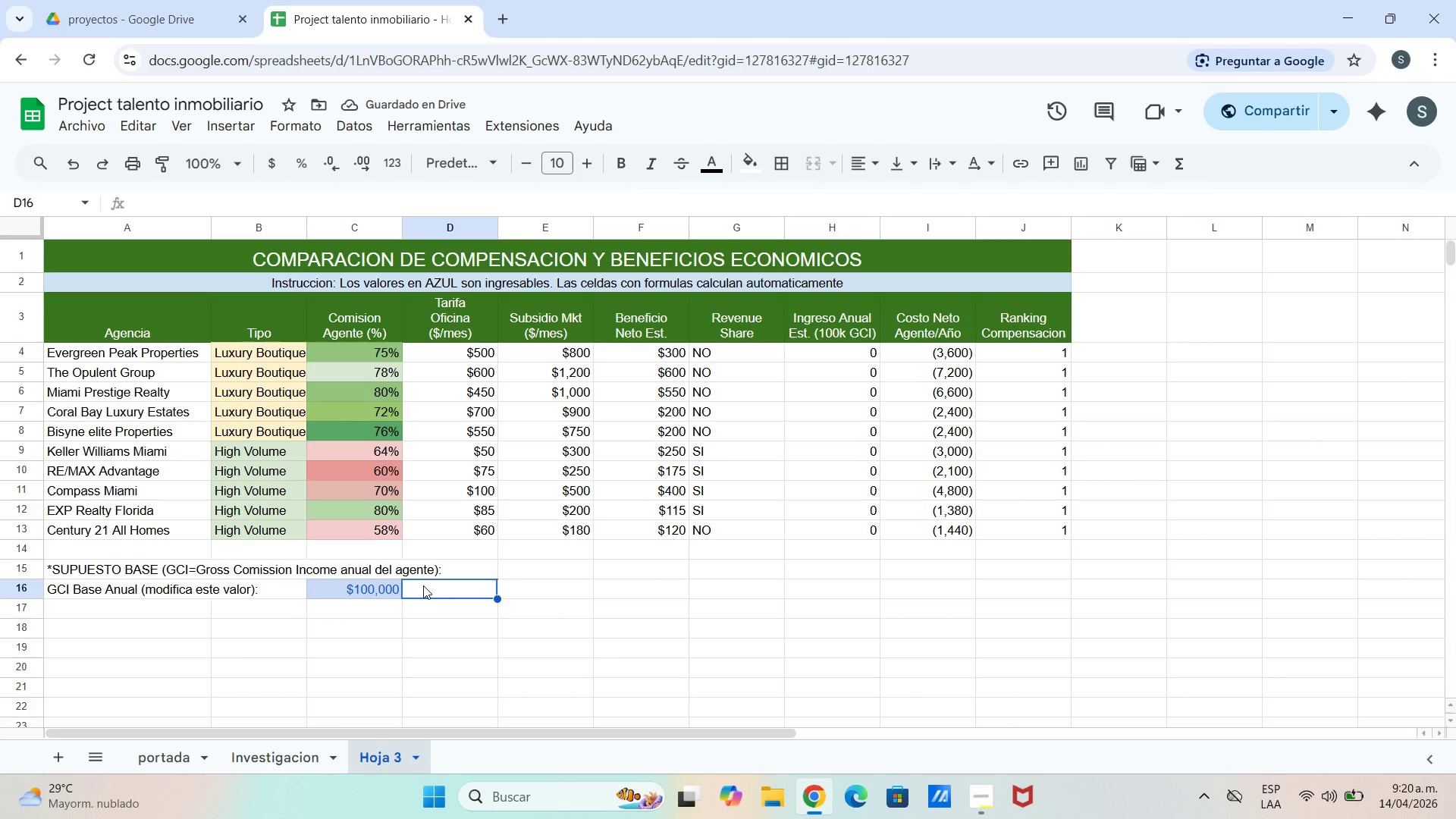 
left_click([423, 585])
 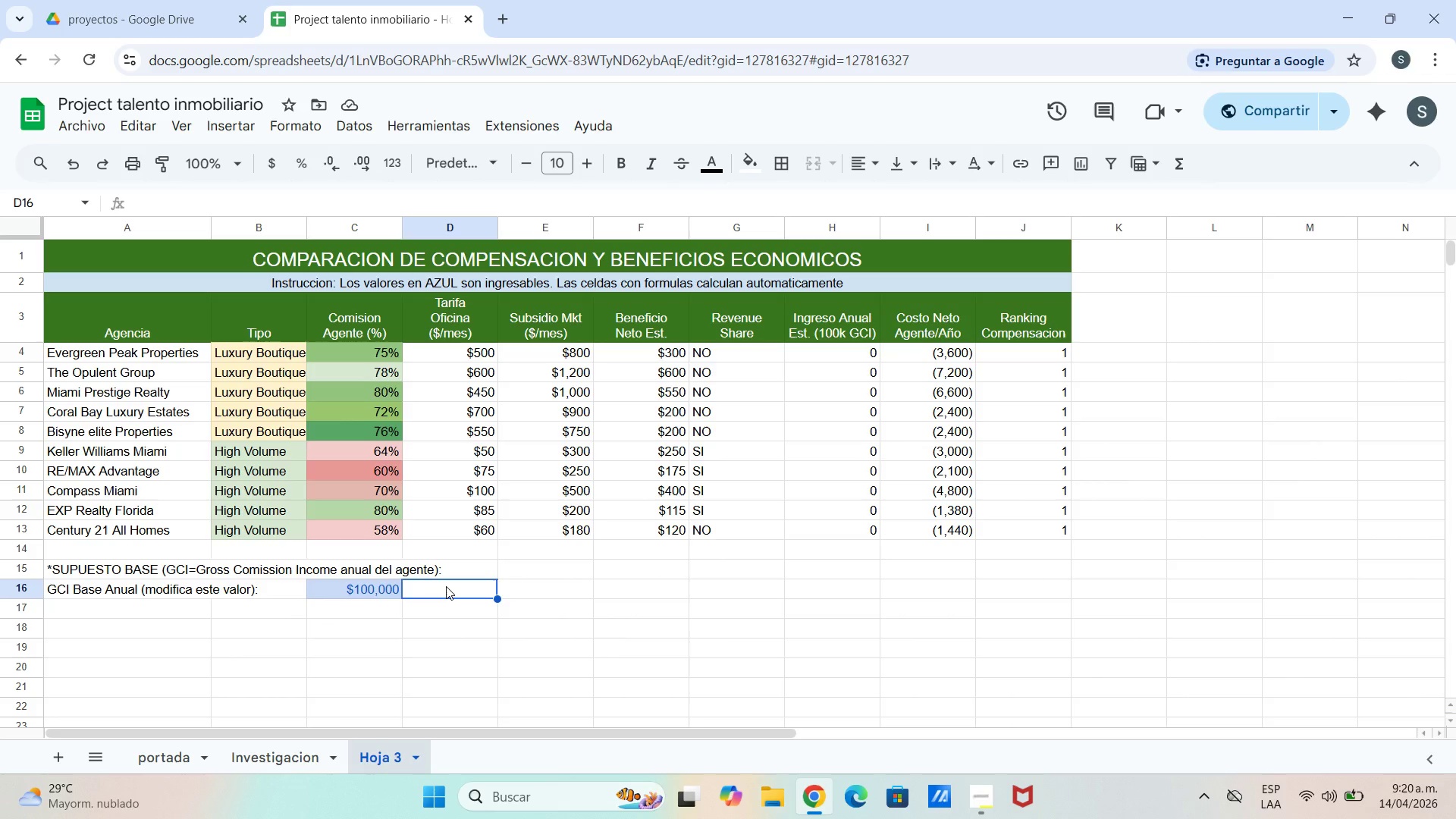 
wait(6.78)
 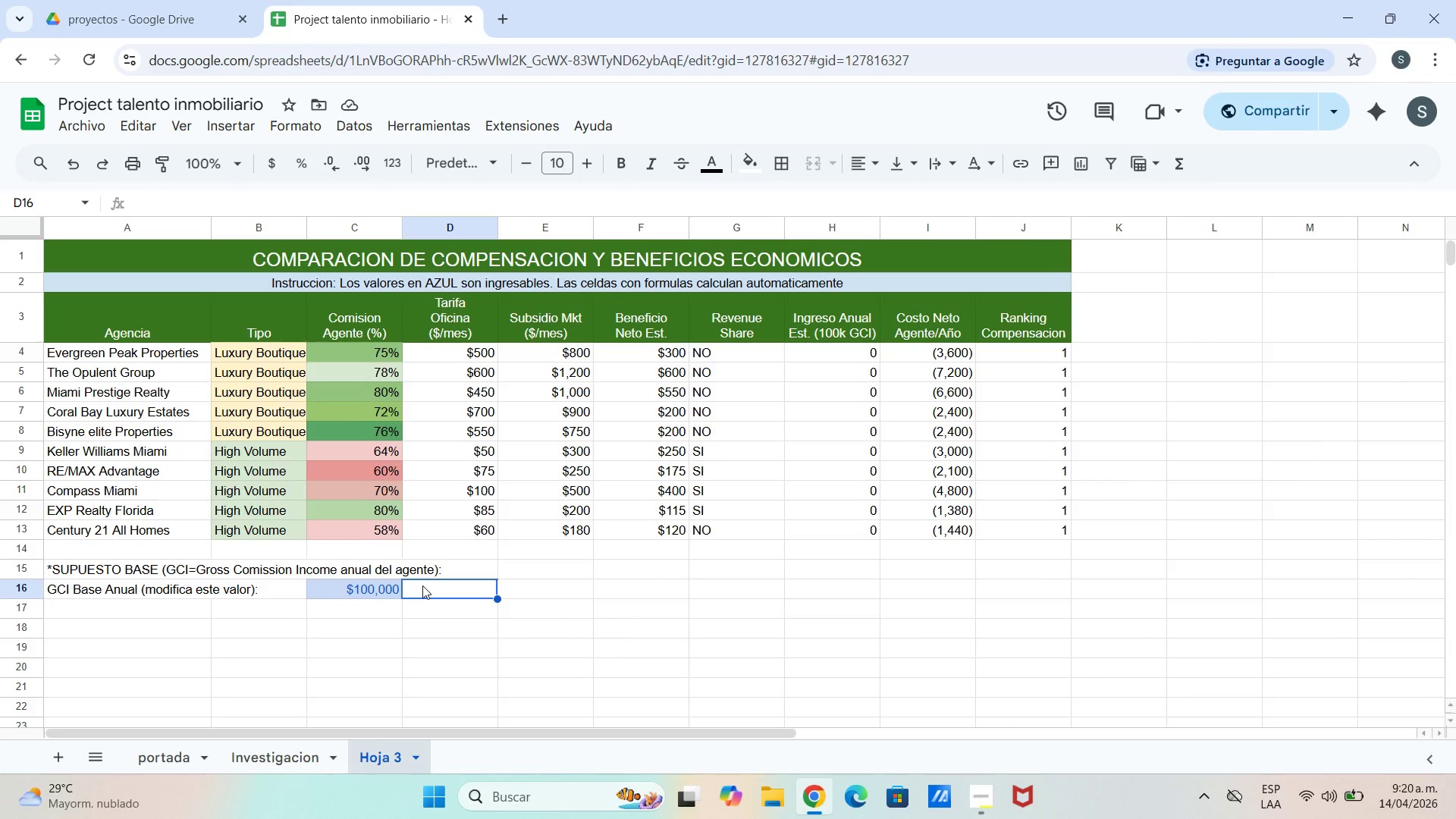 
type(Cambia este)
 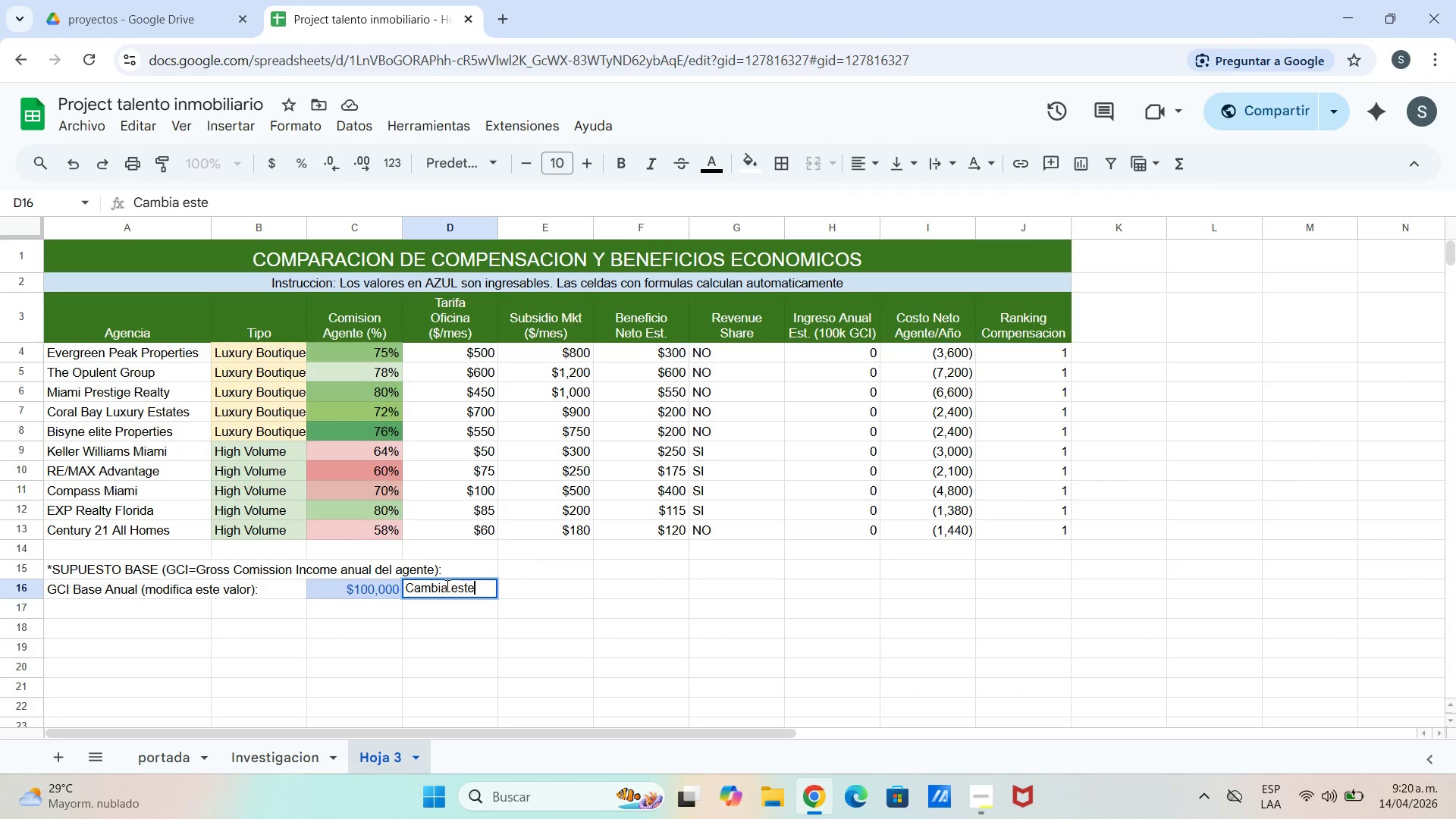 
type( numero para simular diferentes niveles de GCi)
 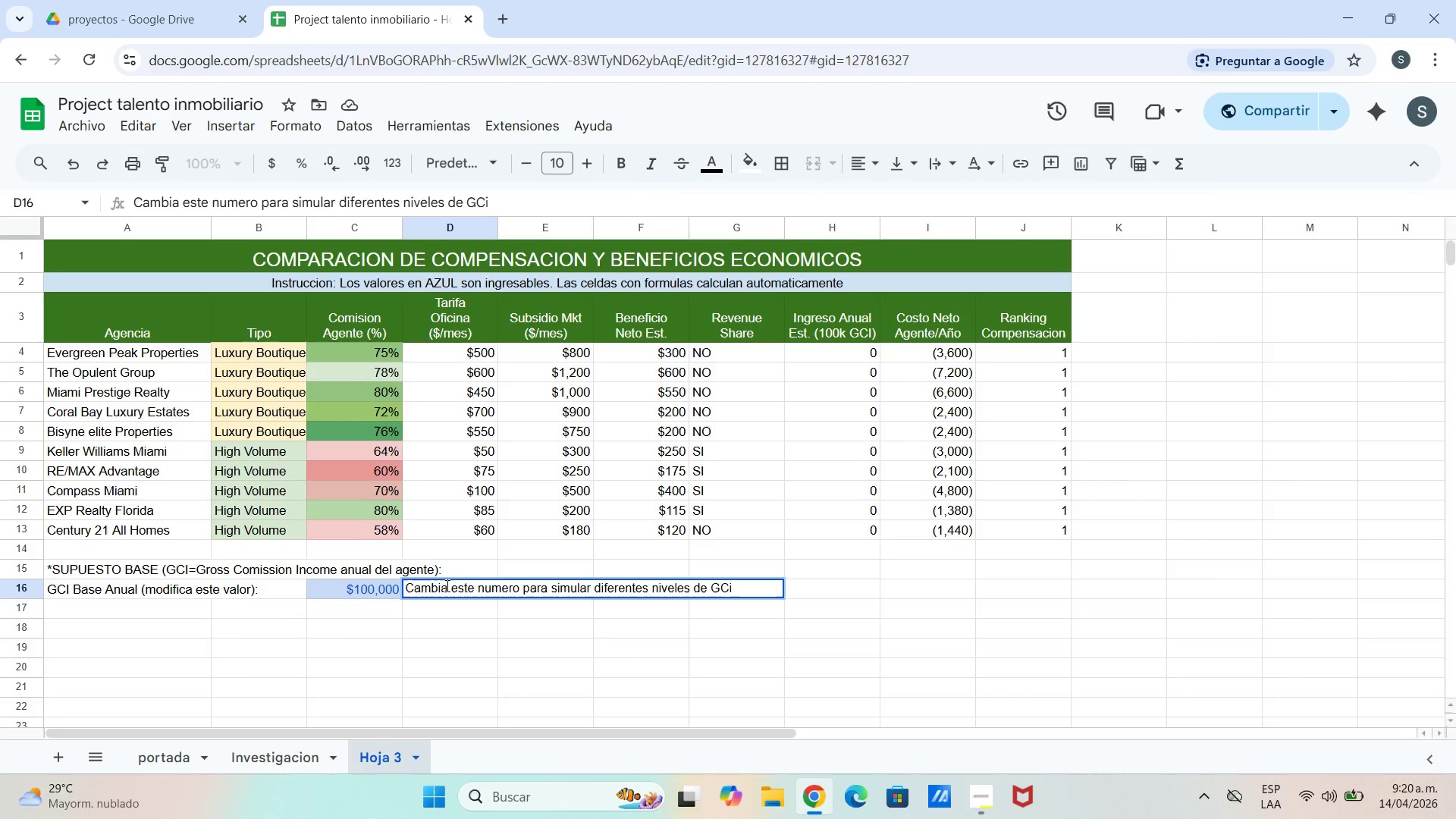 
key(Backspace)
 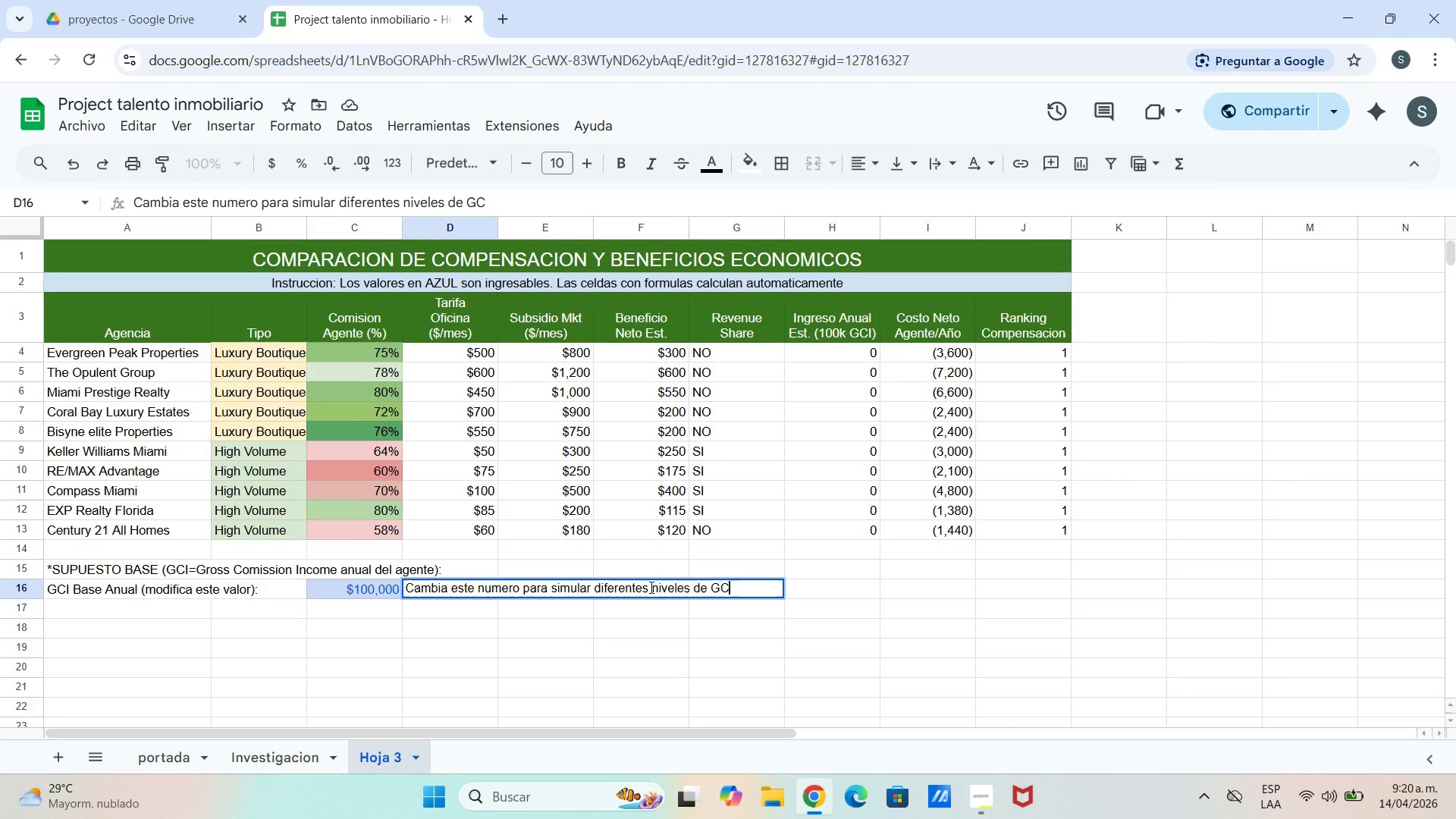 
key(Shift+I)
 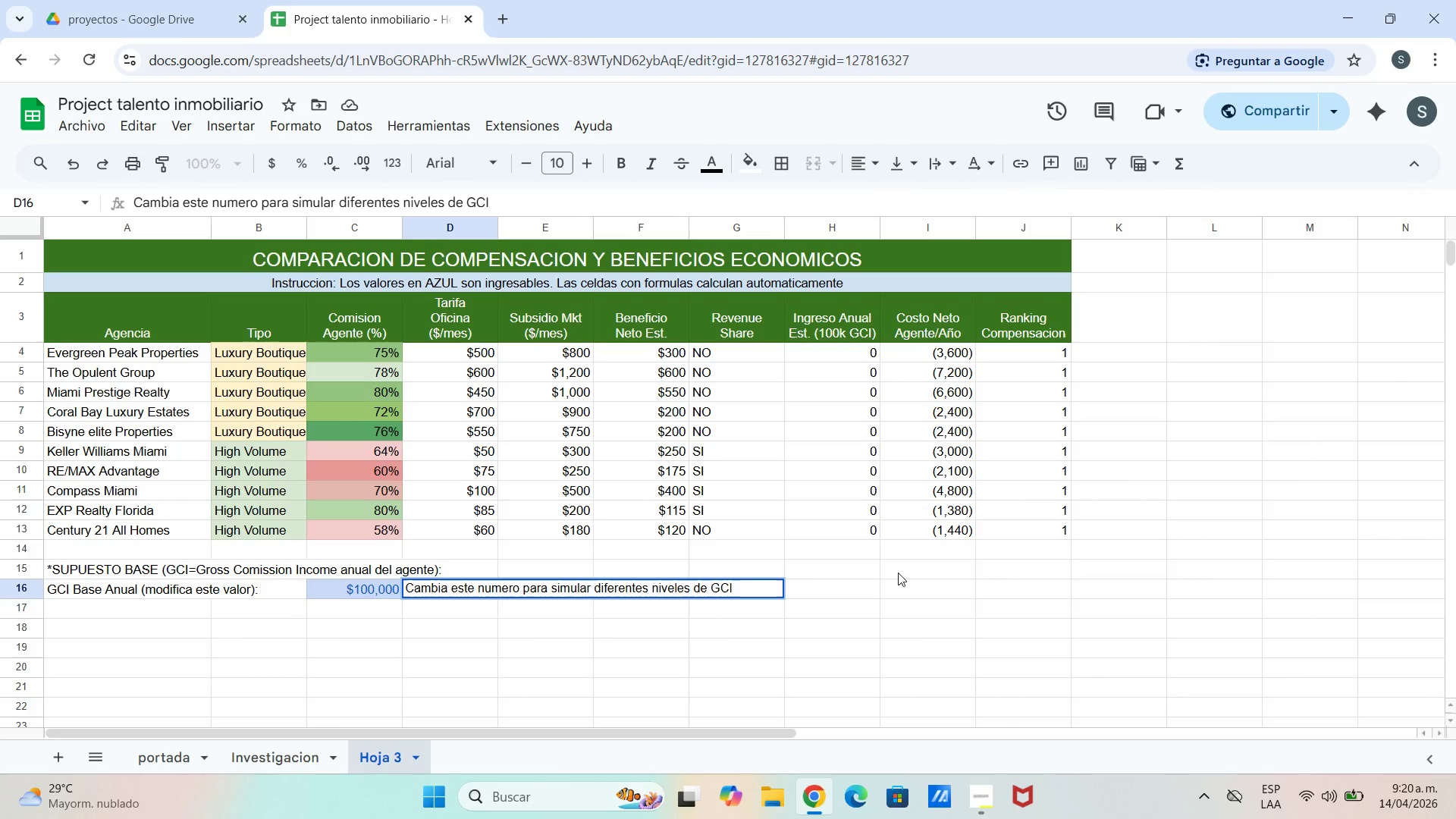 
left_click_drag(start_coordinate=[738, 582], to_coordinate=[670, 590])
 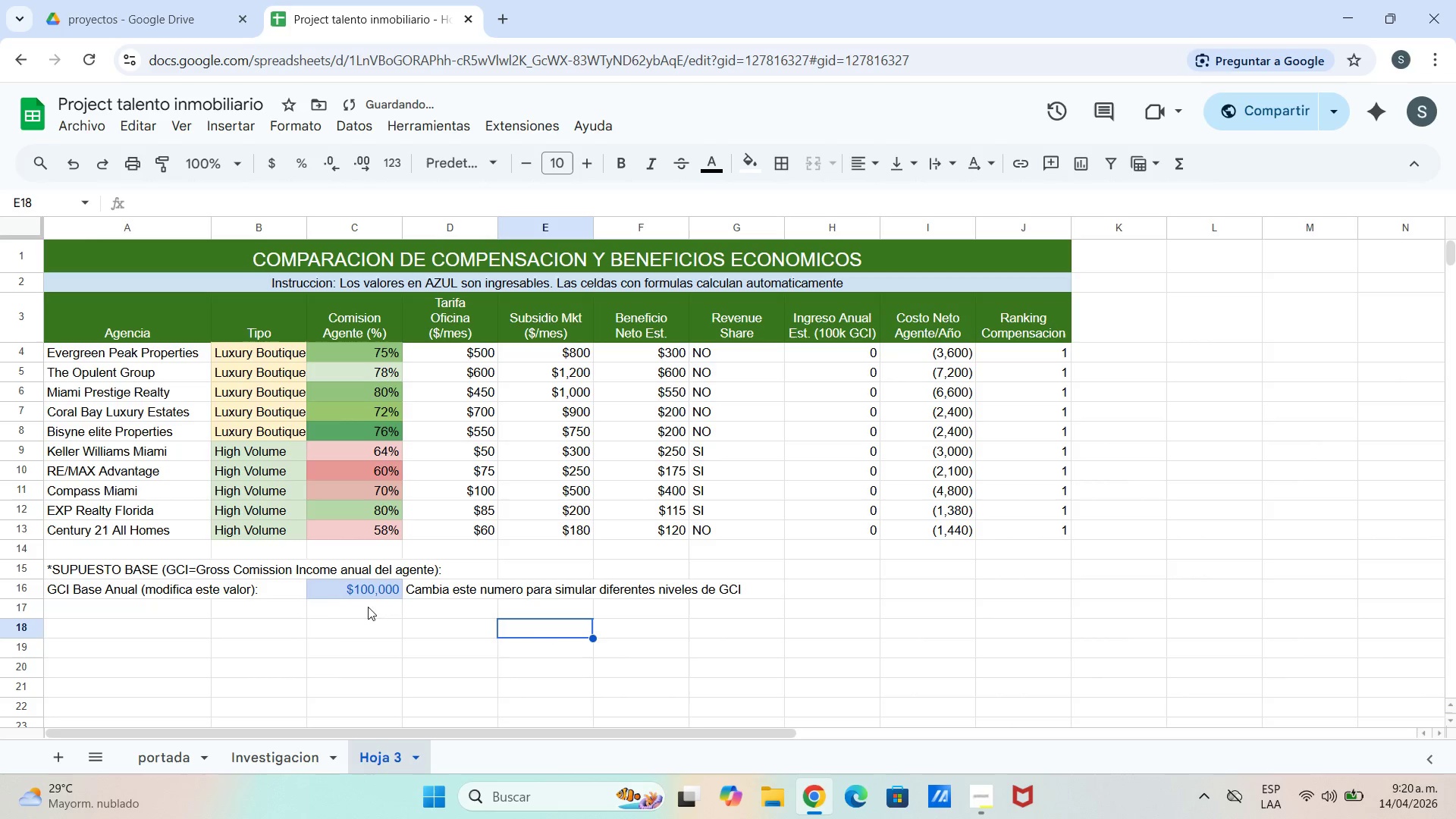 
left_click_drag(start_coordinate=[312, 598], to_coordinate=[318, 595])
 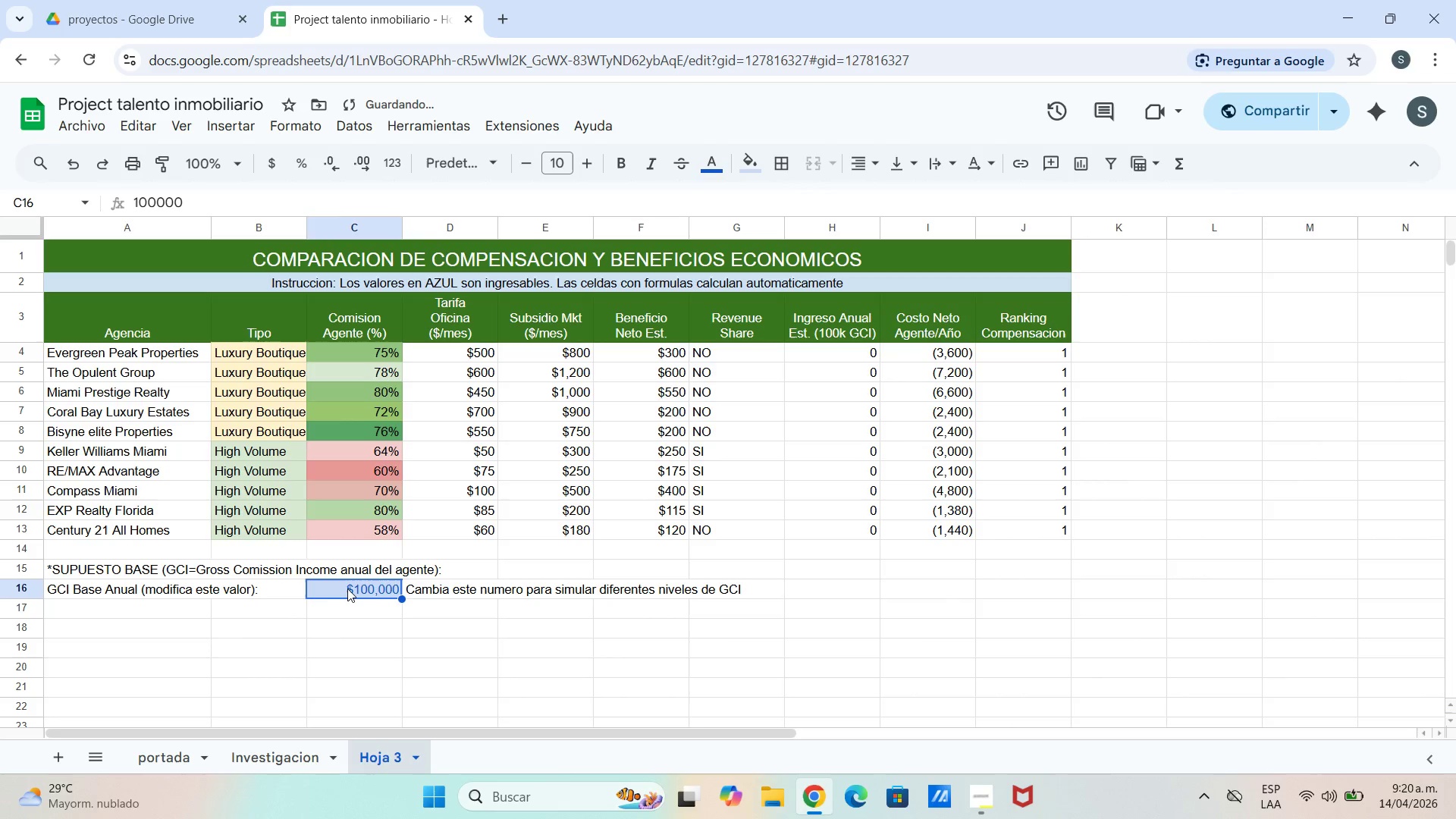 
double_click([347, 588])
 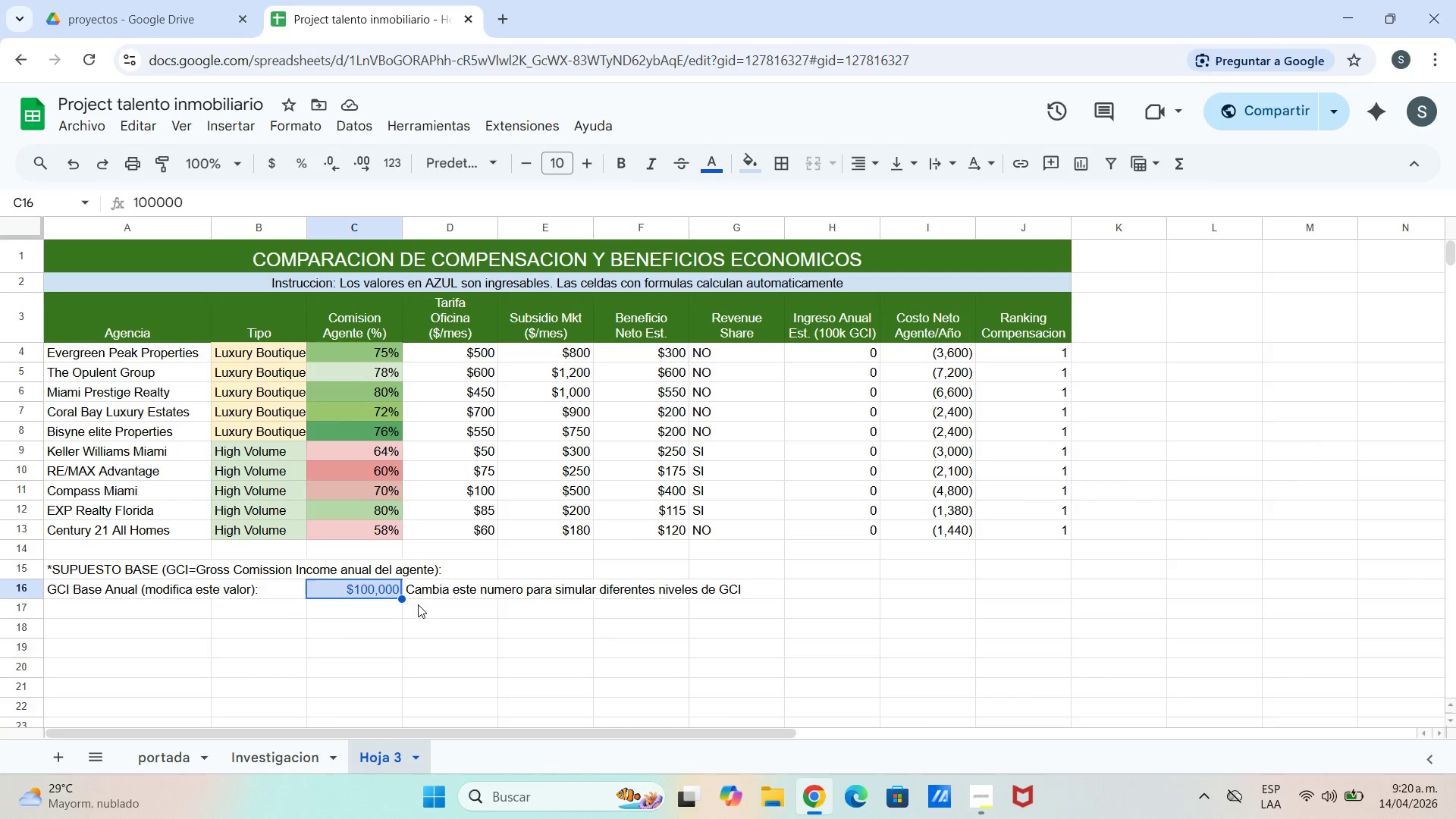 
wait(12.58)
 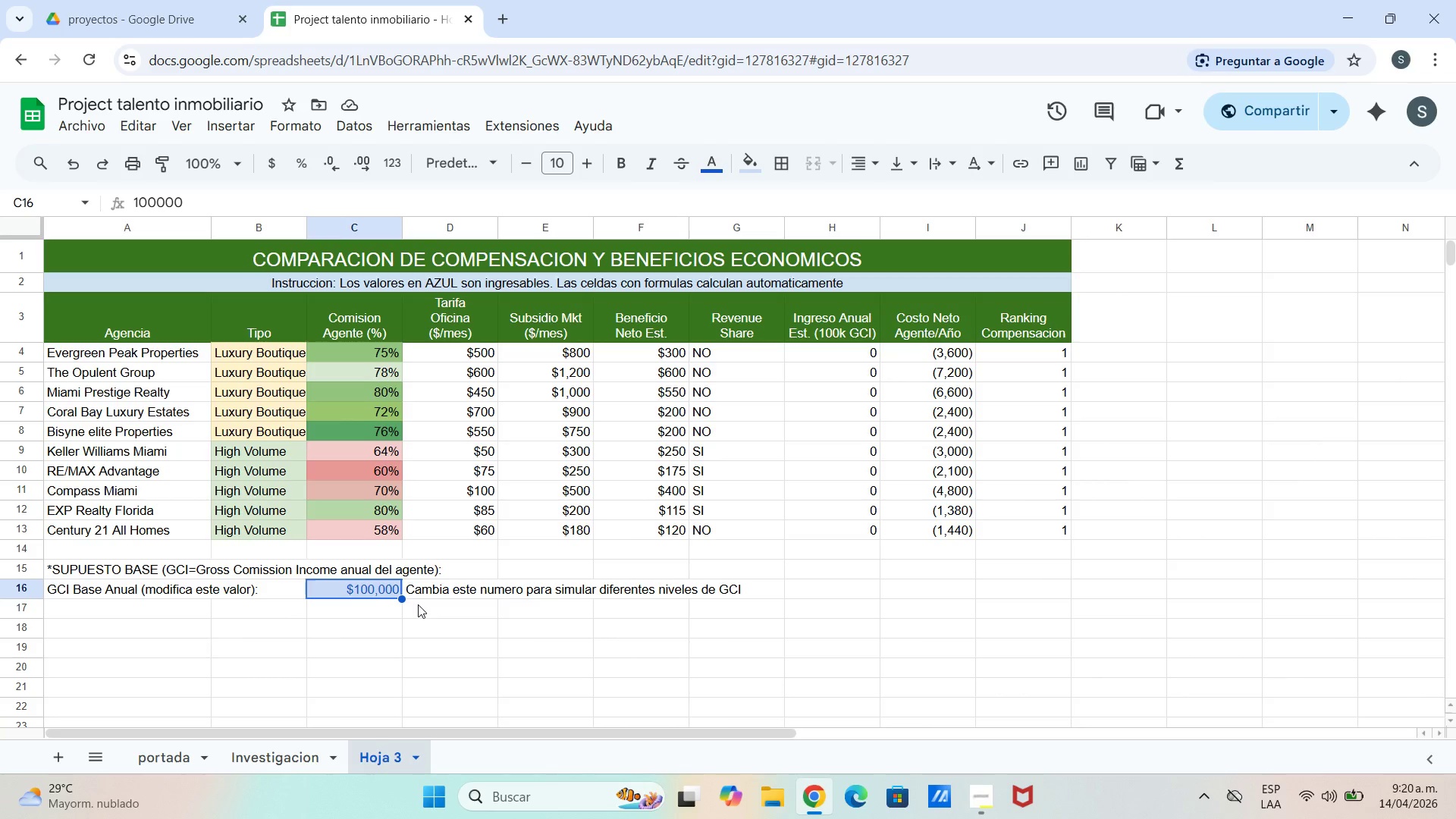 
left_click_drag(start_coordinate=[351, 592], to_coordinate=[381, 588])
 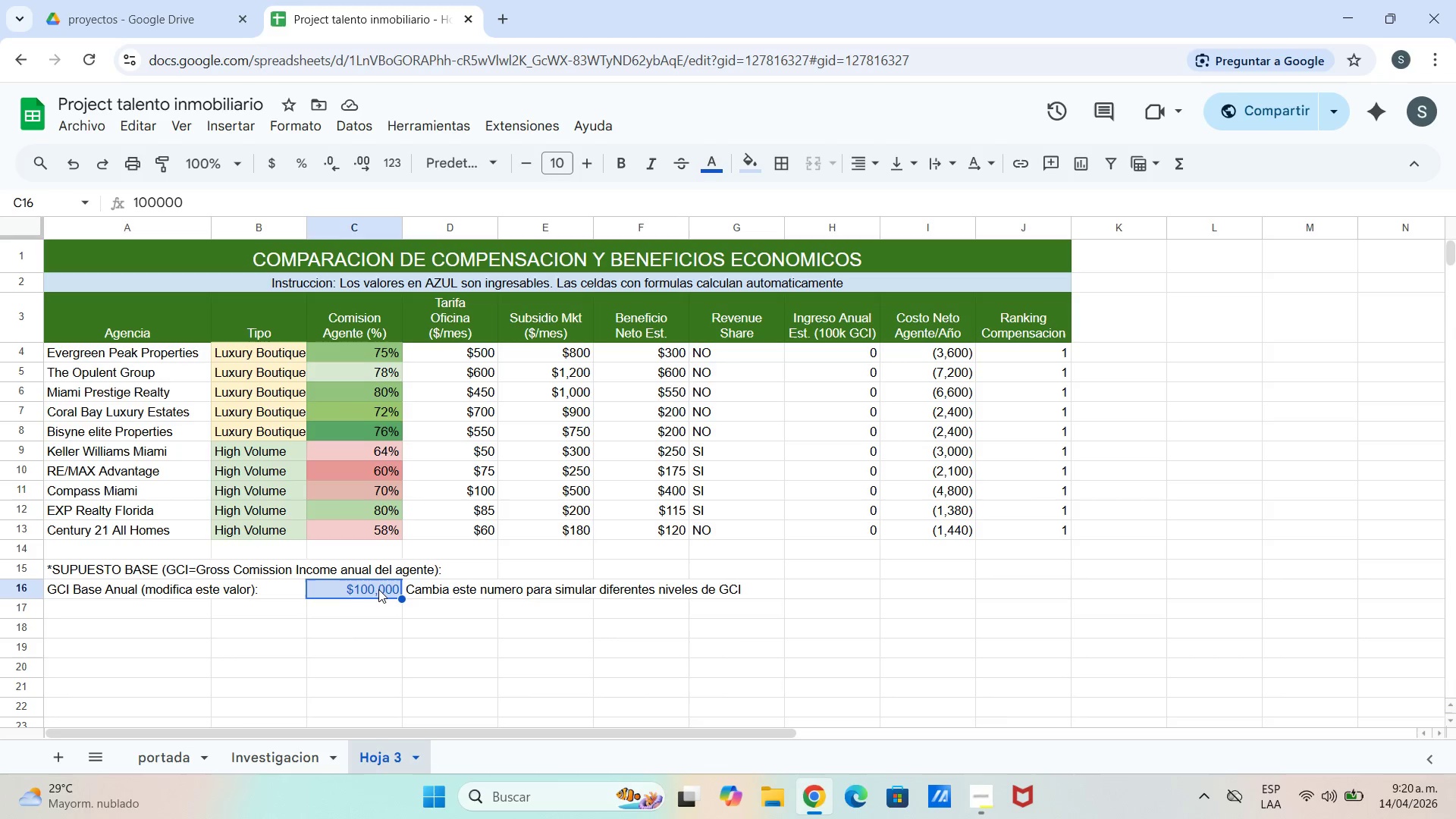 
left_click_drag(start_coordinate=[378, 589], to_coordinate=[383, 592])
 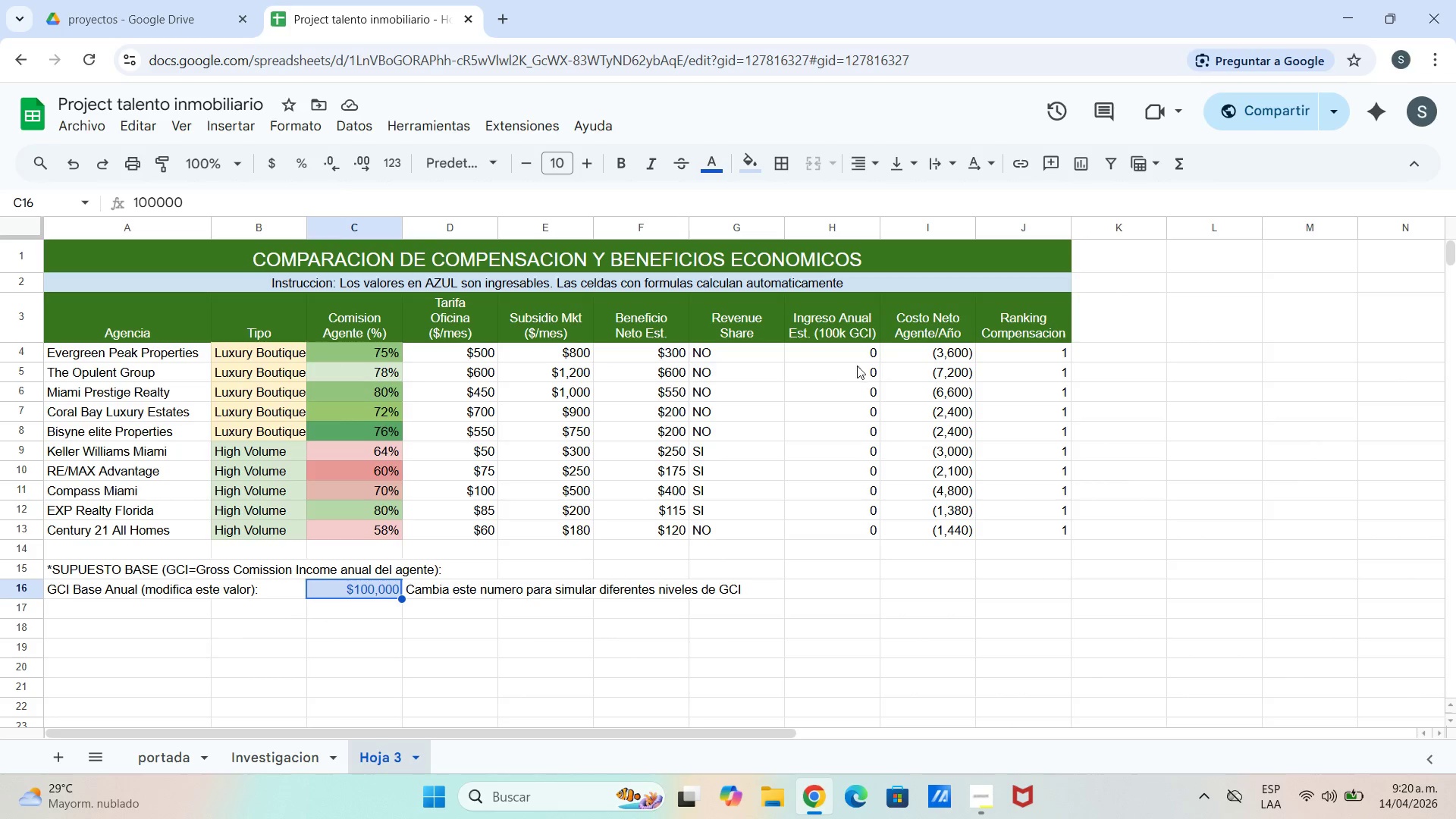 
wait(5.92)
 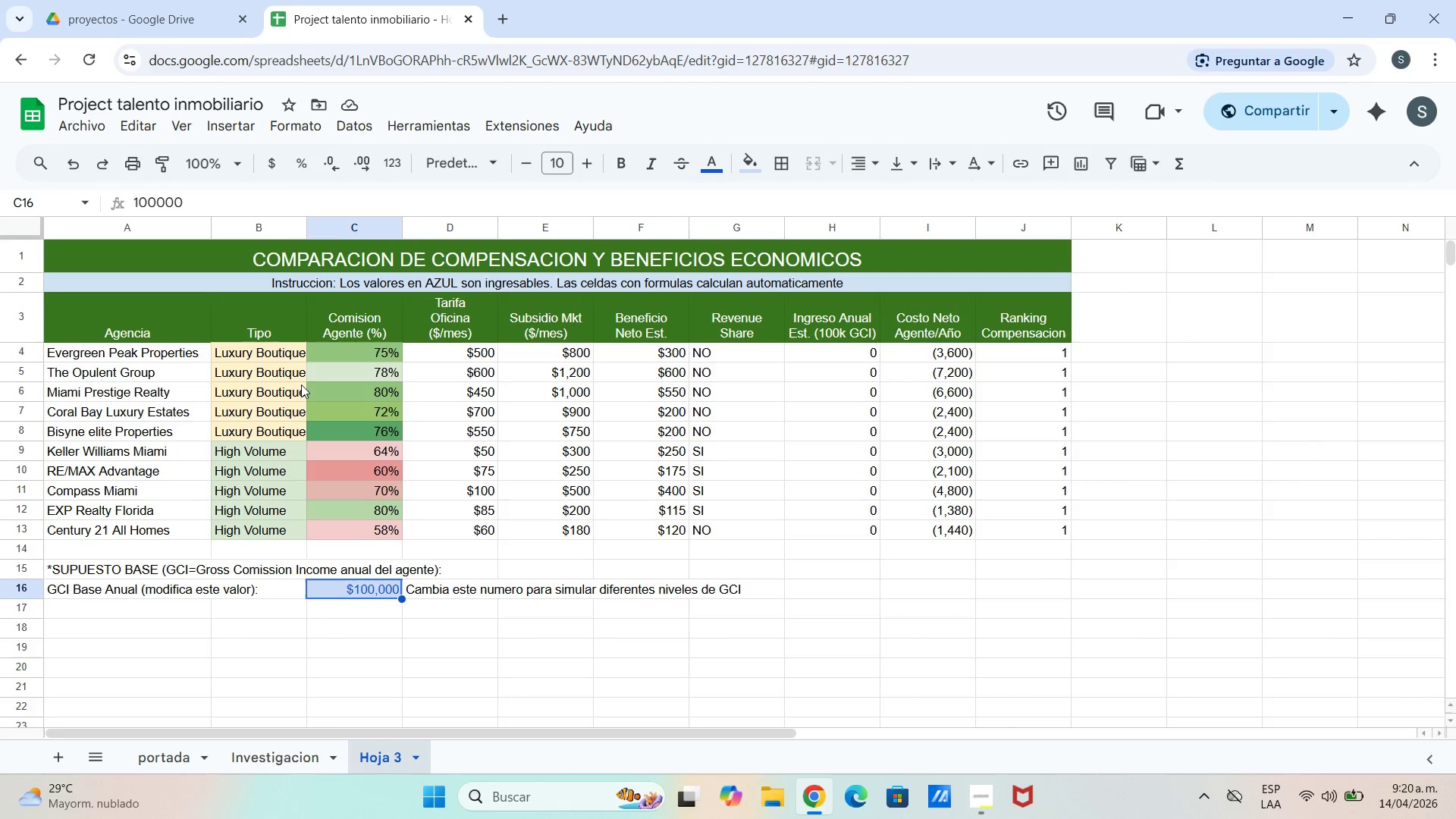 
left_click_drag(start_coordinate=[381, 593], to_coordinate=[356, 583])
 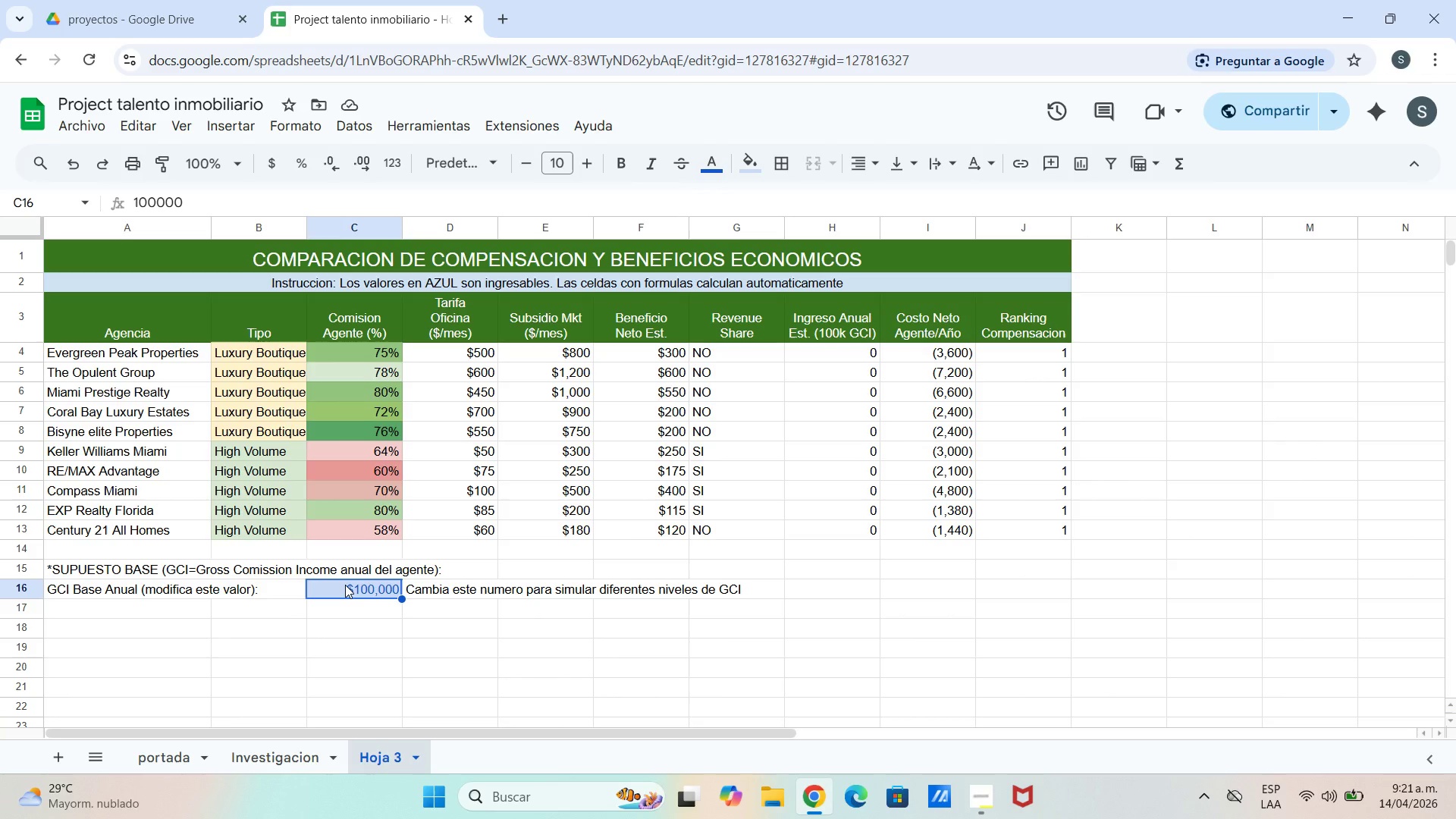 
wait(9.25)
 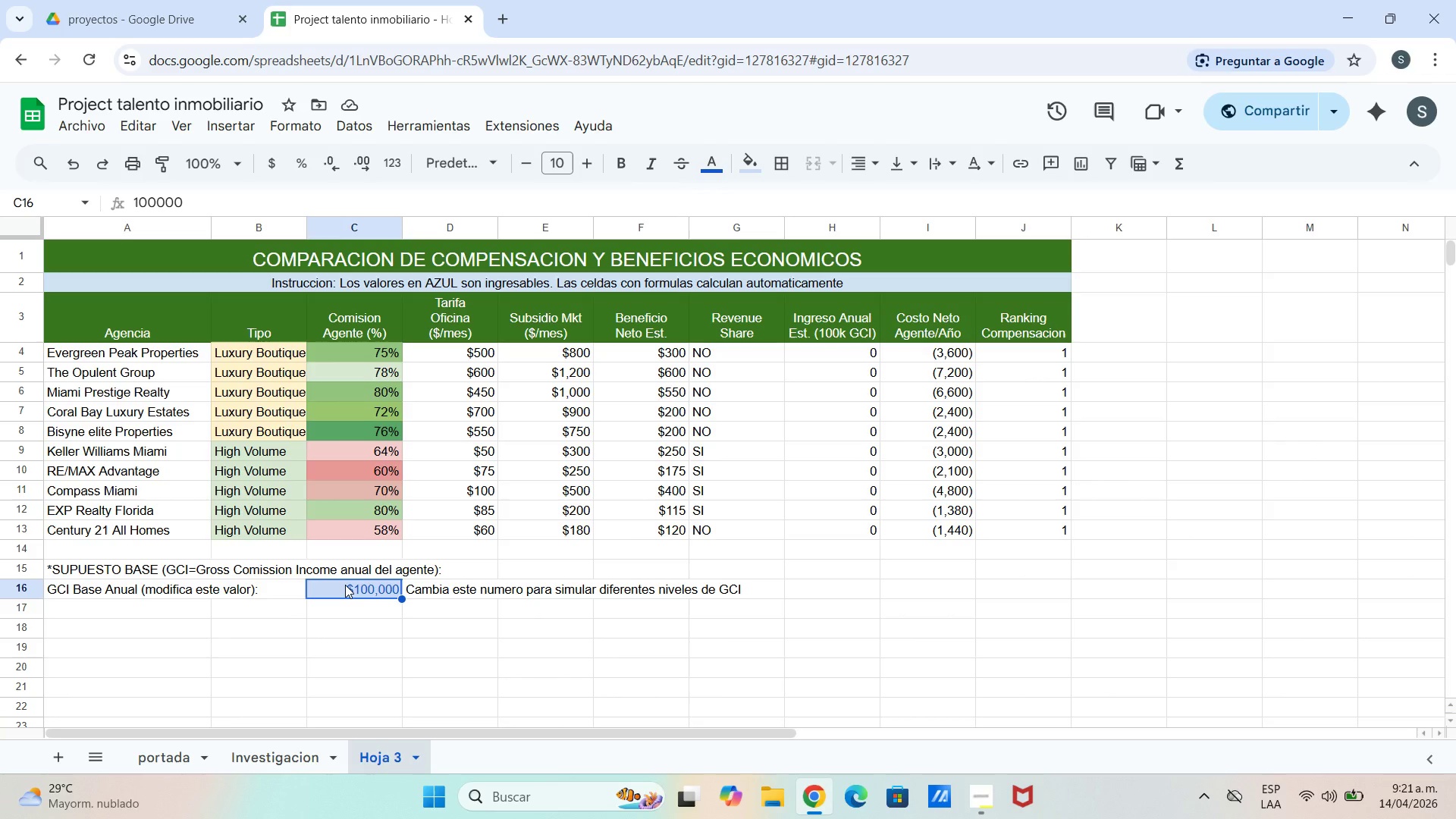 
left_click_drag(start_coordinate=[349, 585], to_coordinate=[356, 589])
 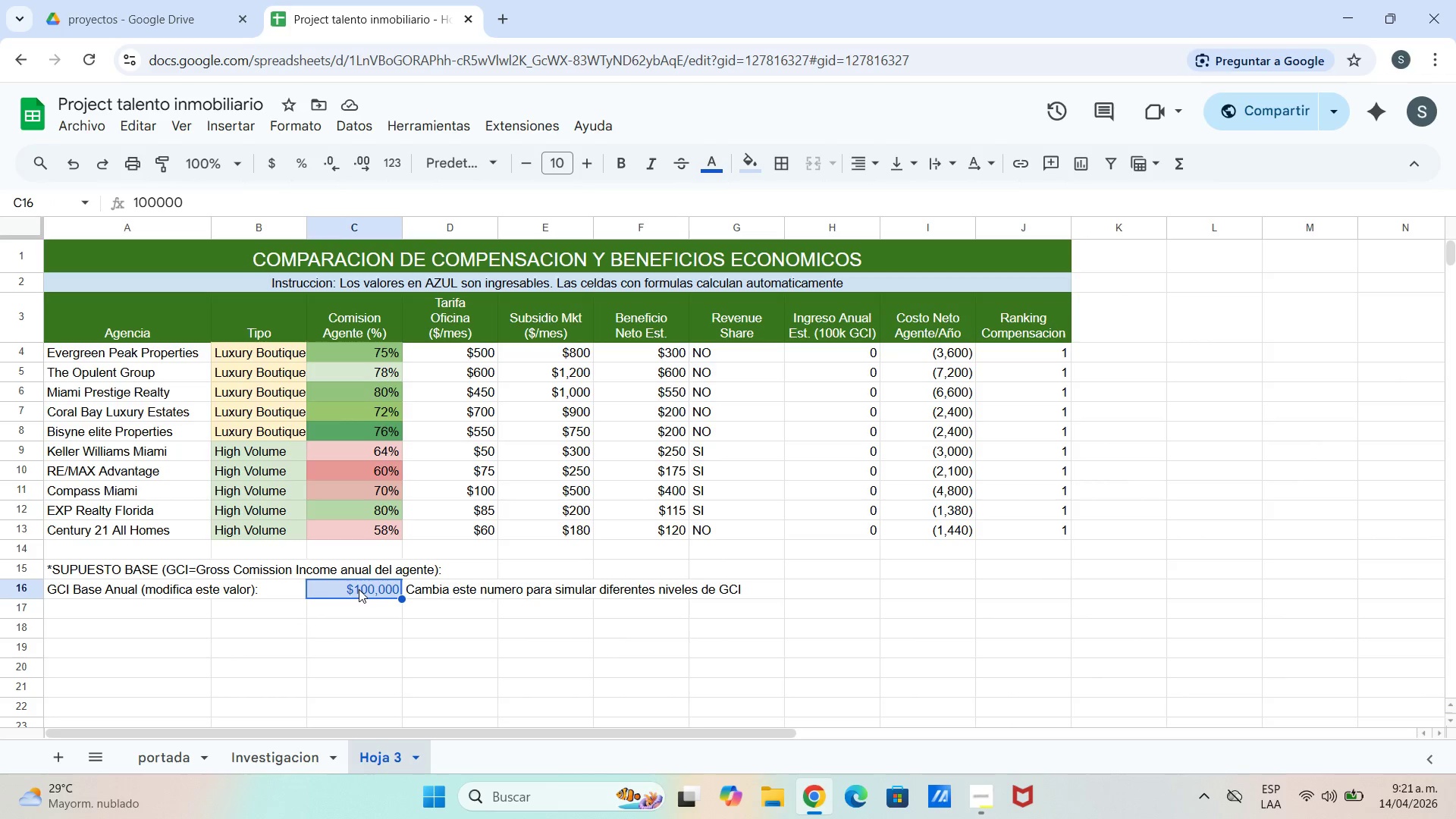 
left_click([359, 589])
 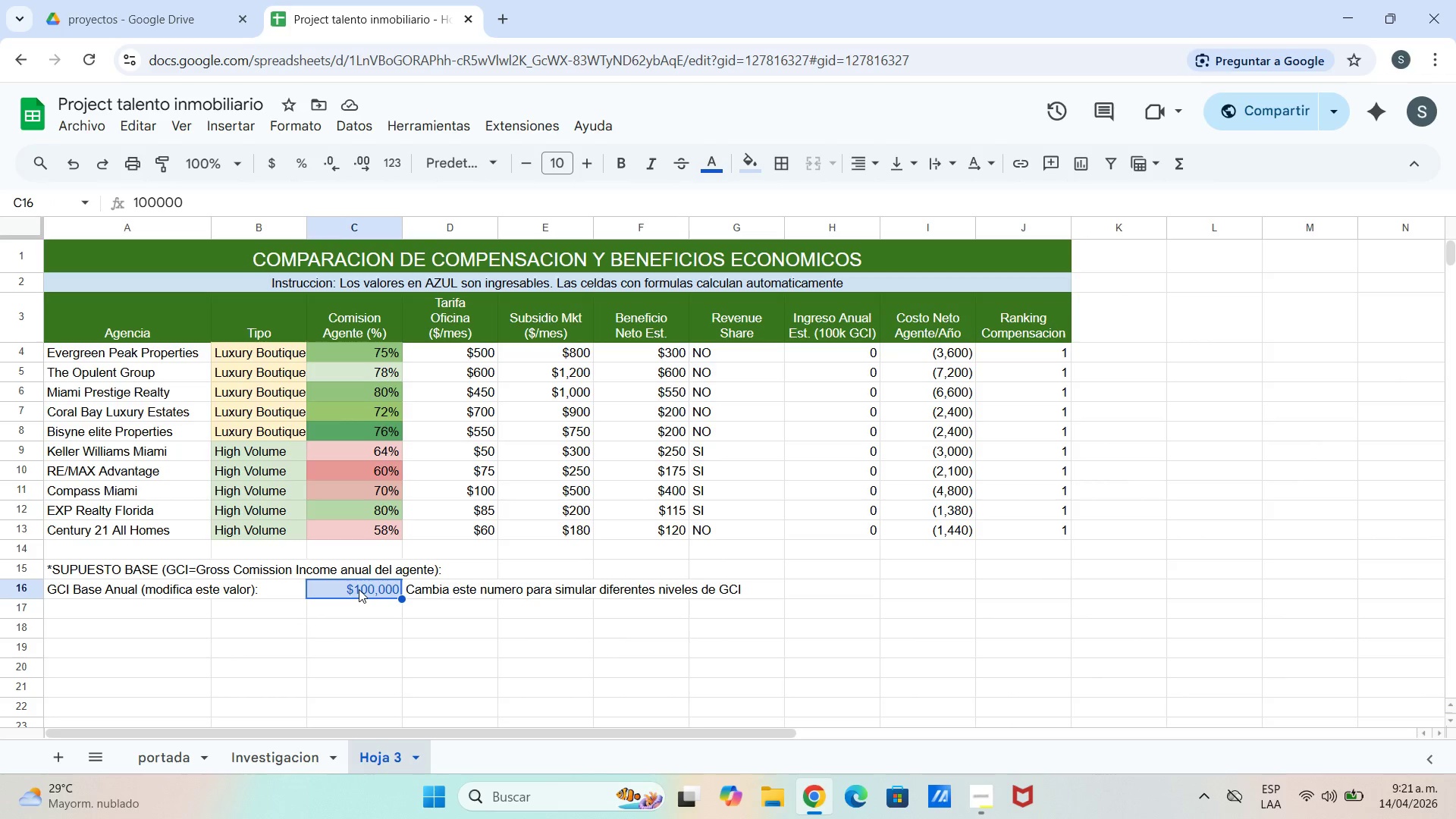 
left_click_drag(start_coordinate=[359, 589], to_coordinate=[358, 595])
 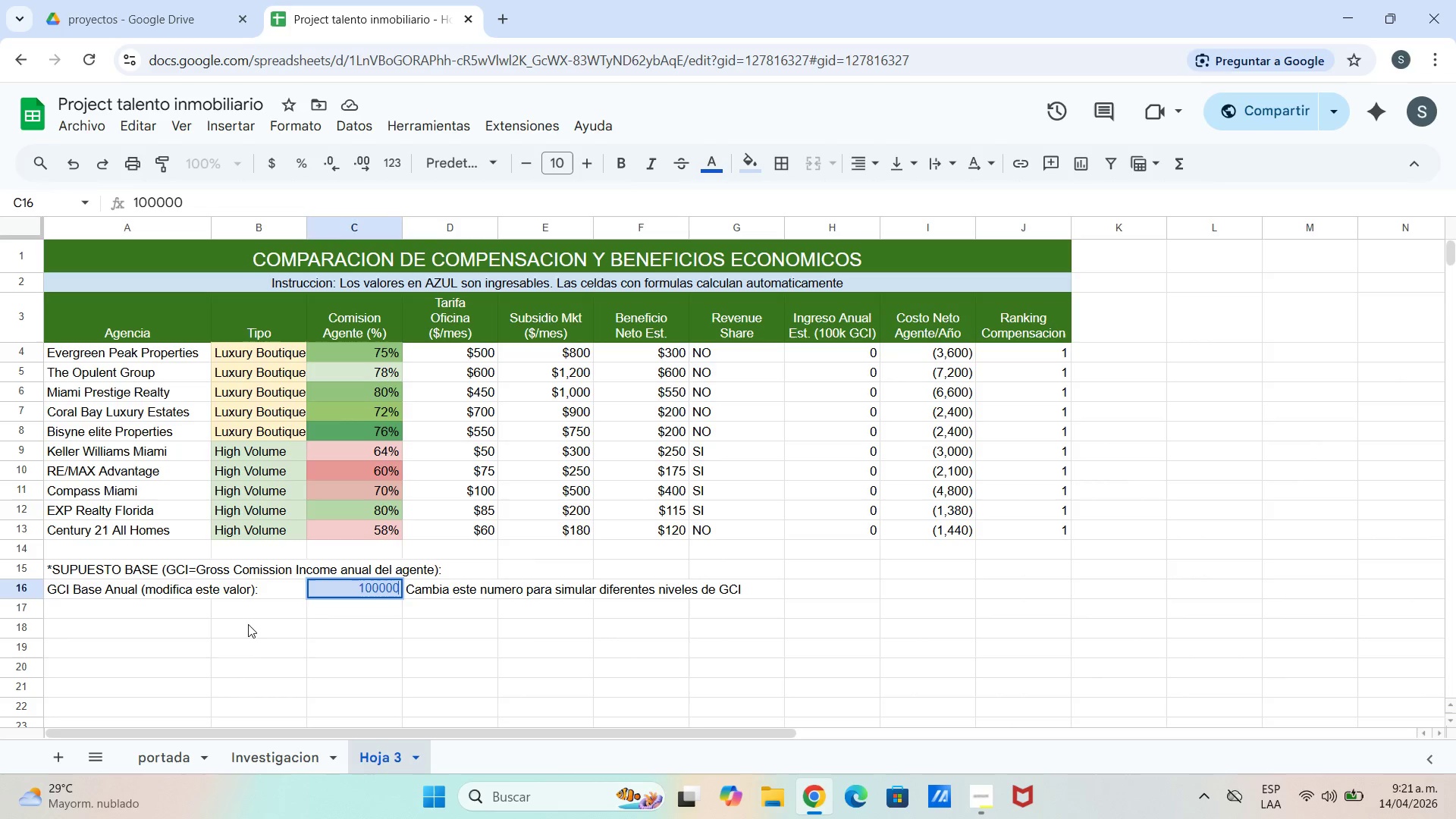 
double_click([249, 613])
 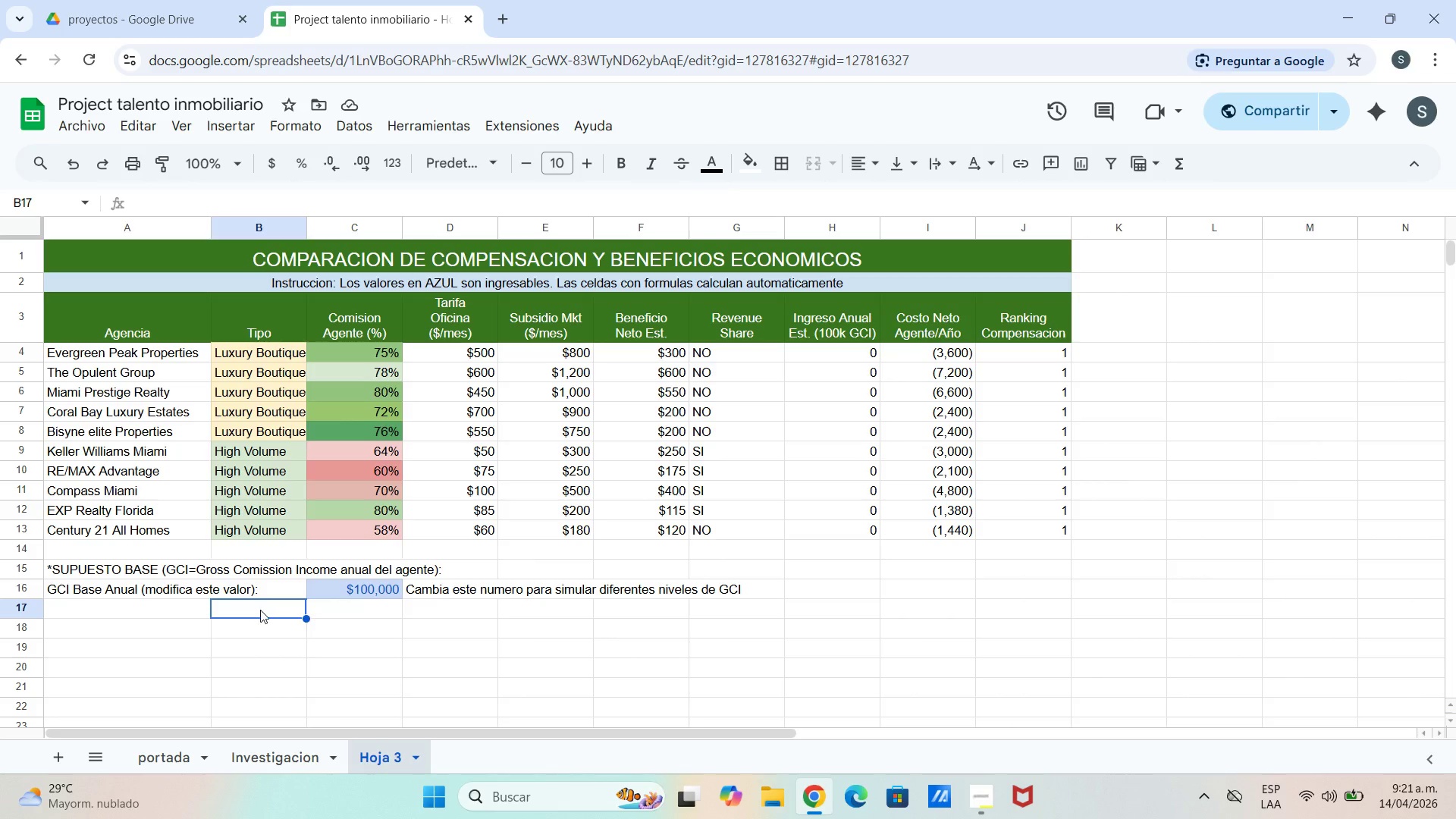 
double_click([260, 613])
 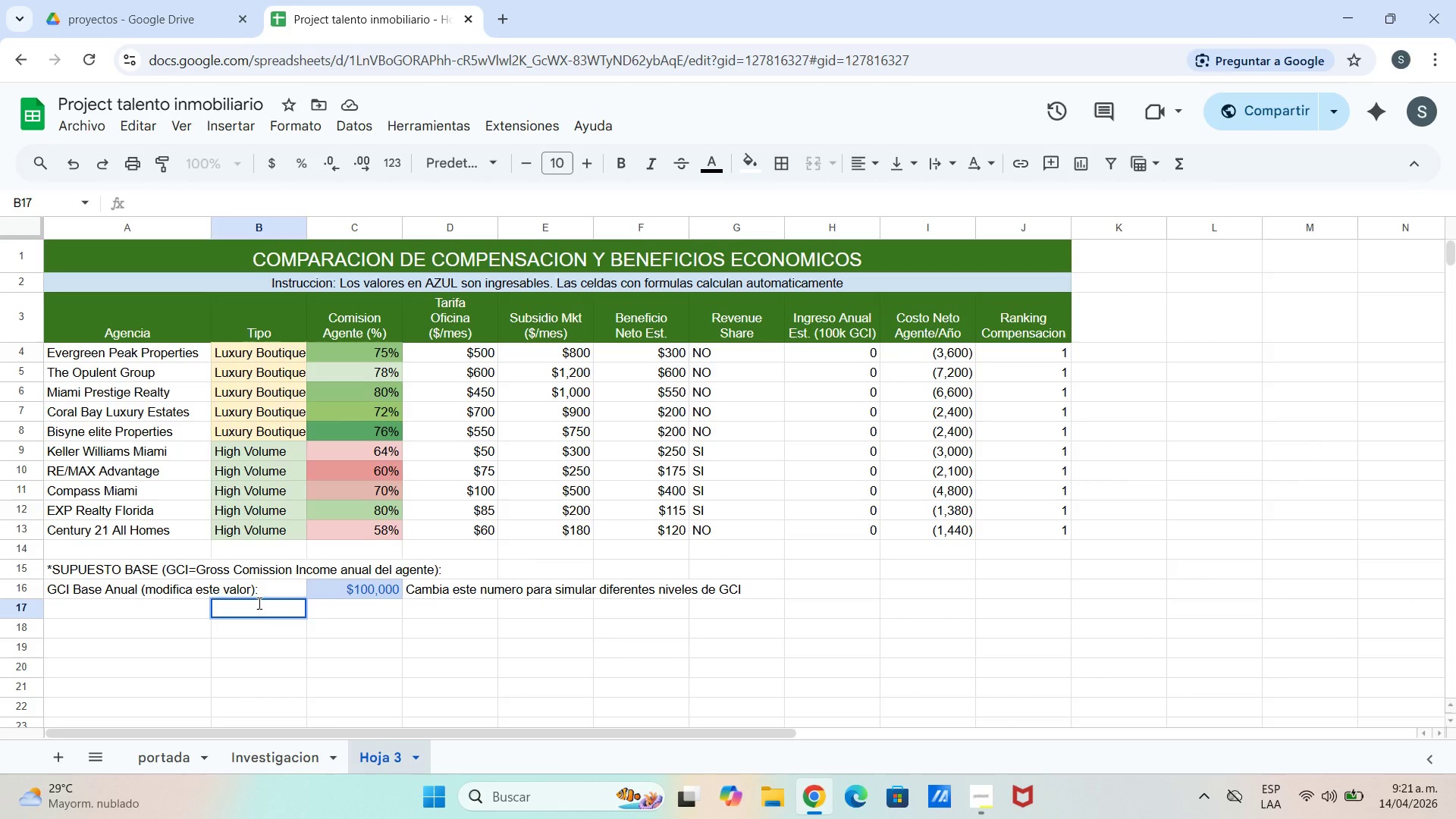 
type(100)
 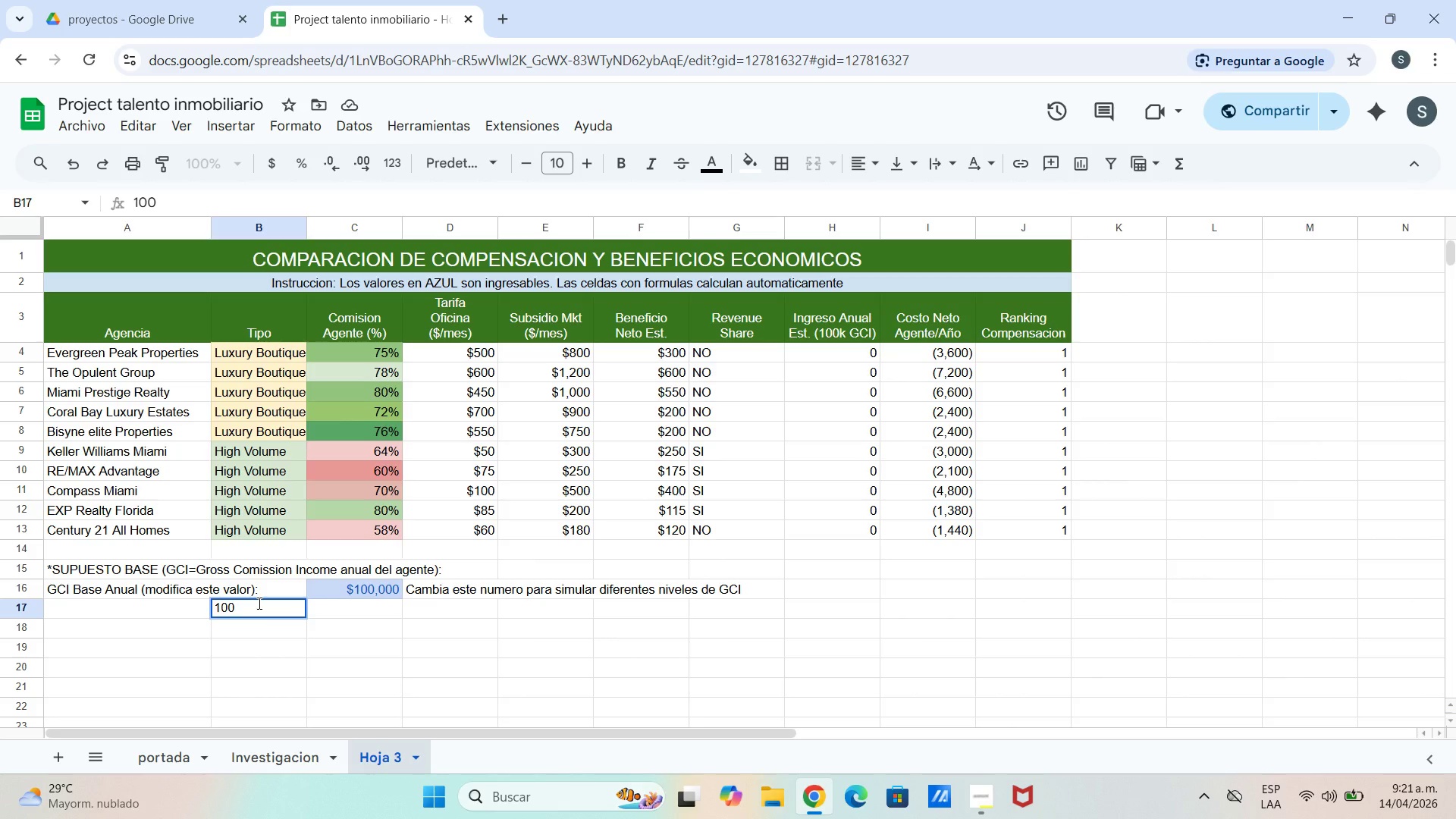 
key(Backspace)
 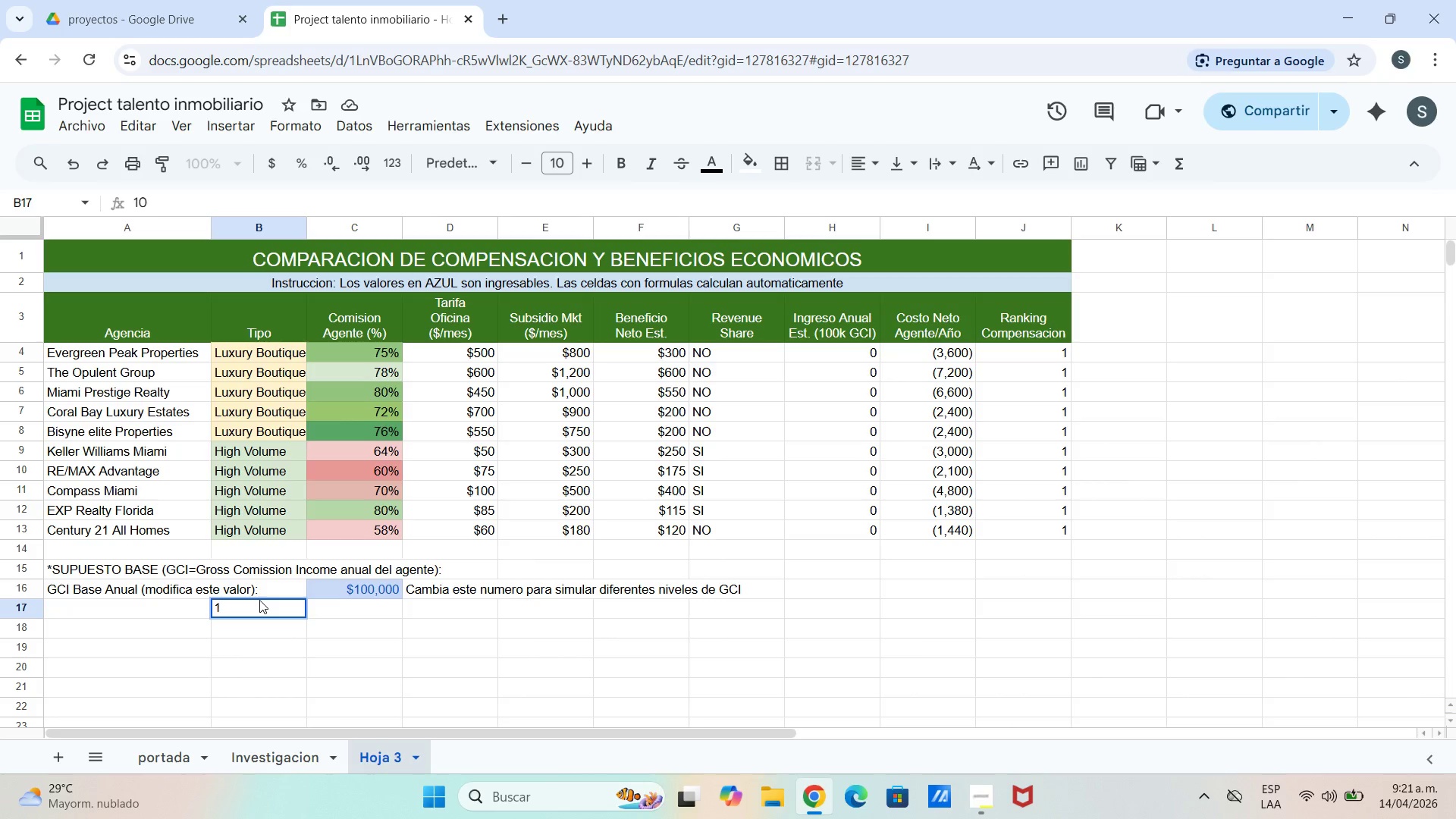 
key(Backspace)
 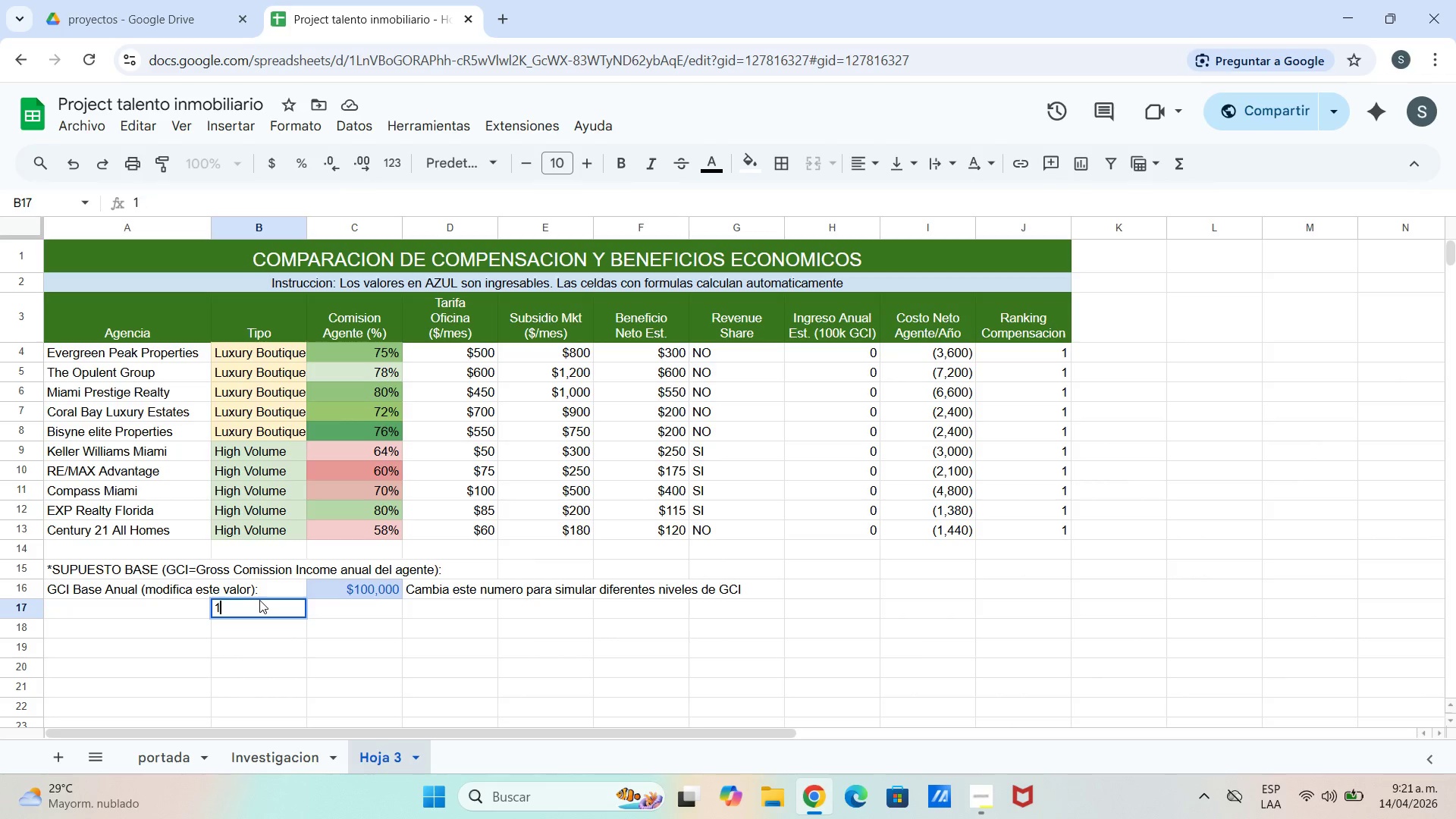 
key(Backspace)
 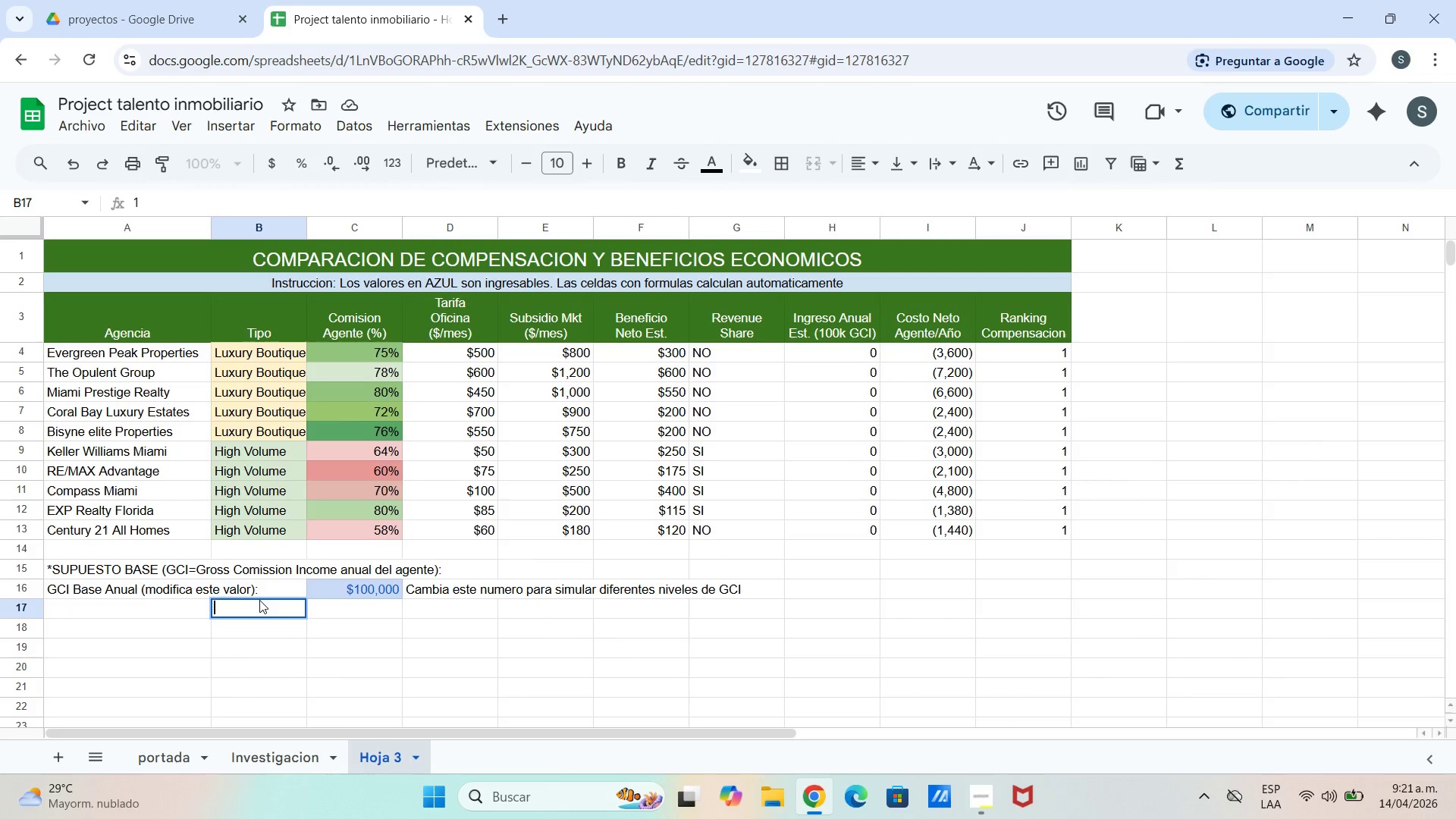 
key(Backspace)
 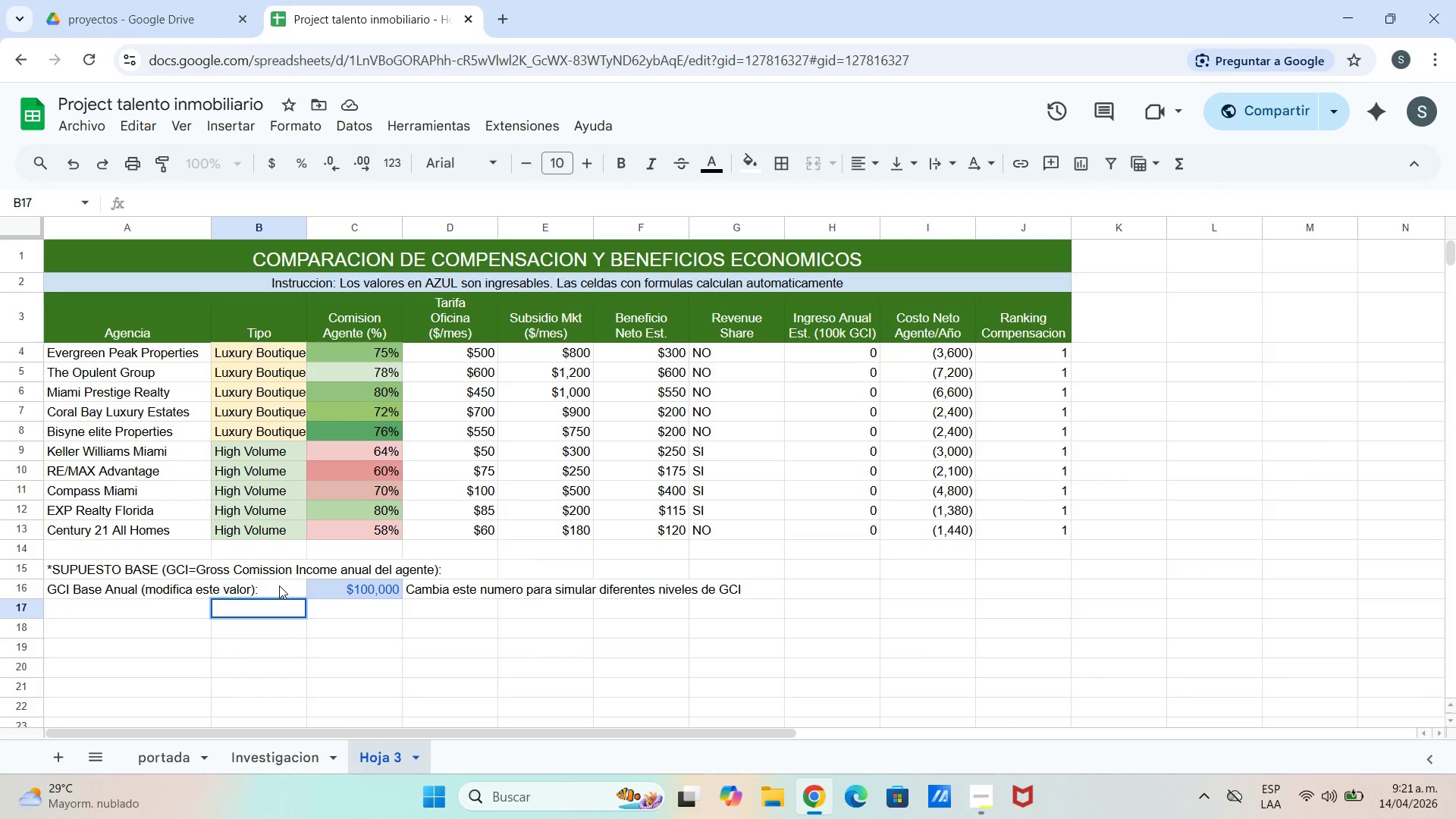 
left_click([286, 585])
 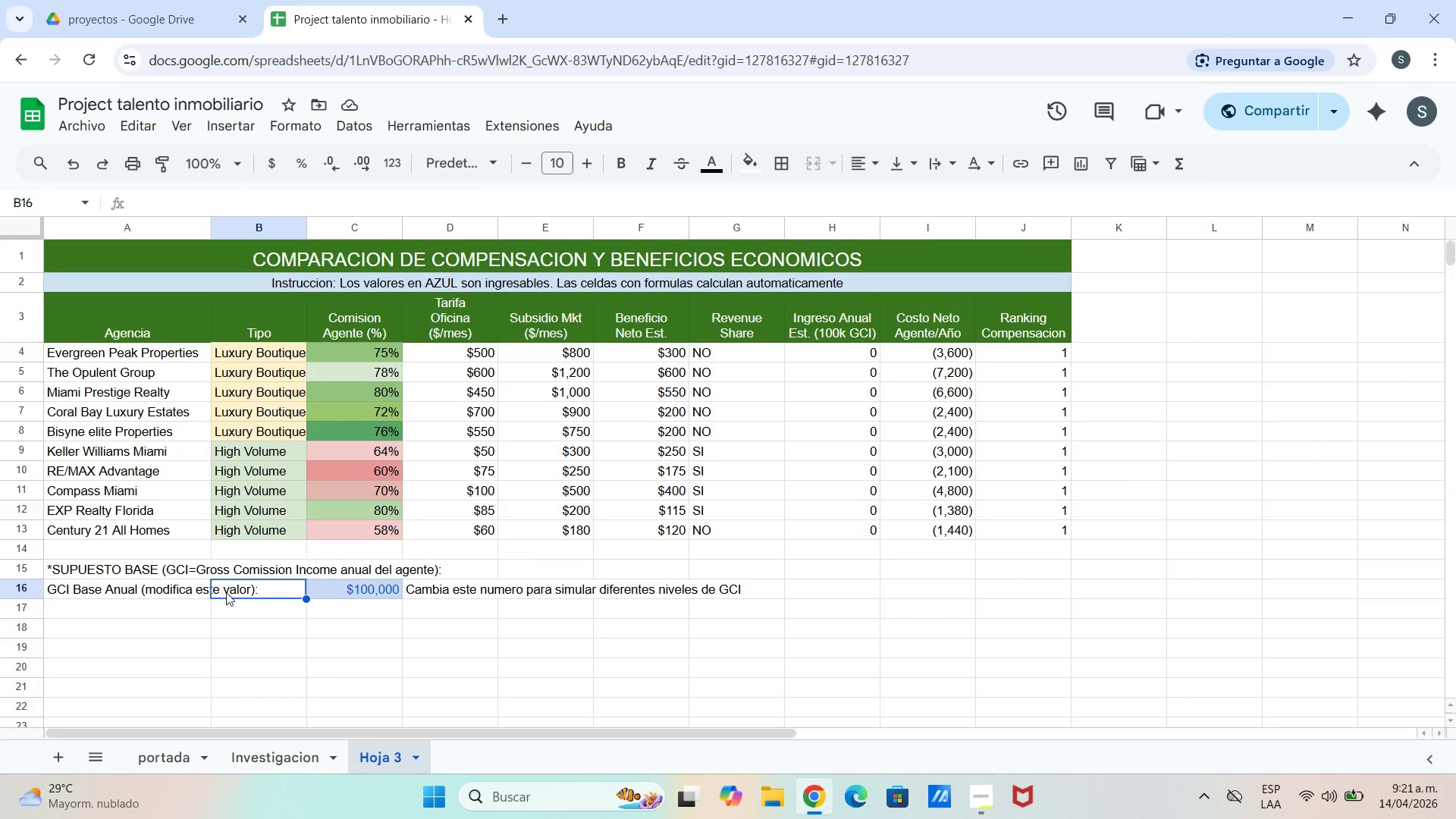 
left_click([191, 583])
 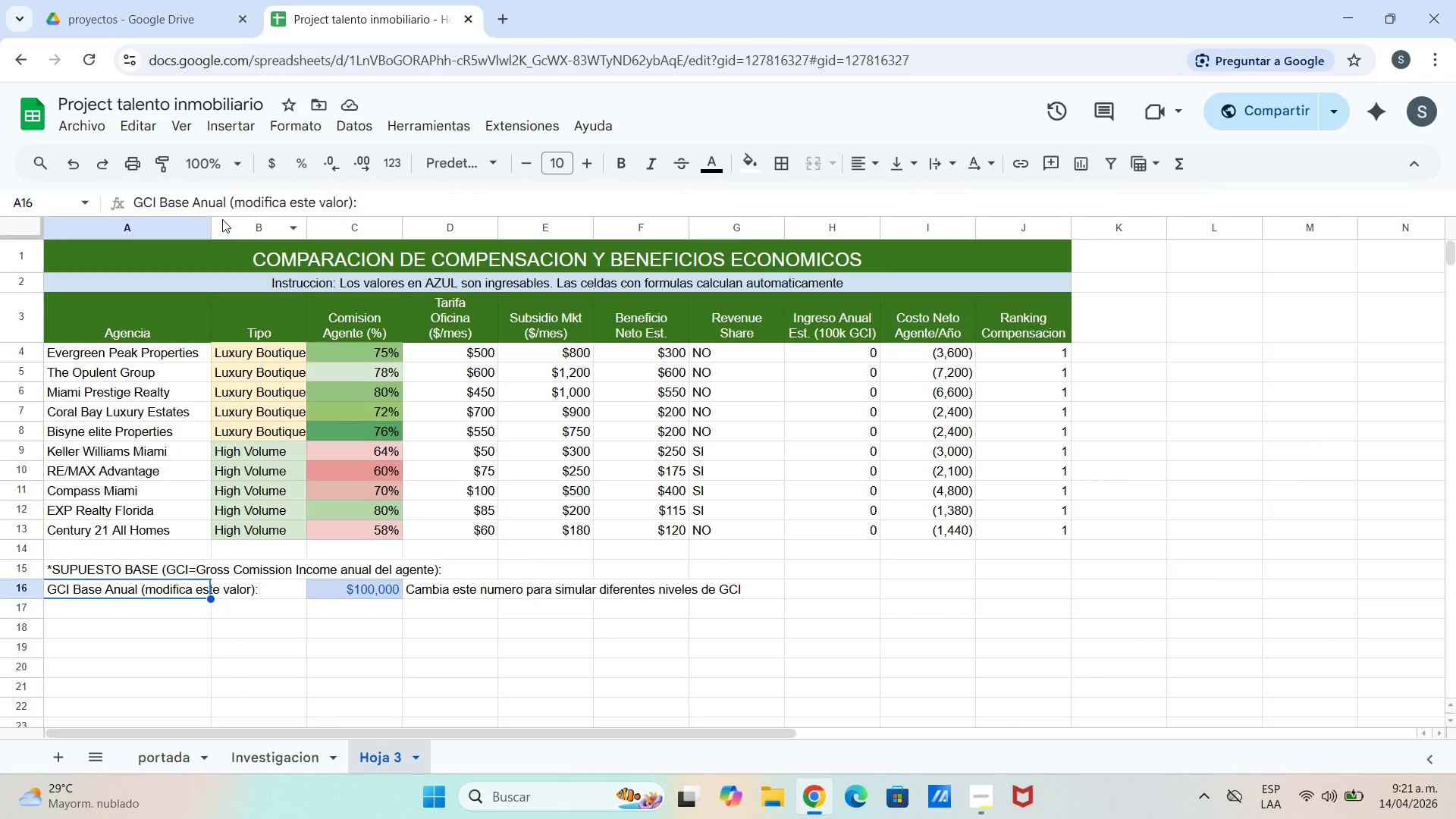 
left_click_drag(start_coordinate=[212, 226], to_coordinate=[262, 227])
 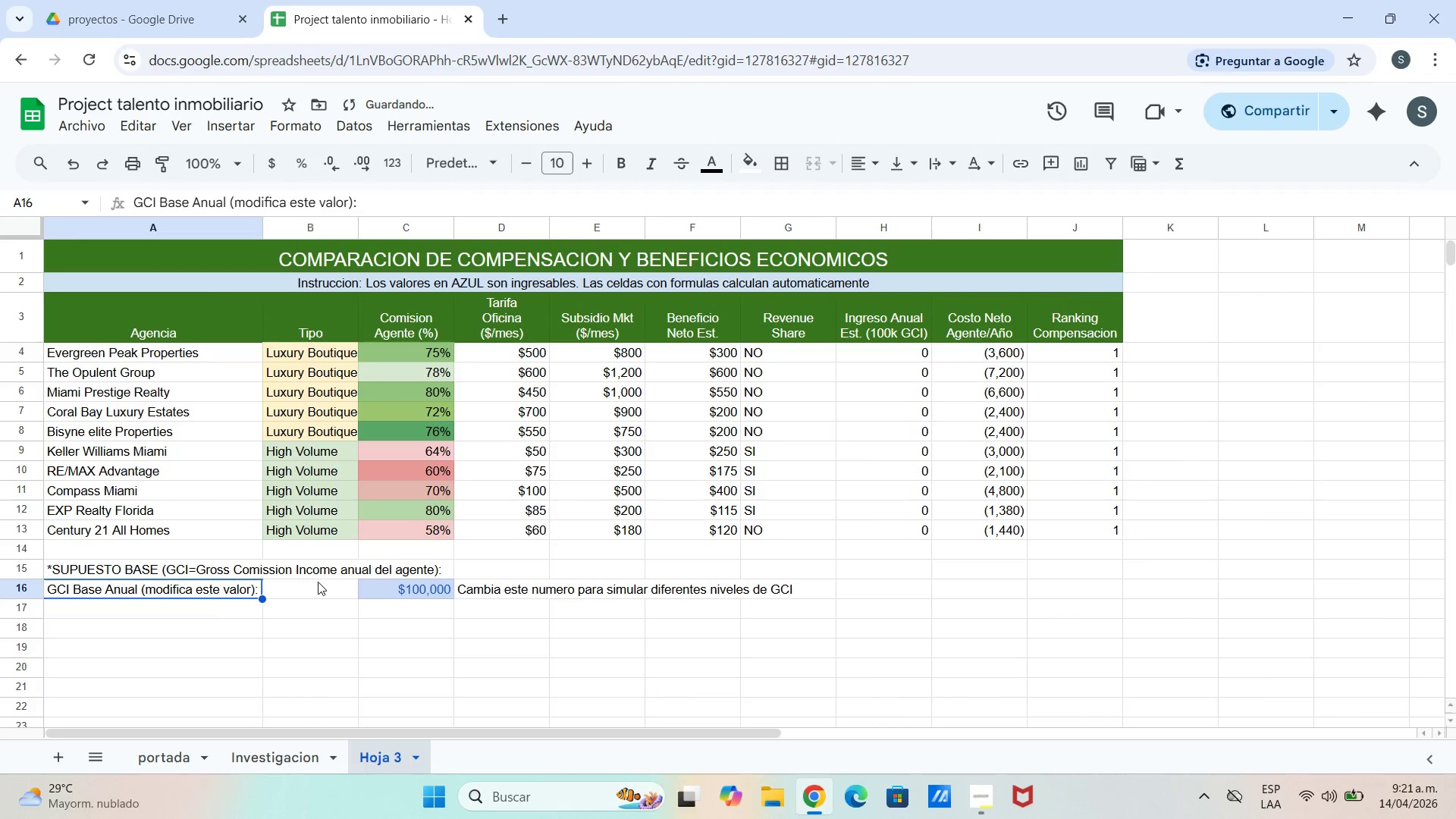 
left_click_drag(start_coordinate=[309, 593], to_coordinate=[306, 592])
 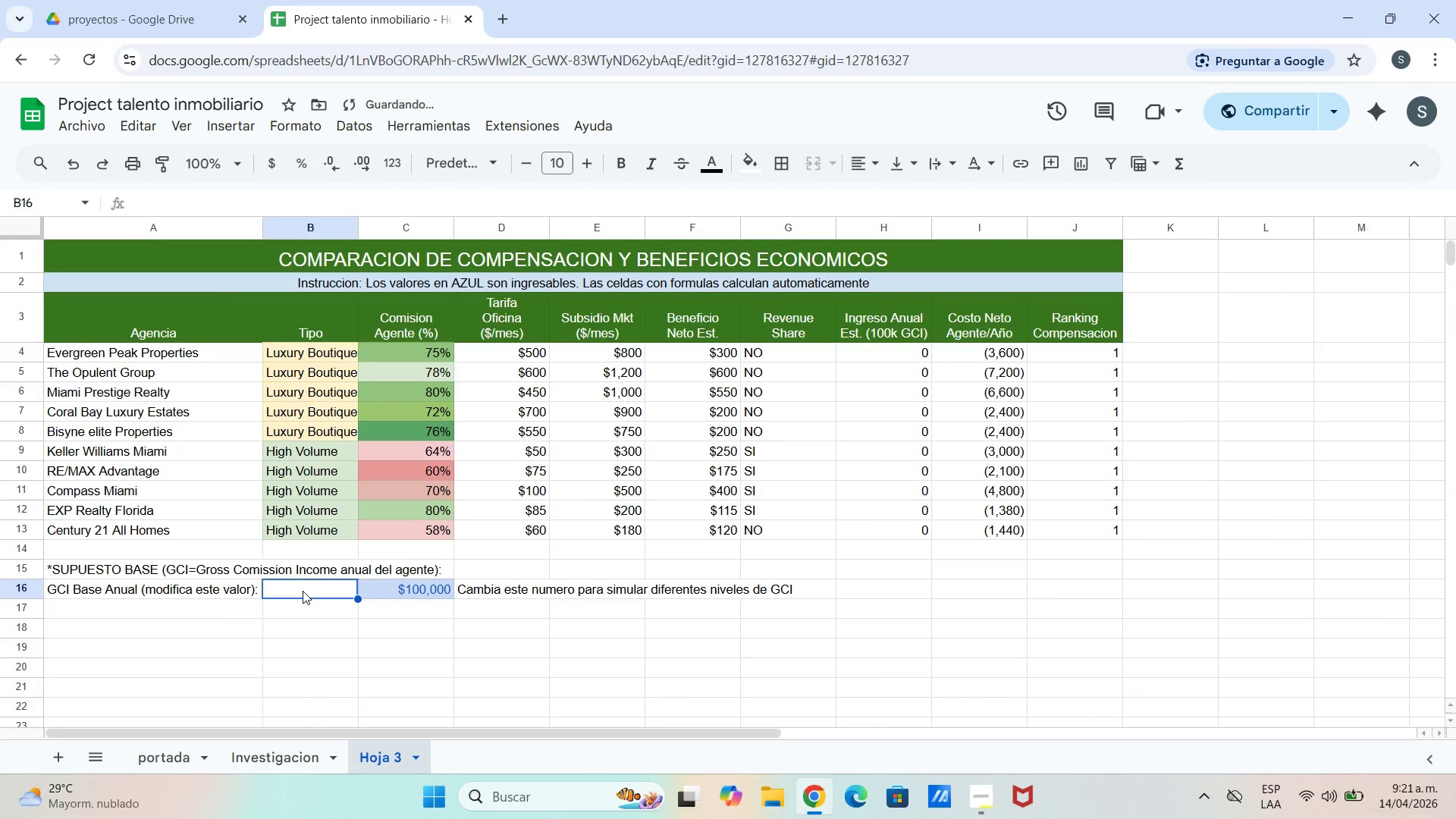 
double_click([303, 591])
 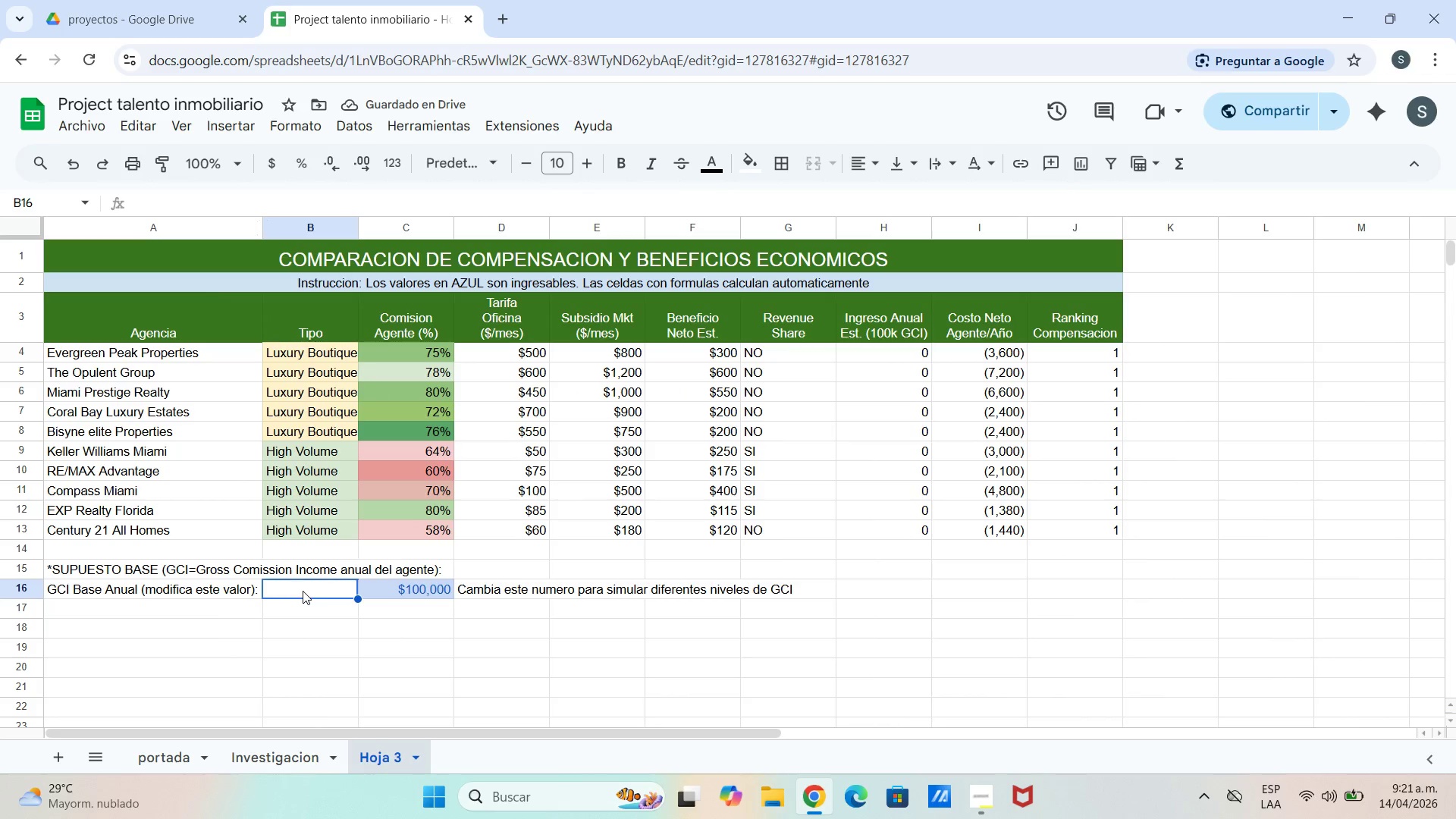 
double_click([302, 589])
 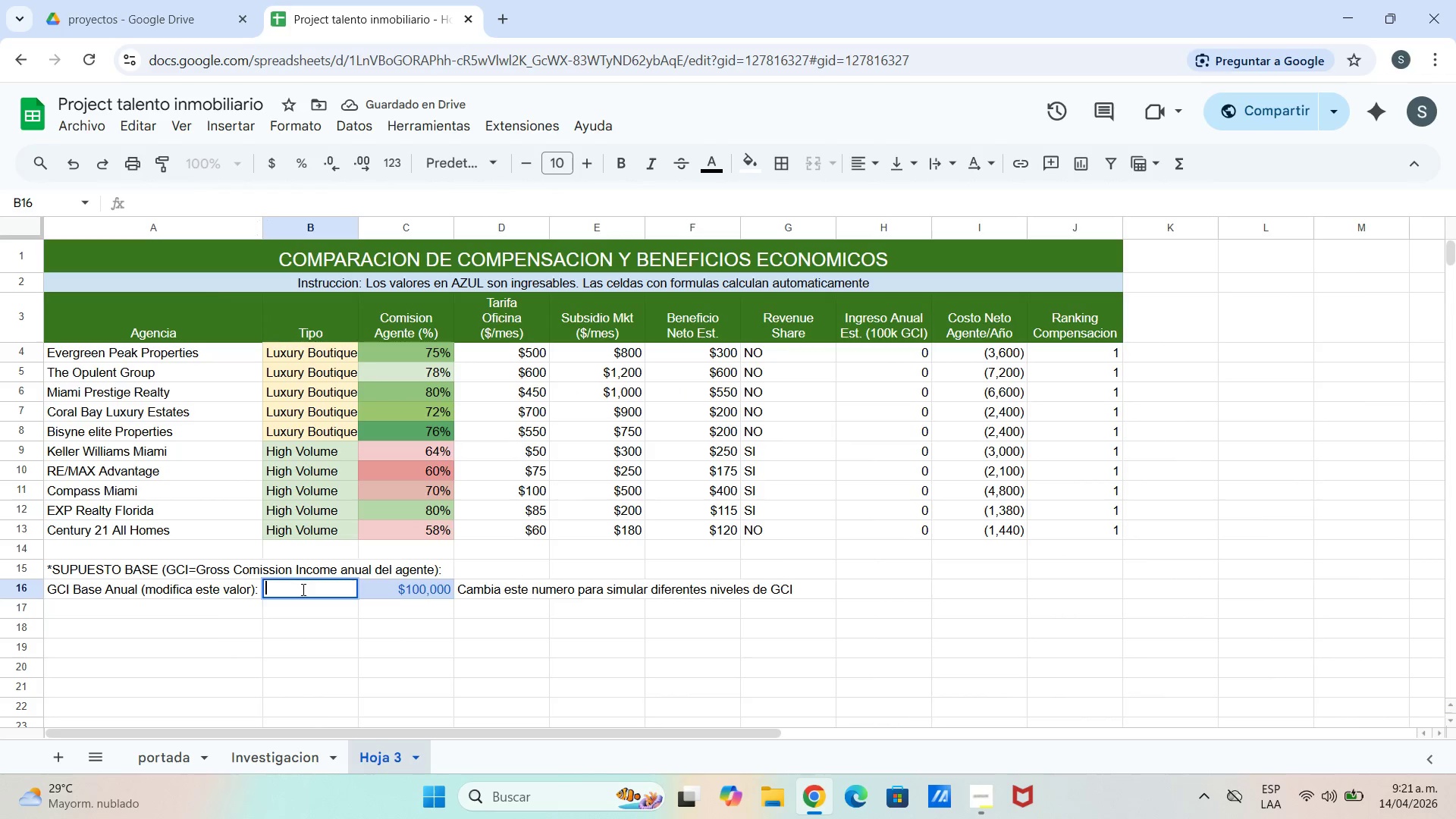 
triple_click([302, 589])
 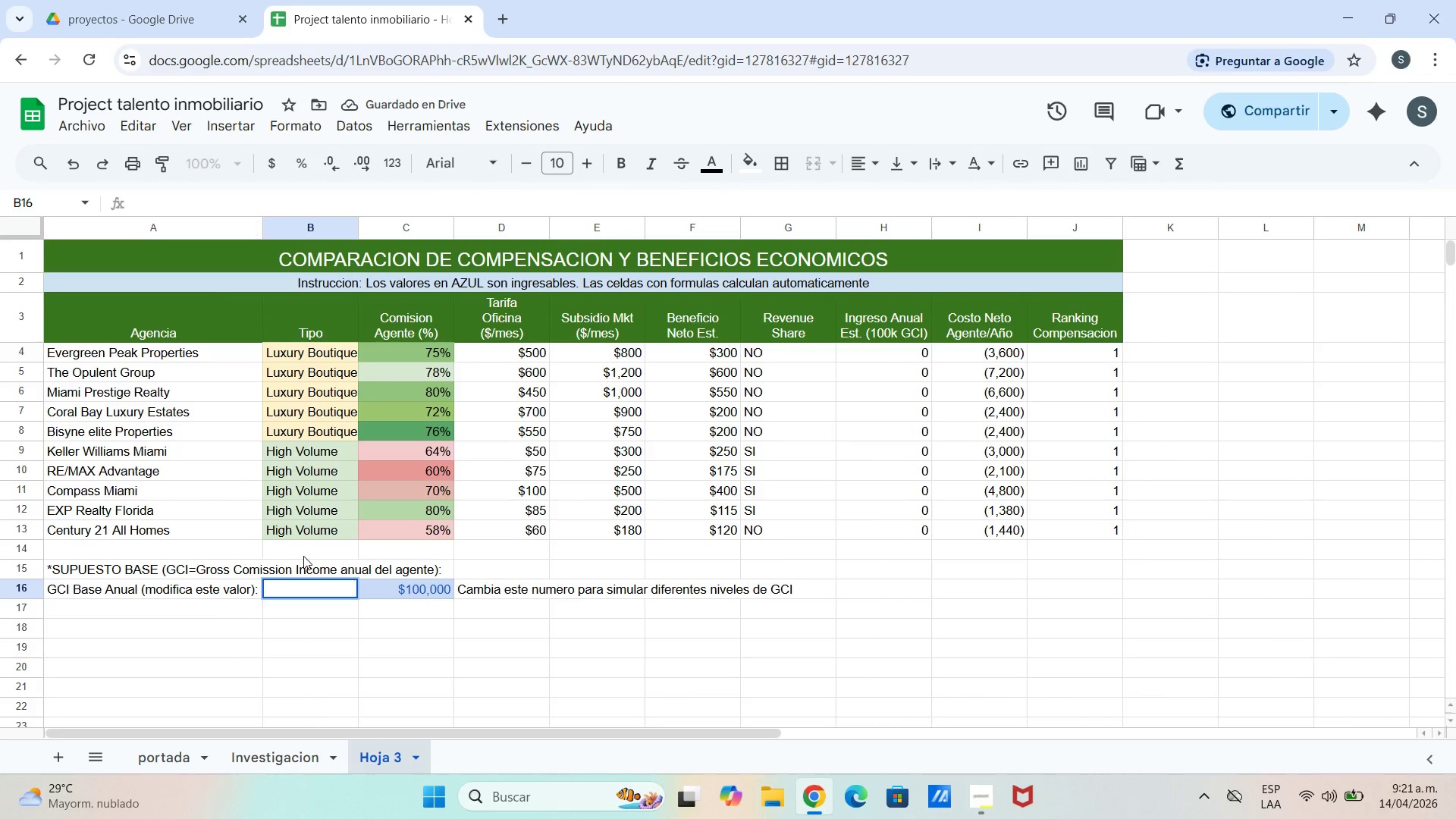 
type($10)
 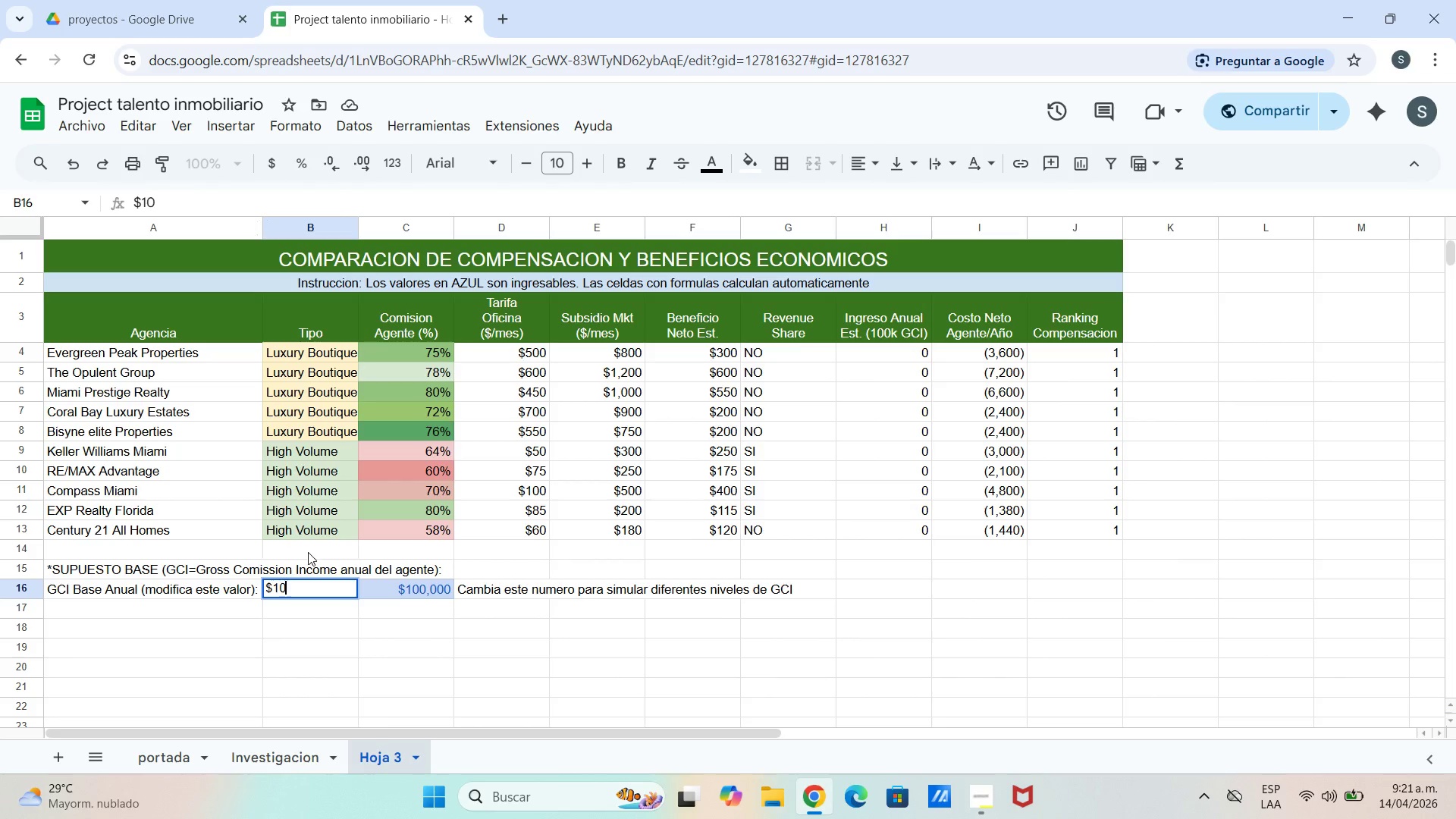 
type(0000)
 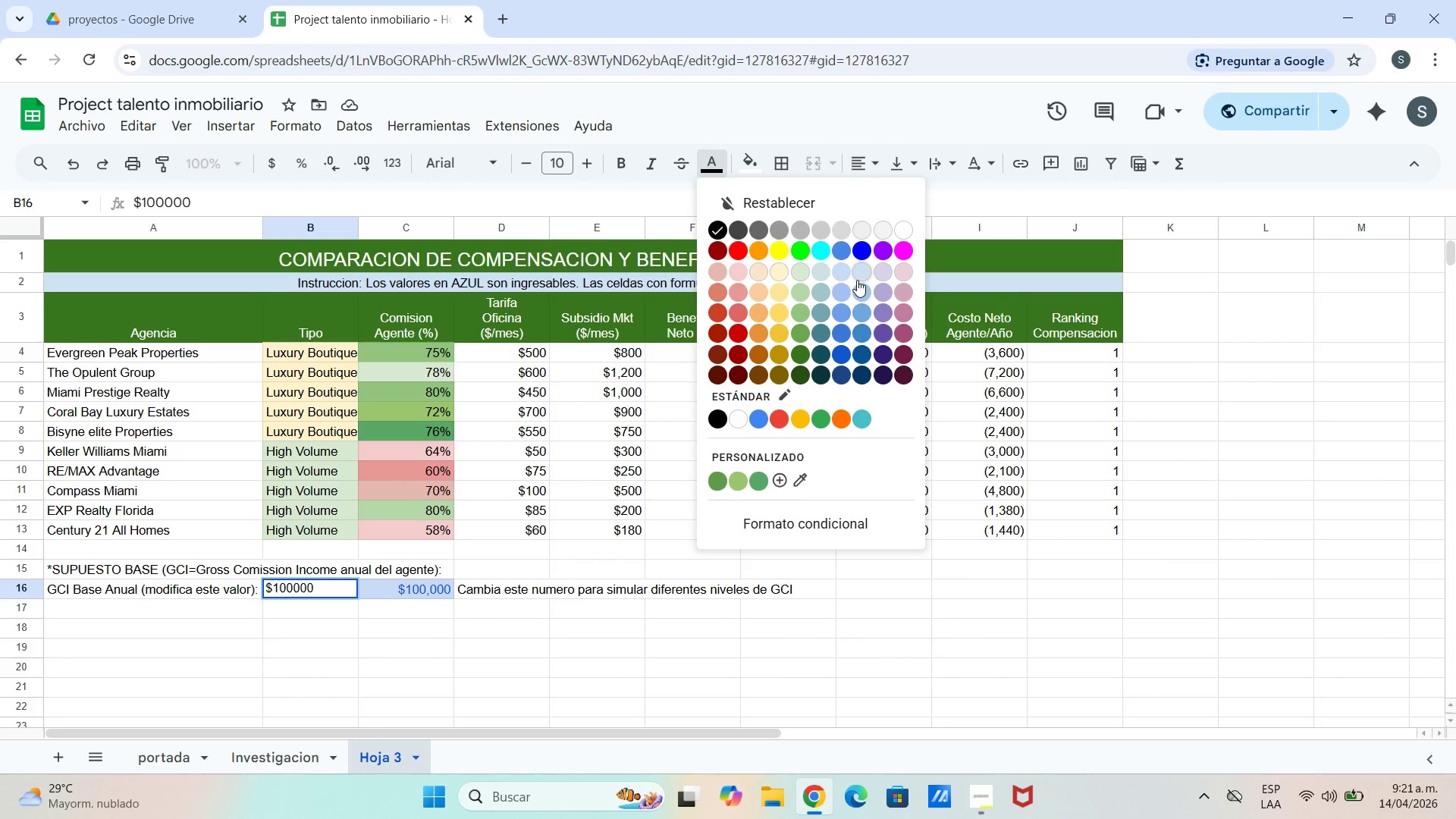 
wait(5.06)
 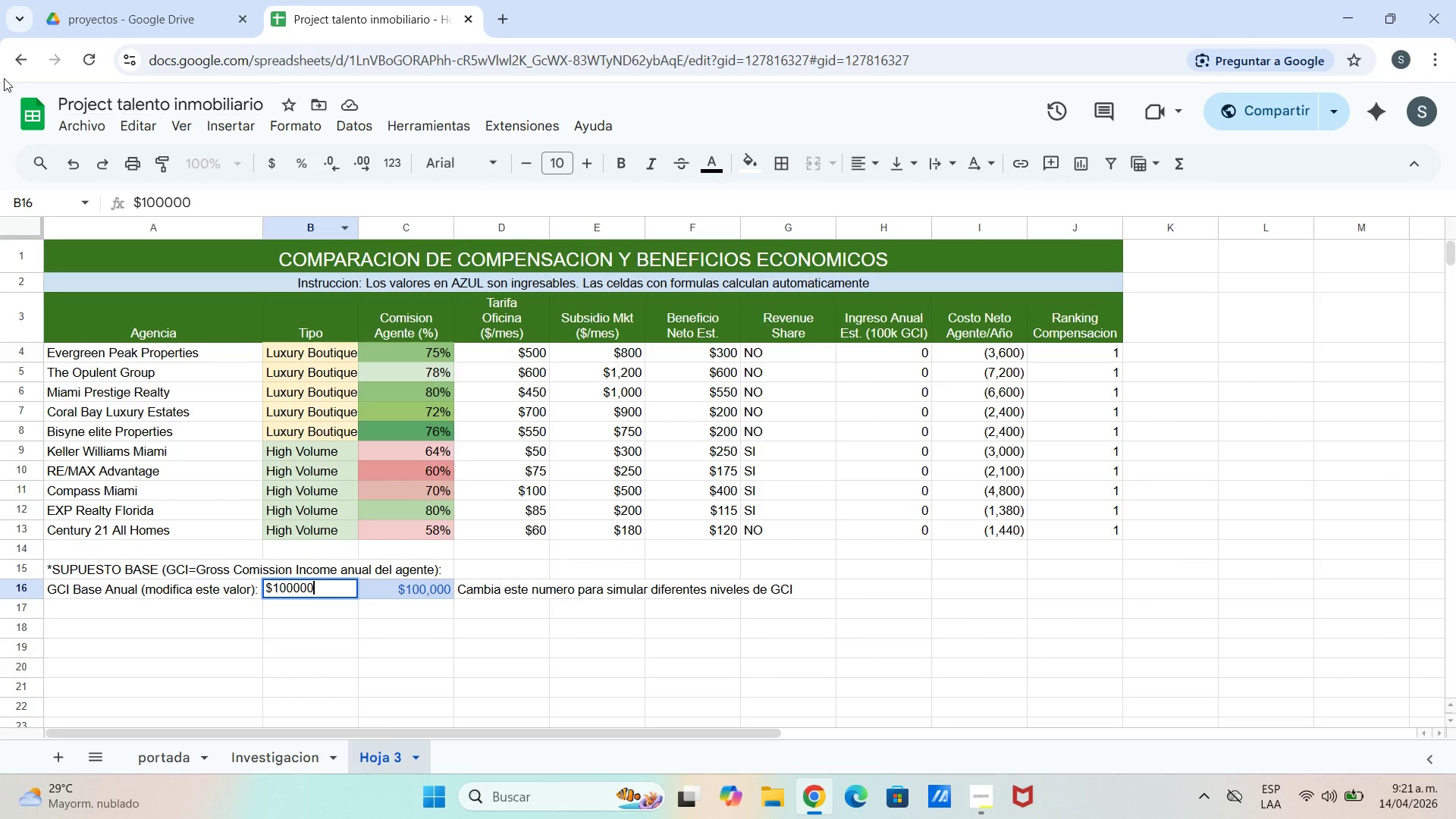 
left_click([849, 375])
 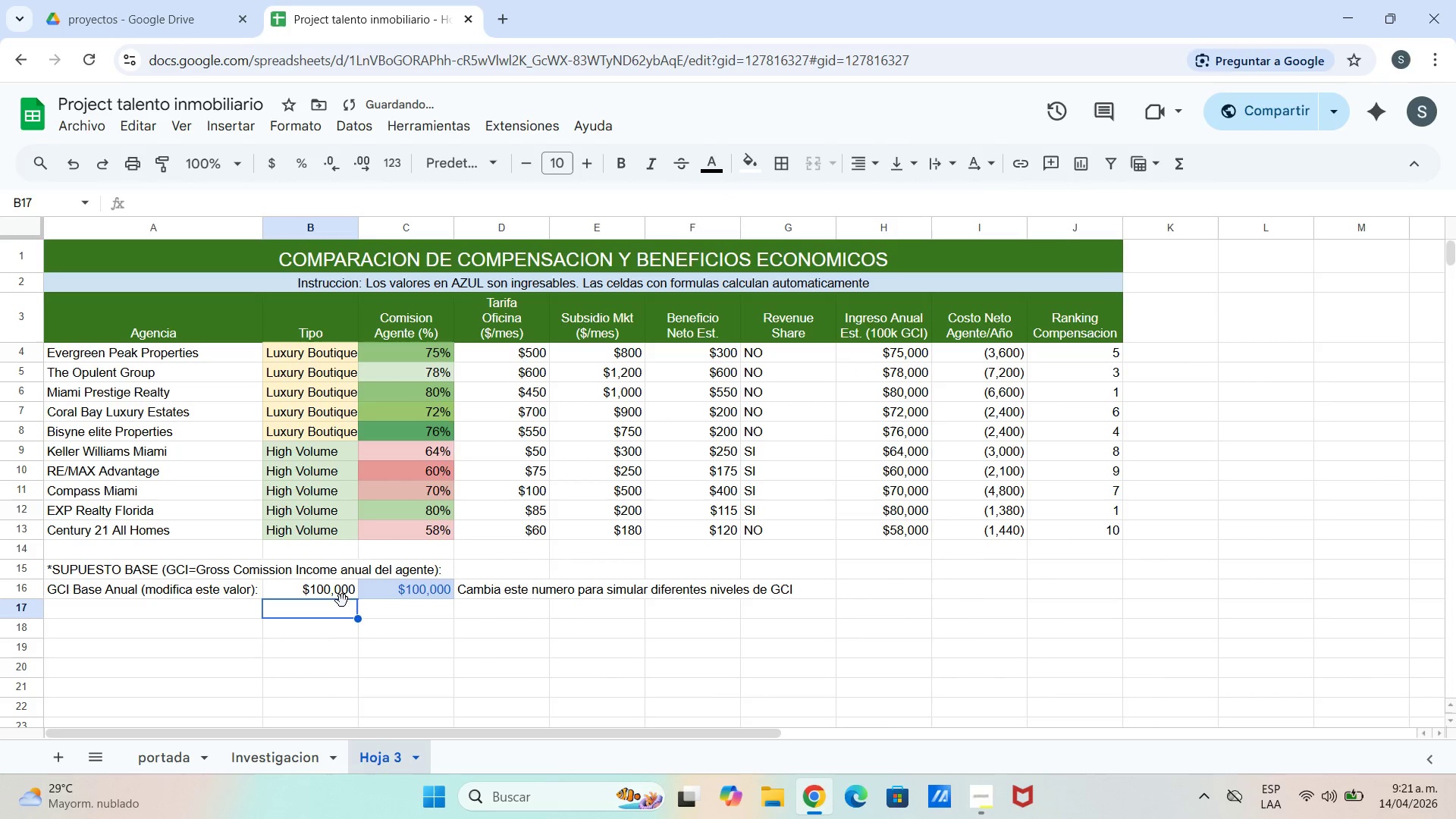 
double_click([331, 587])
 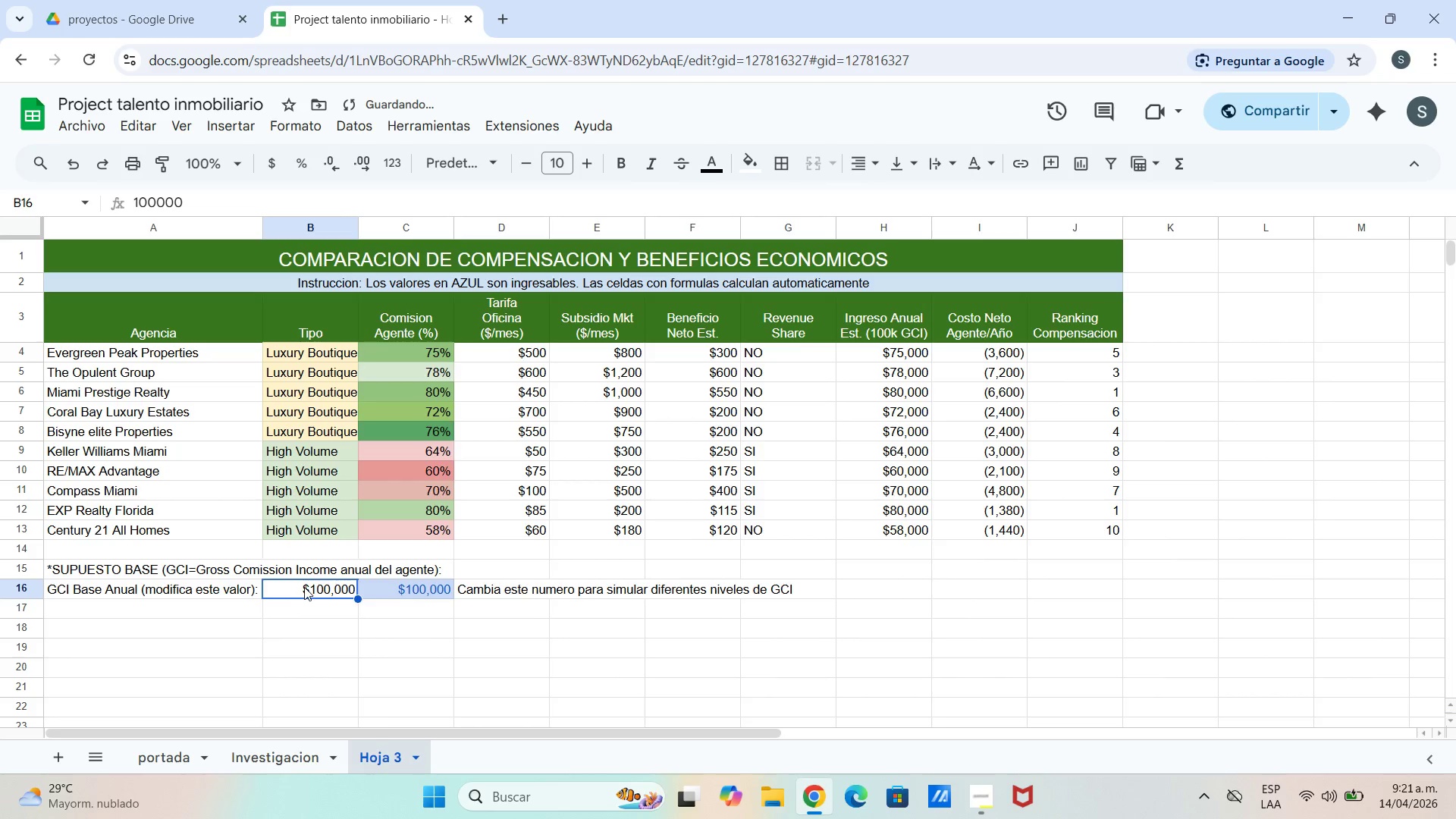 
left_click_drag(start_coordinate=[304, 587], to_coordinate=[357, 589])
 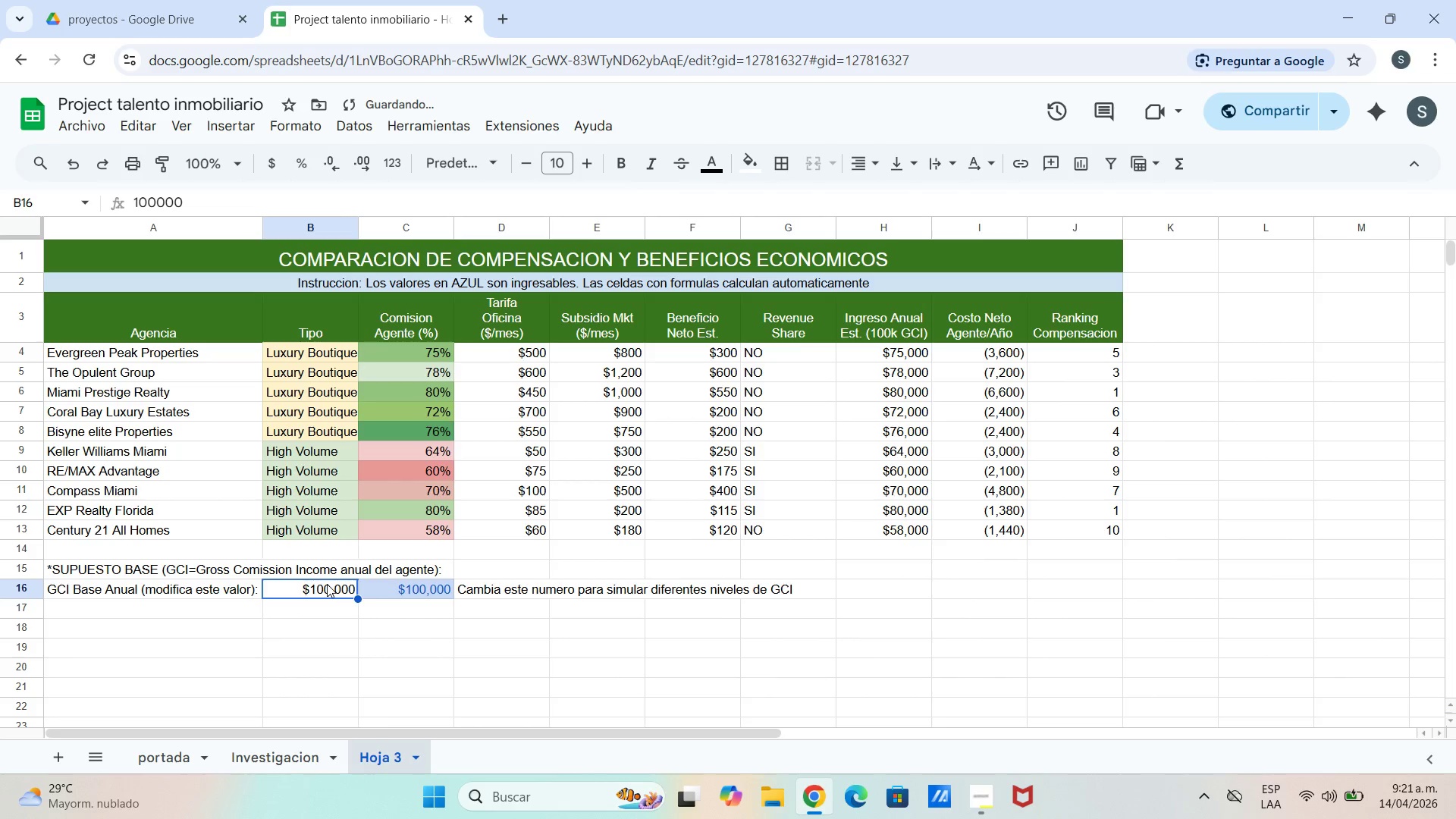 
double_click([327, 584])
 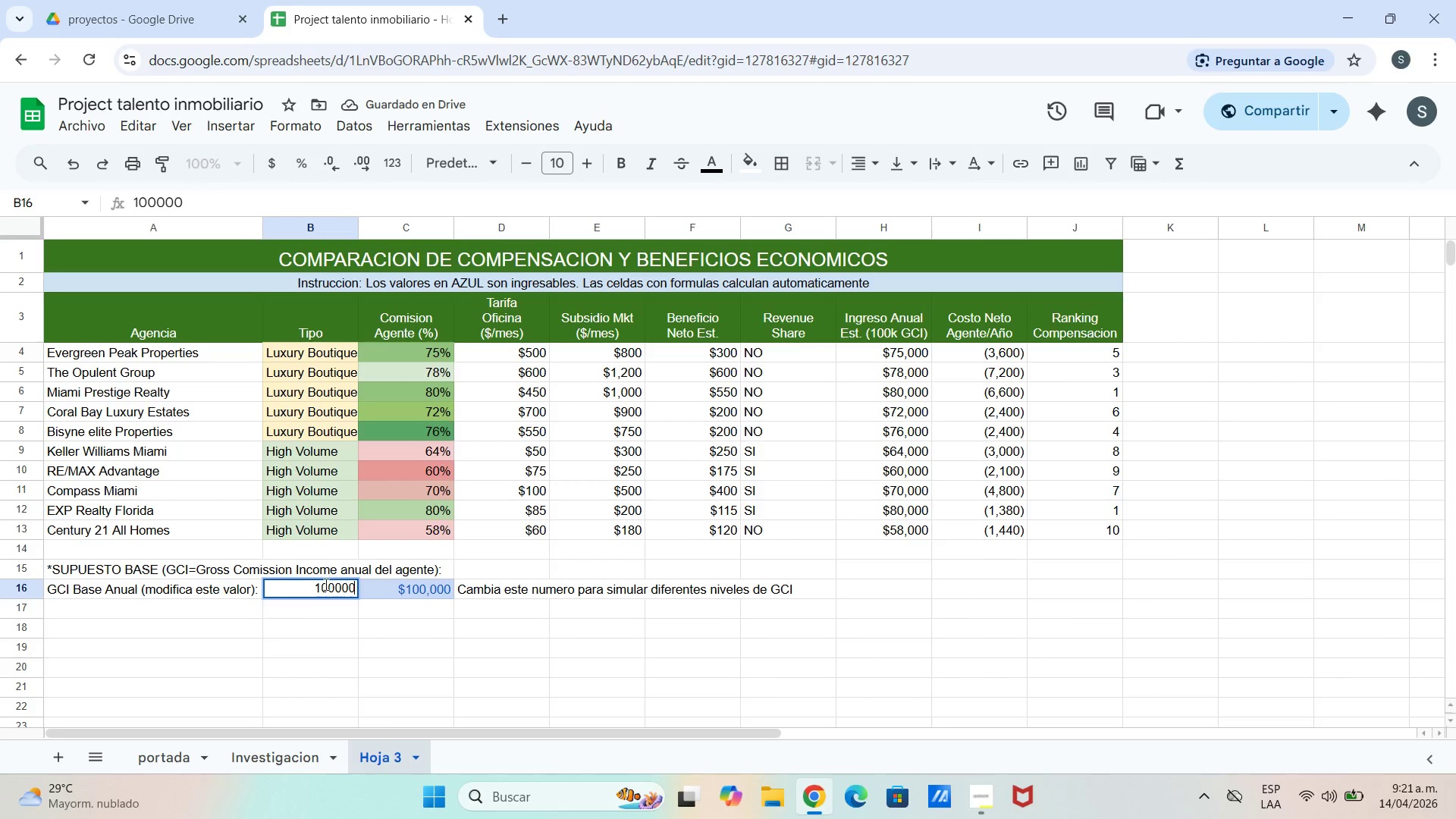 
left_click_drag(start_coordinate=[312, 584], to_coordinate=[364, 592])
 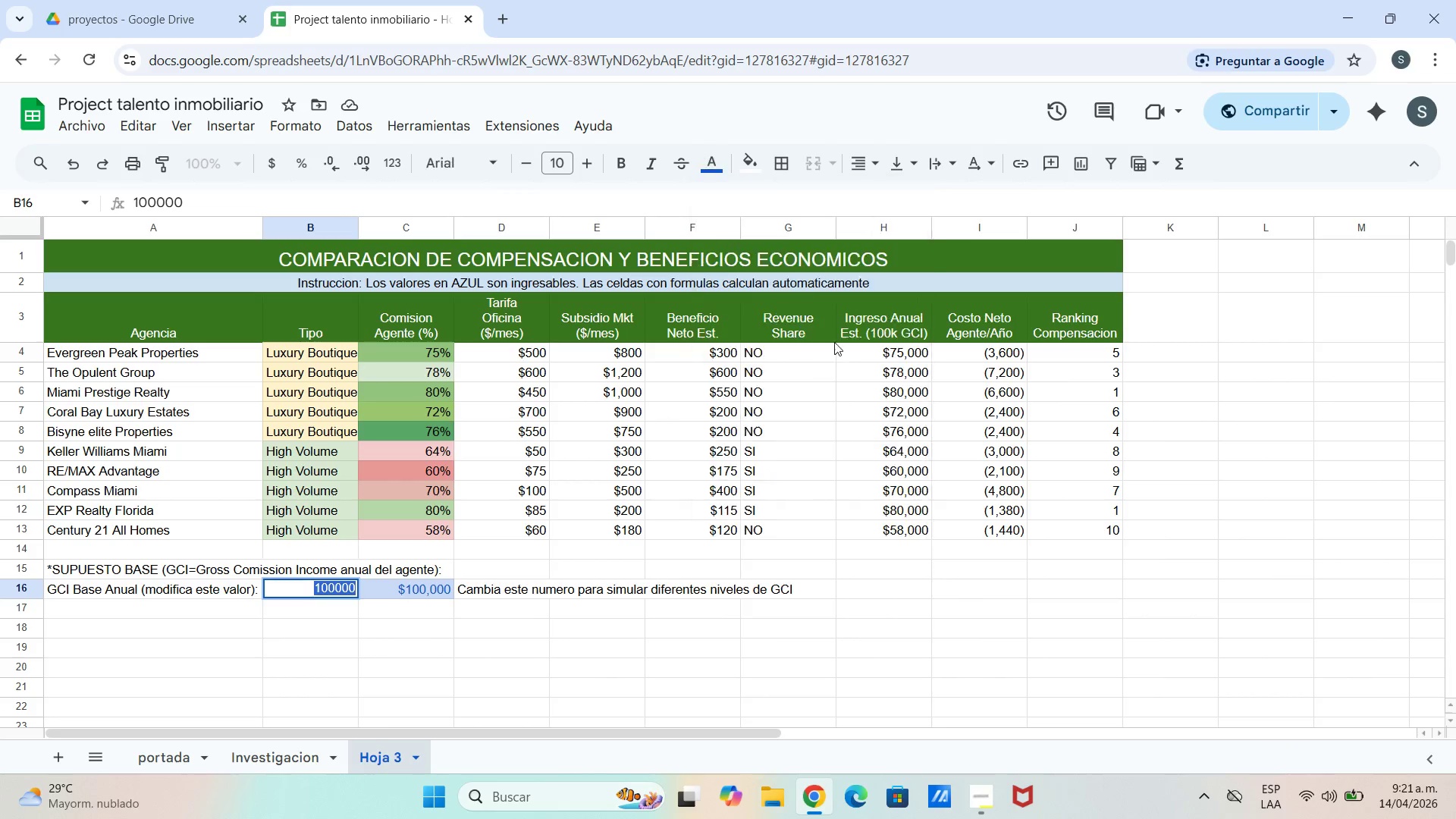 
left_click_drag(start_coordinate=[734, 159], to_coordinate=[735, 163])
 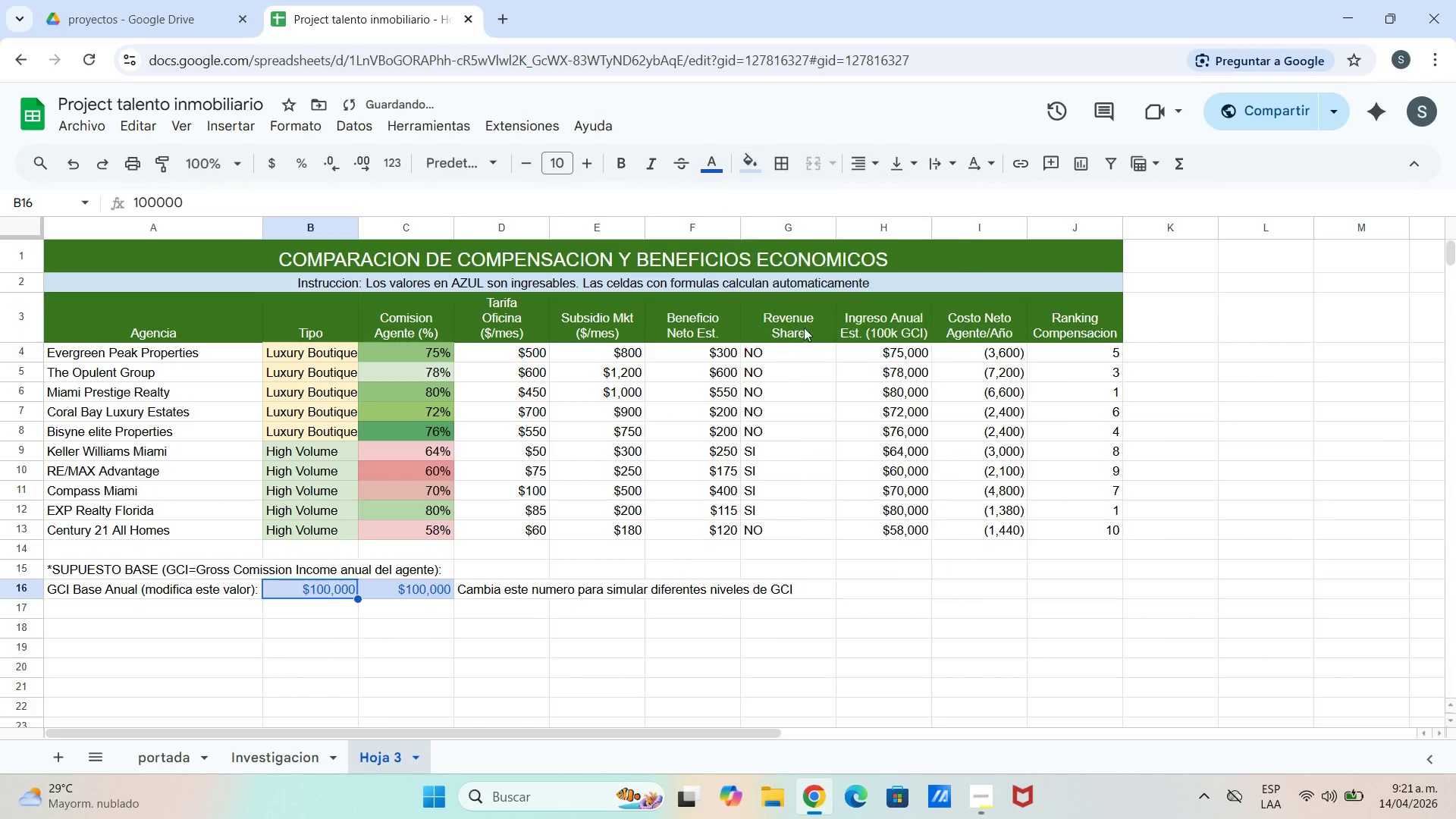 
left_click_drag(start_coordinate=[516, 661], to_coordinate=[506, 654])
 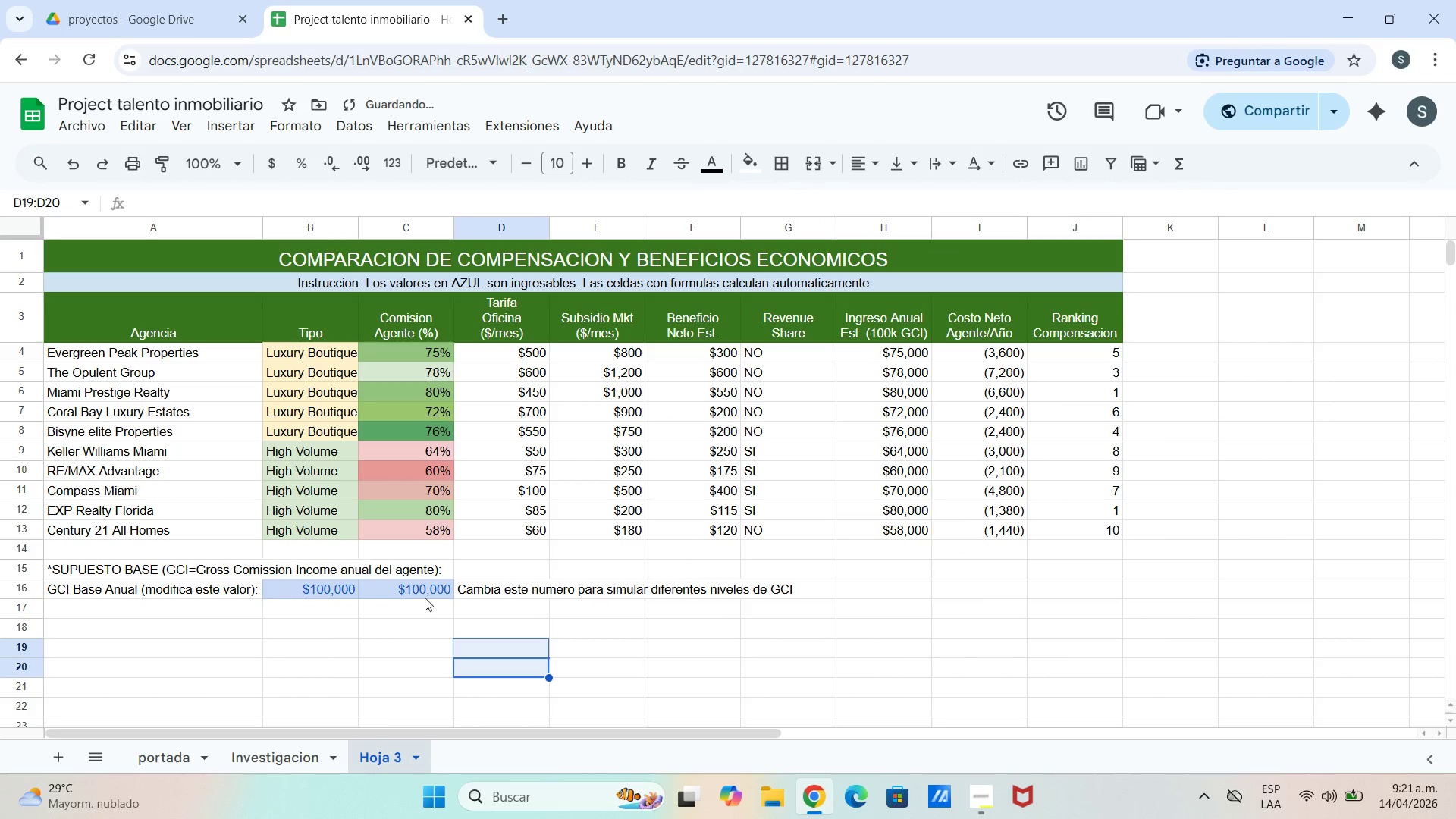 
left_click([421, 596])
 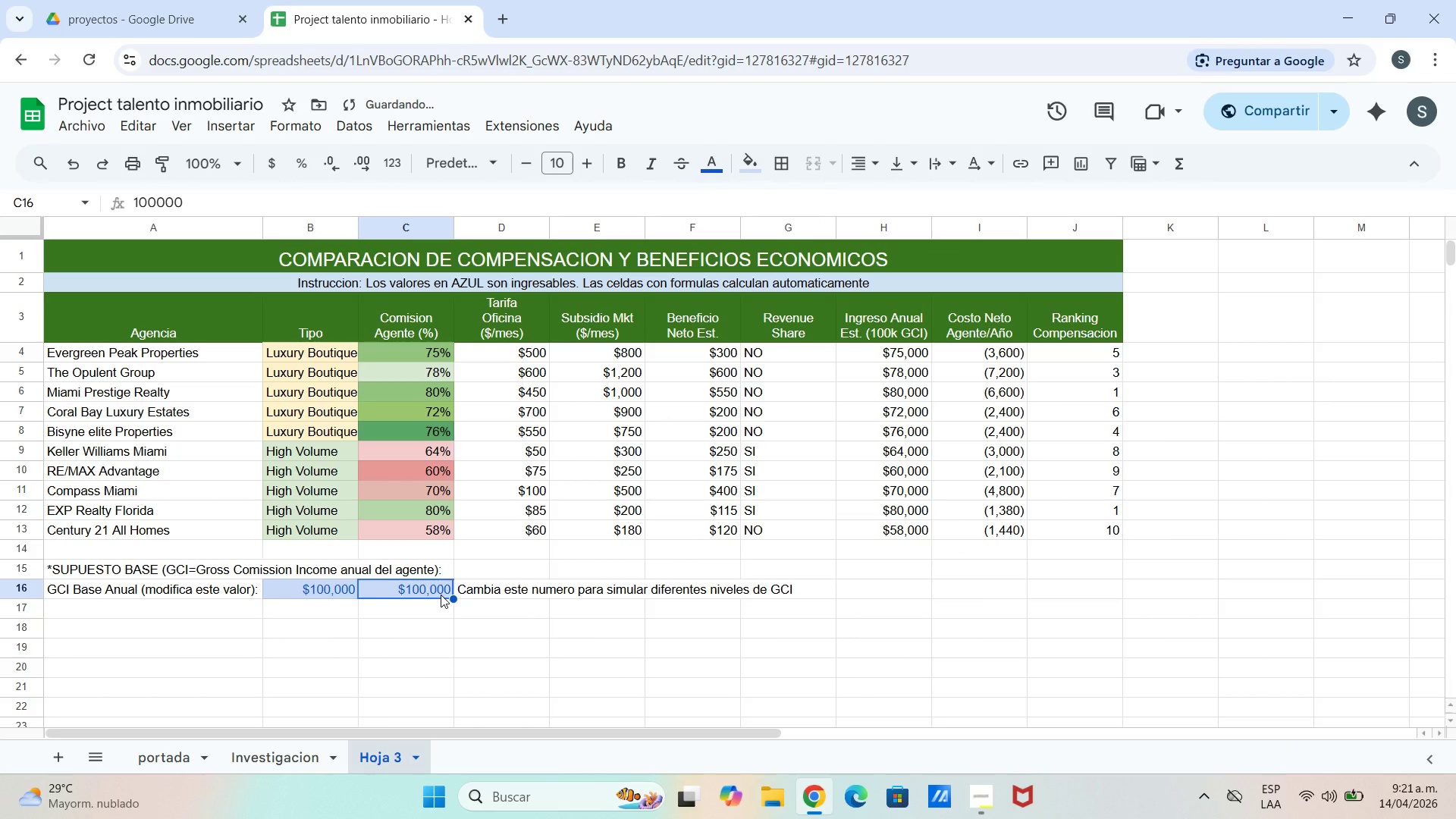 
key(Backspace)
 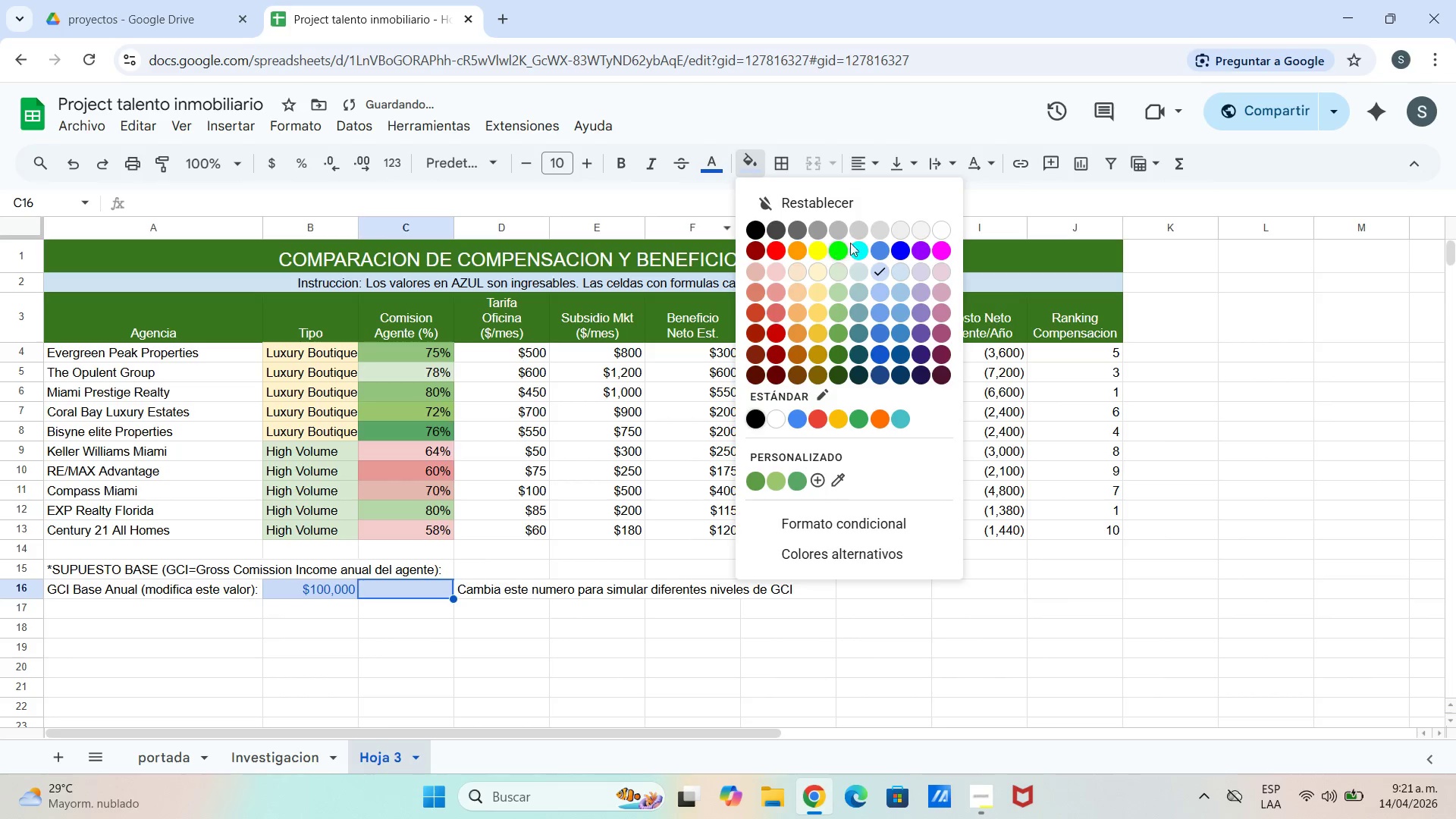 
left_click([939, 236])
 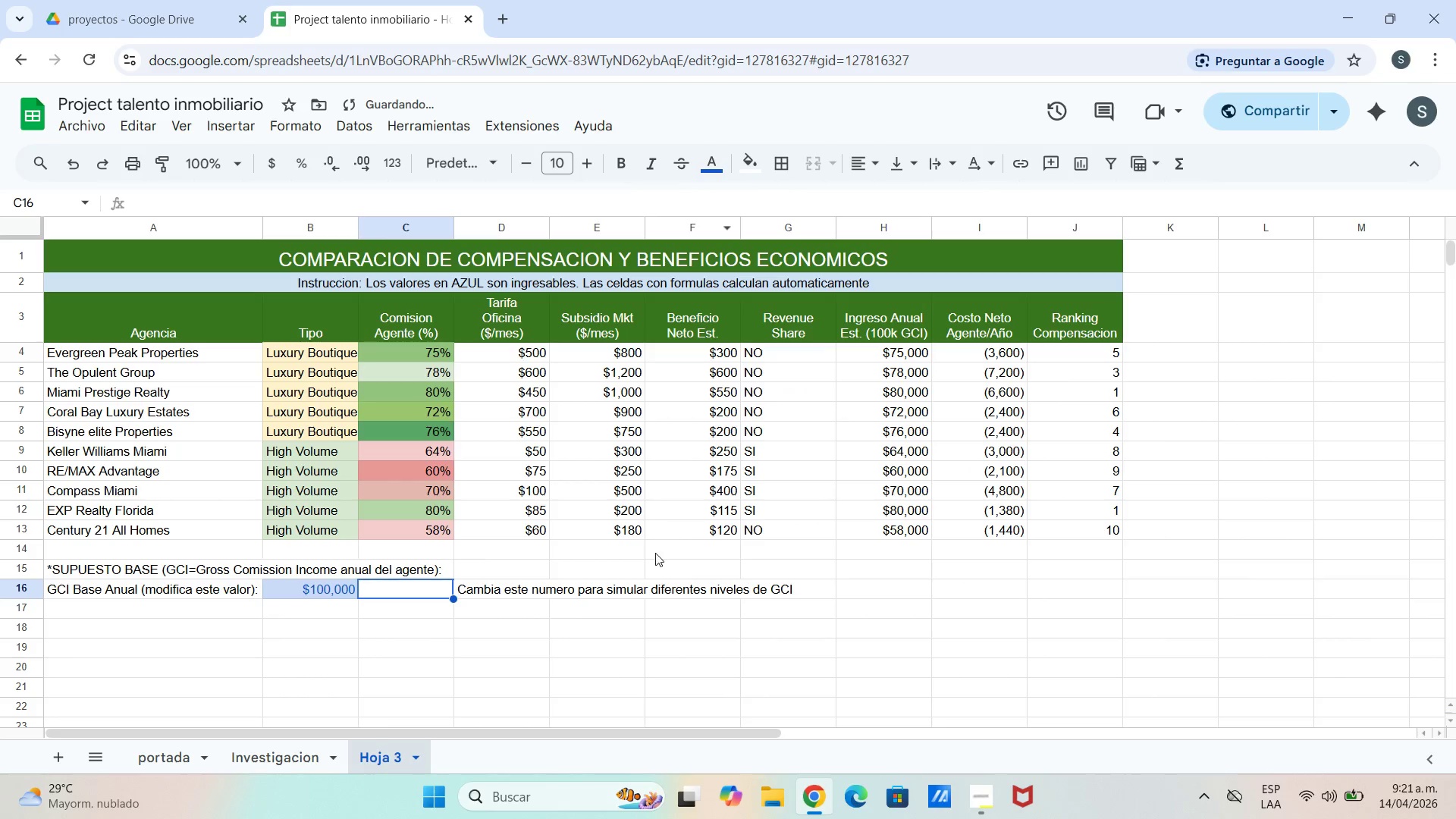 
left_click_drag(start_coordinate=[623, 626], to_coordinate=[615, 626])
 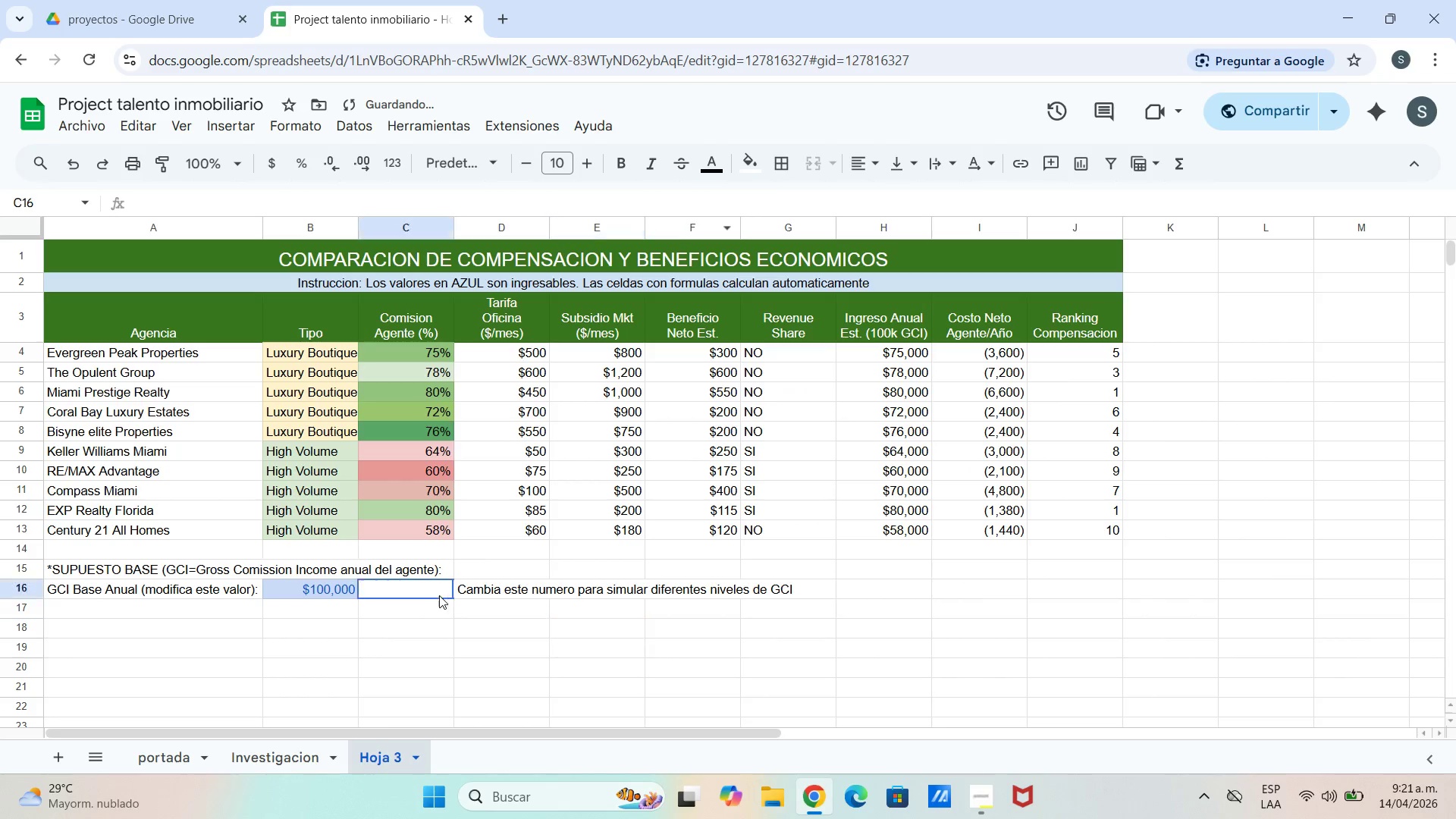 
double_click([438, 595])
 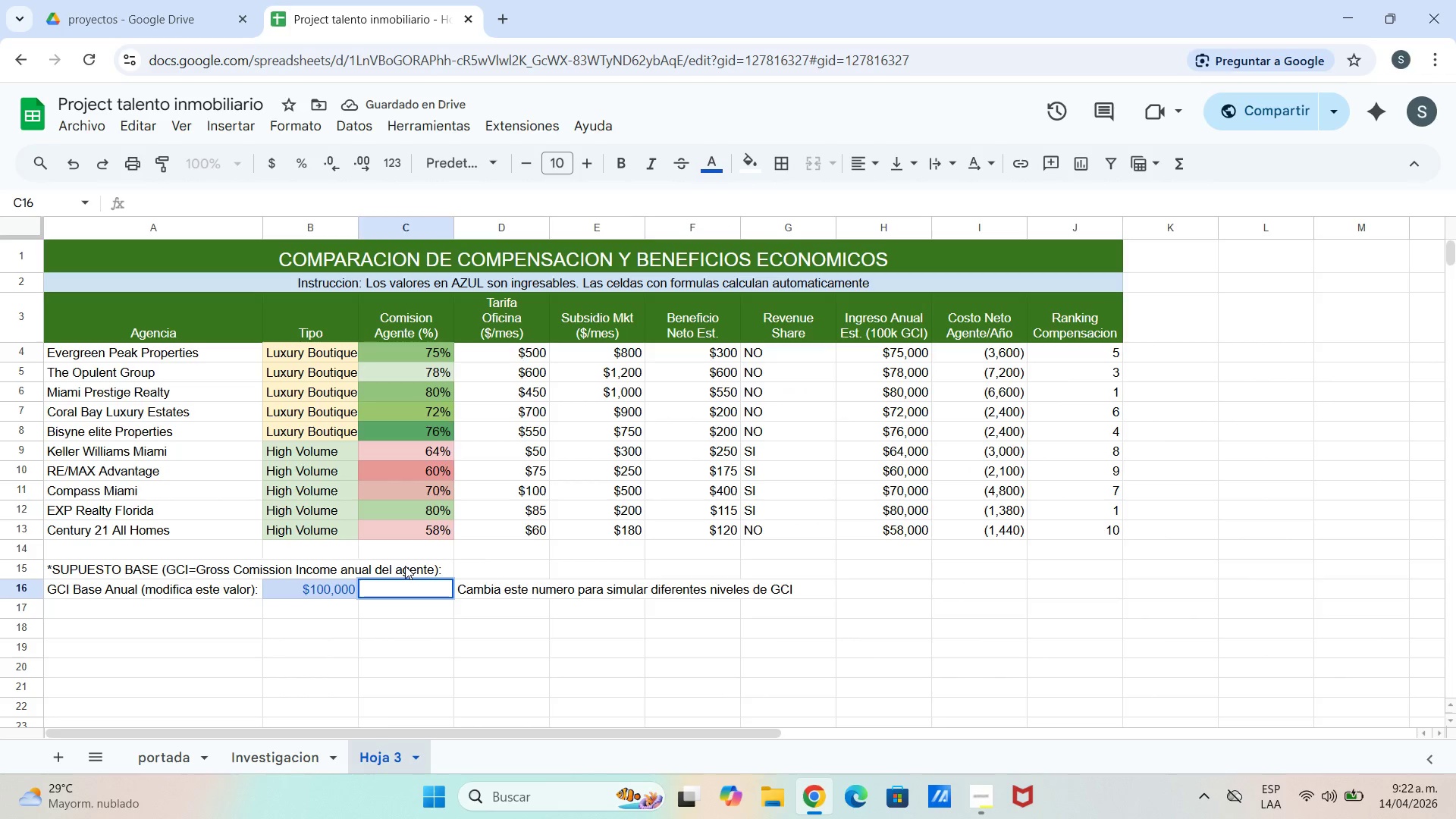 
hold_key(key=ShiftLeft, duration=0.47)
 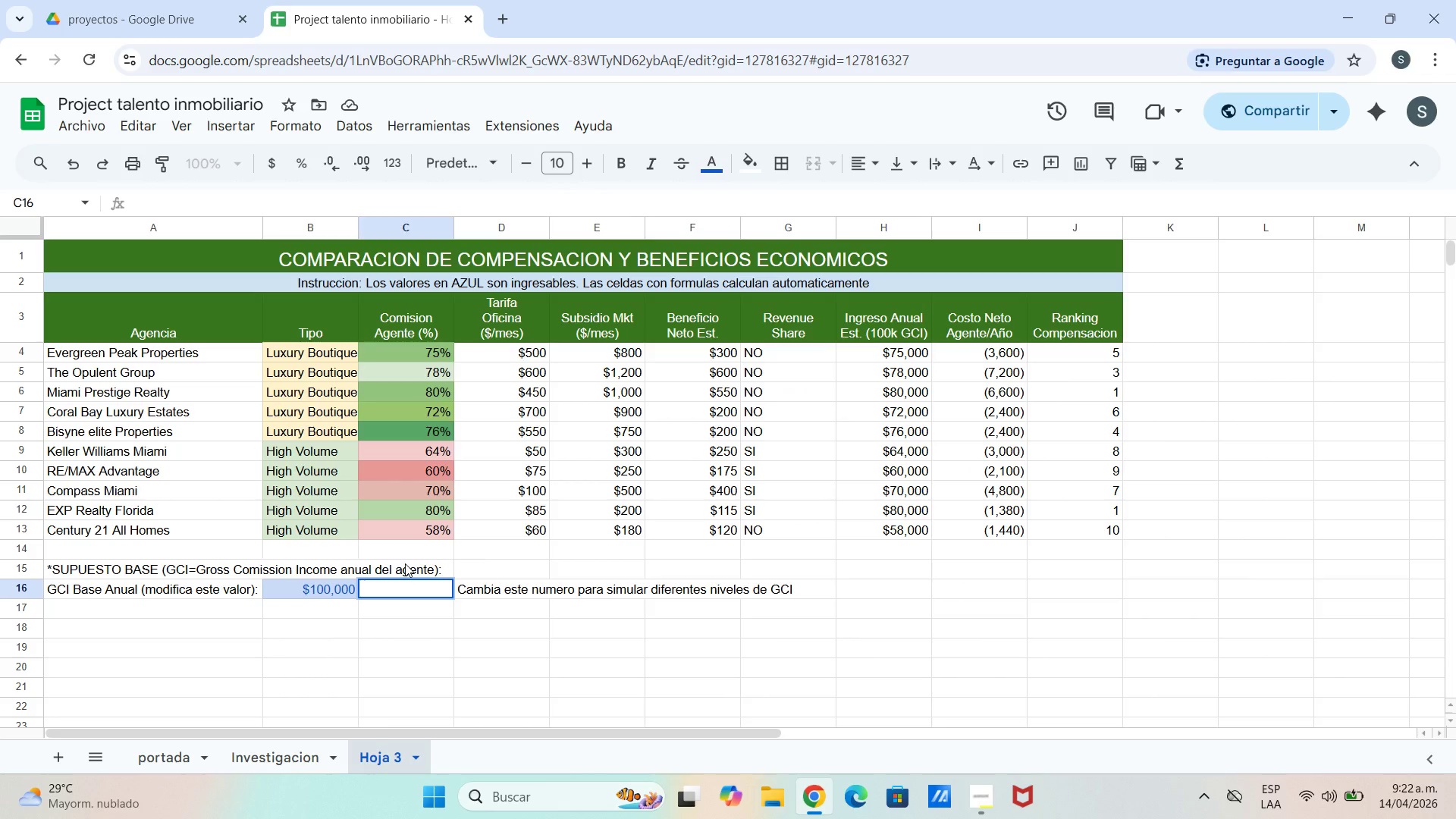 
key(Control+Shift+ControlRight)
 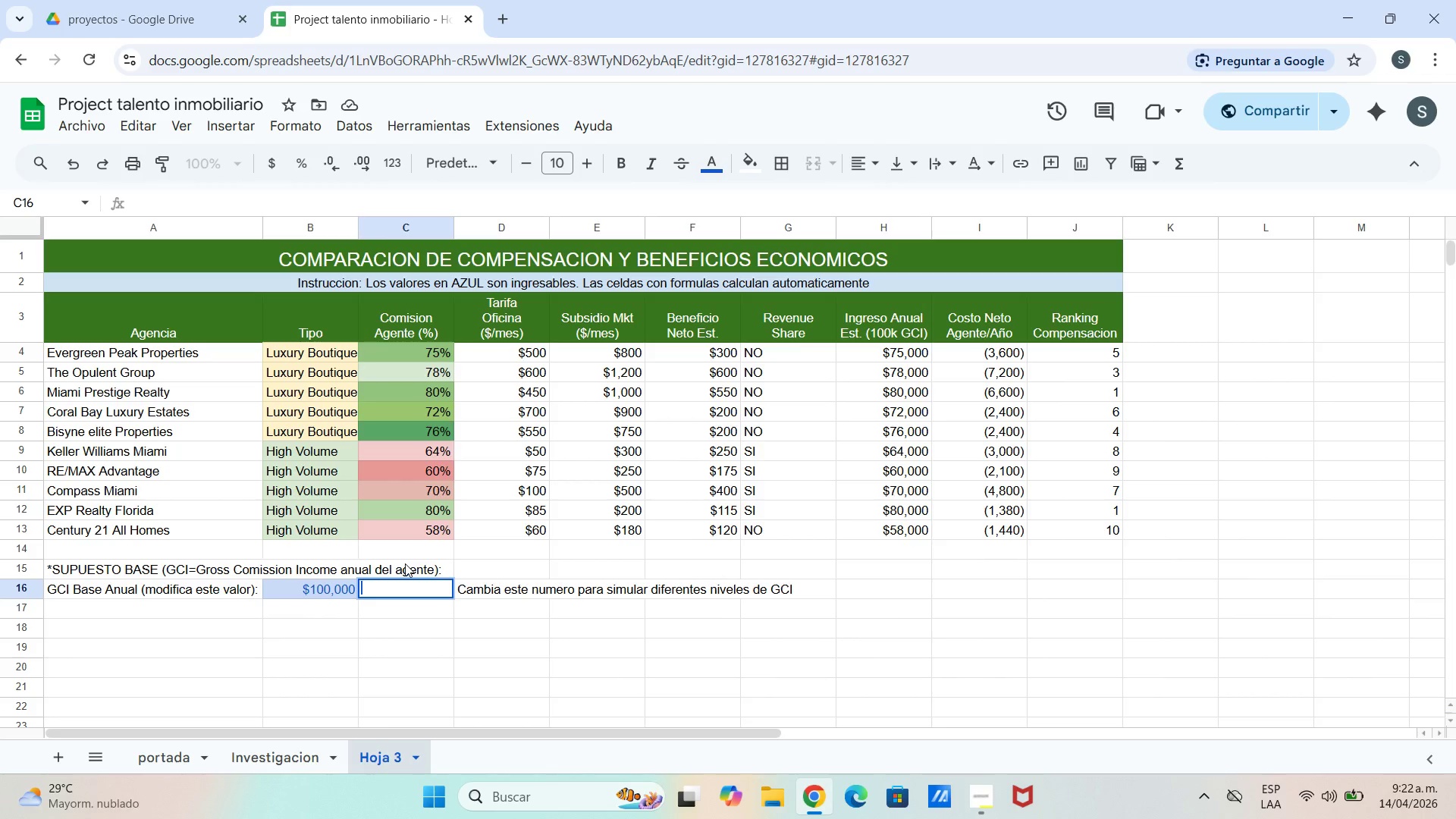 
wait(7.19)
 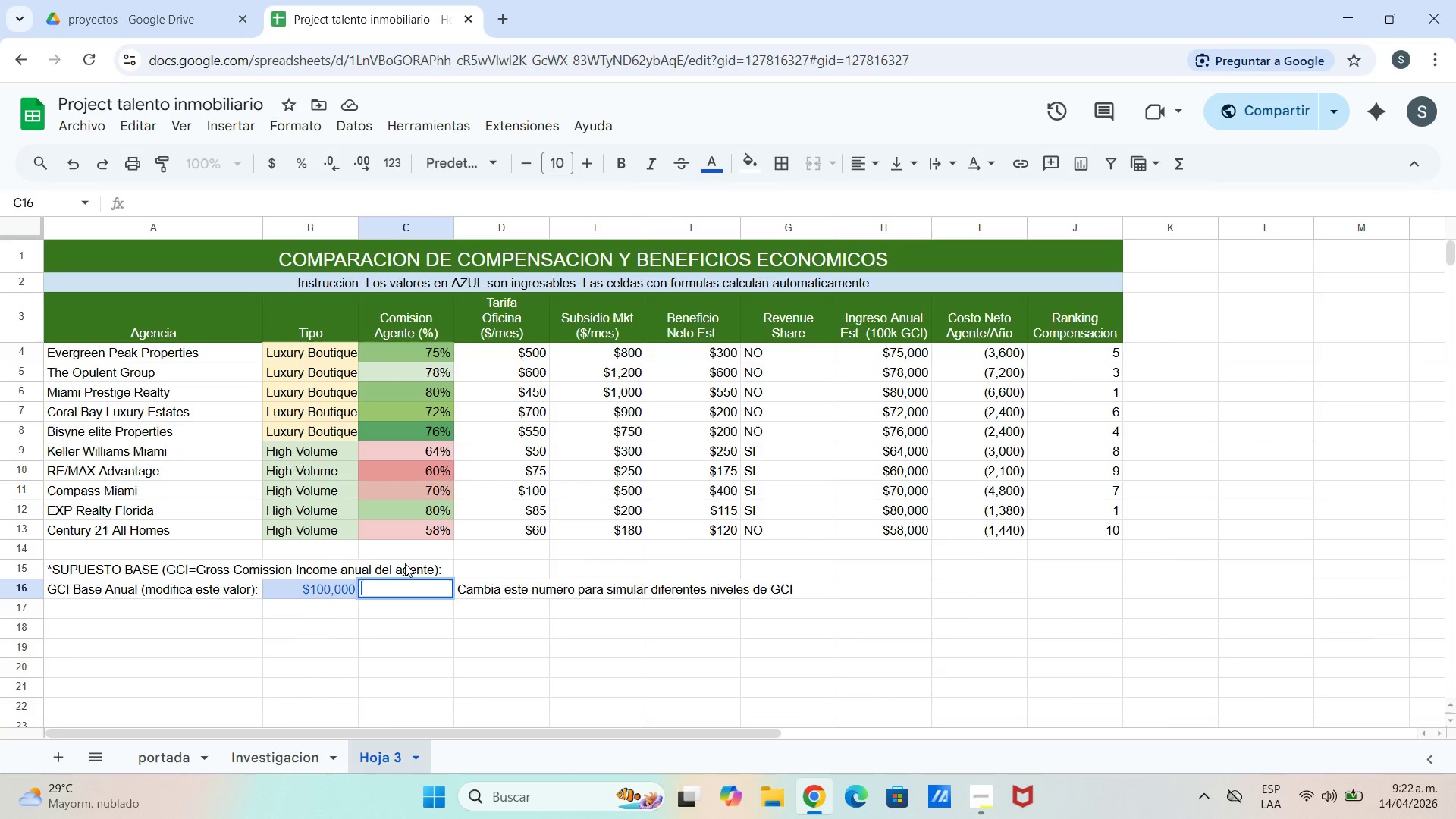 
key(Minus)
 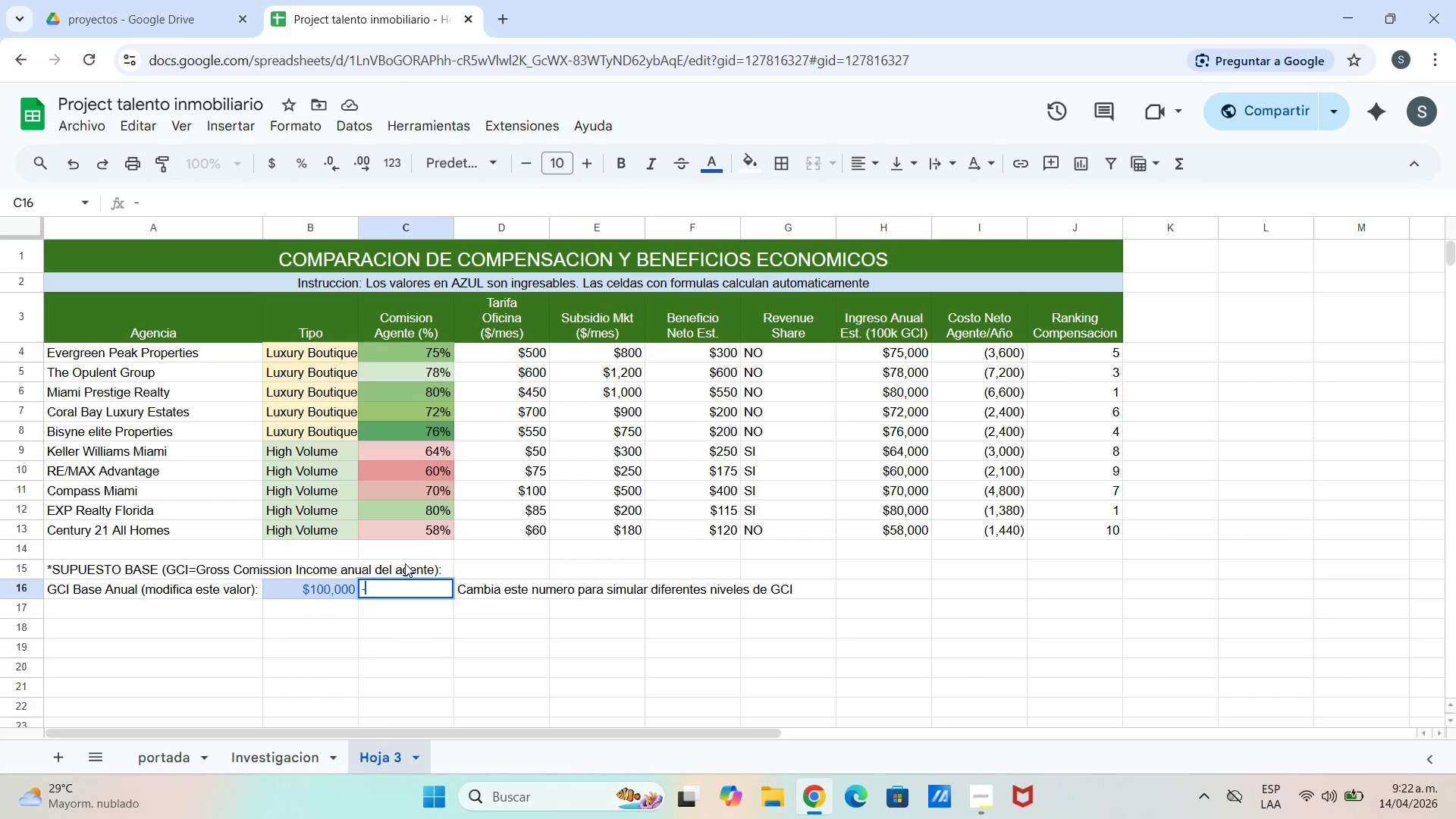 
key(Minus)
 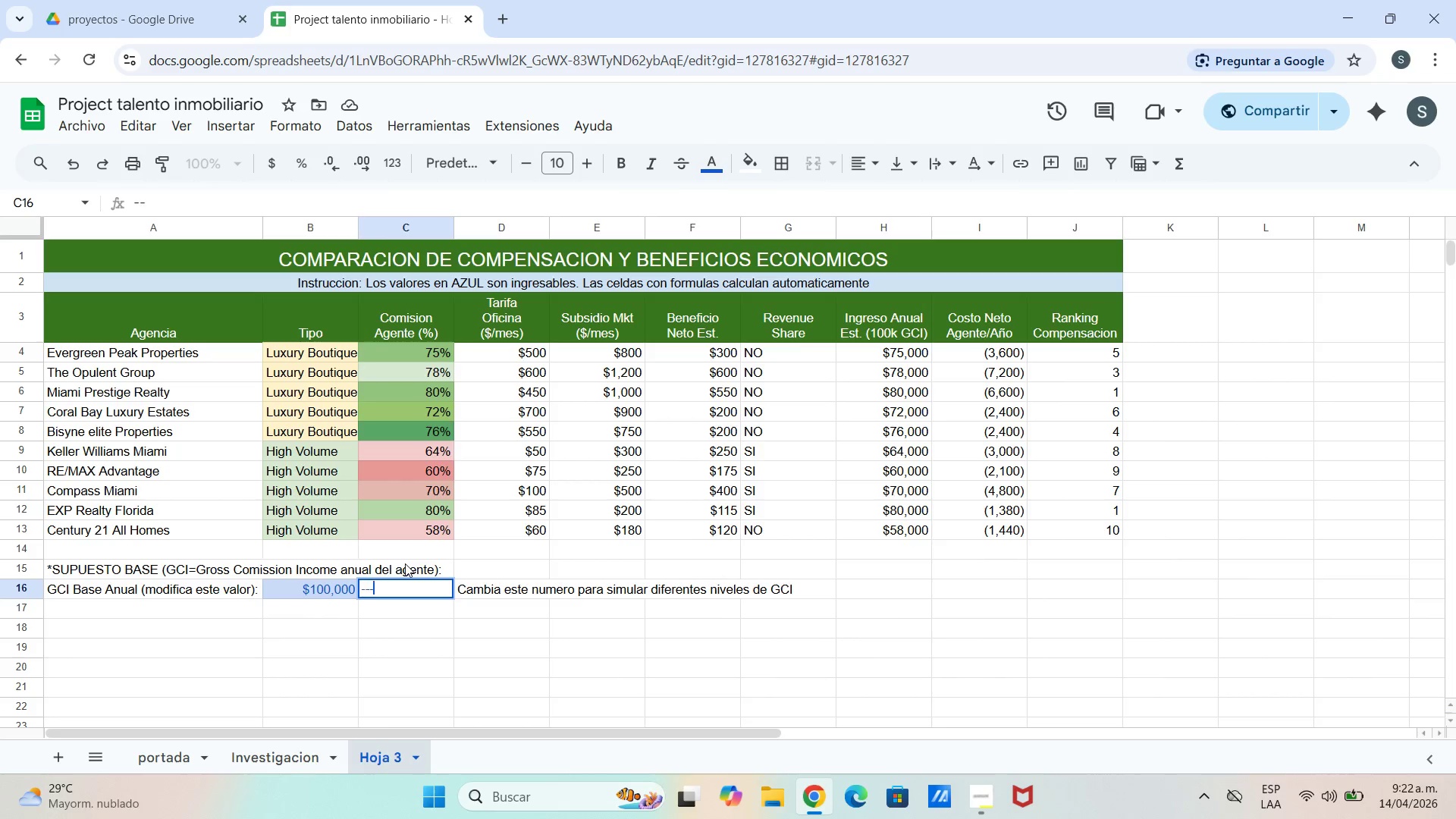 
hold_key(key=Minus, duration=1.11)
 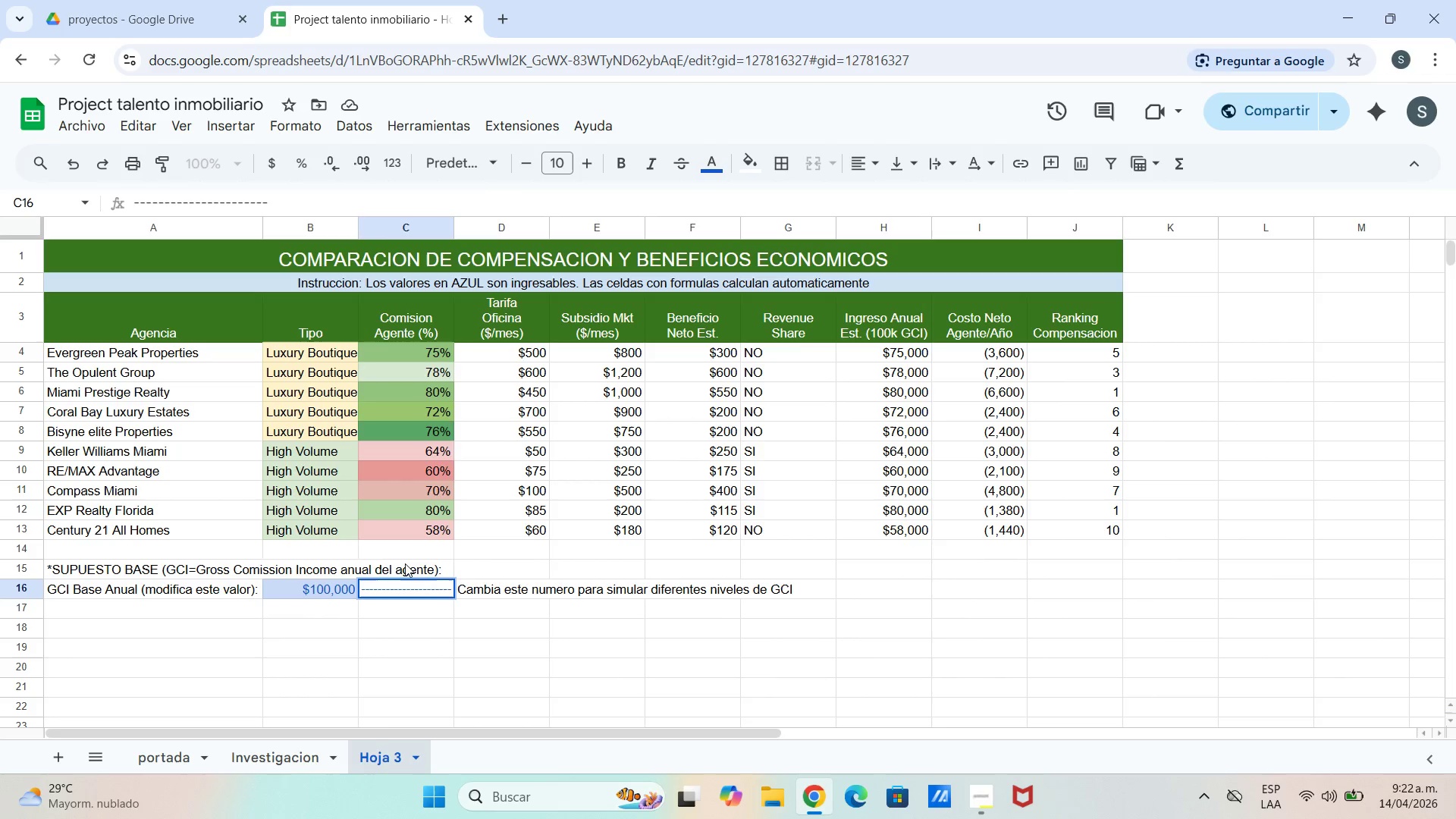 
key(Enter)
 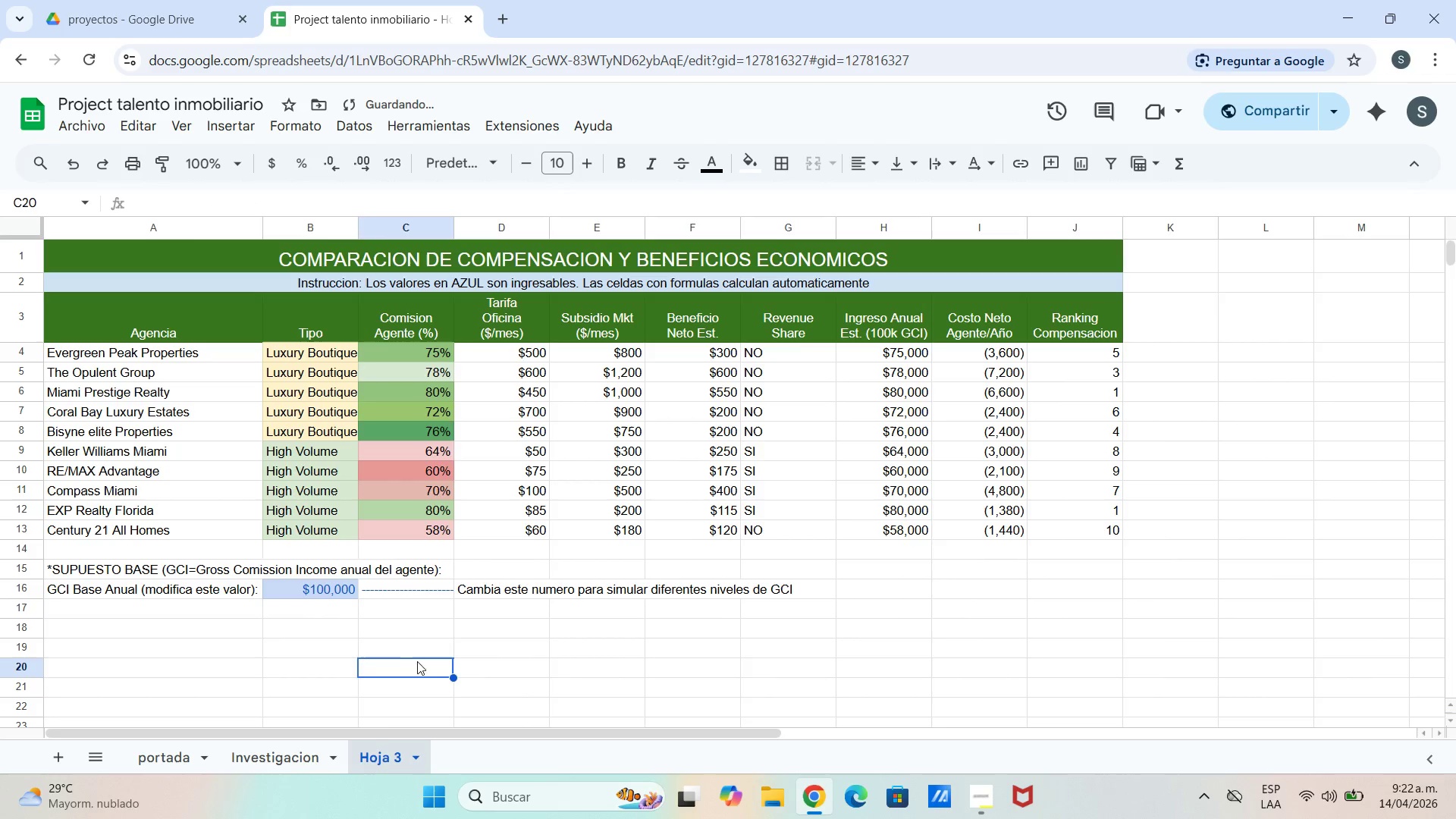 
left_click_drag(start_coordinate=[331, 631], to_coordinate=[324, 628])
 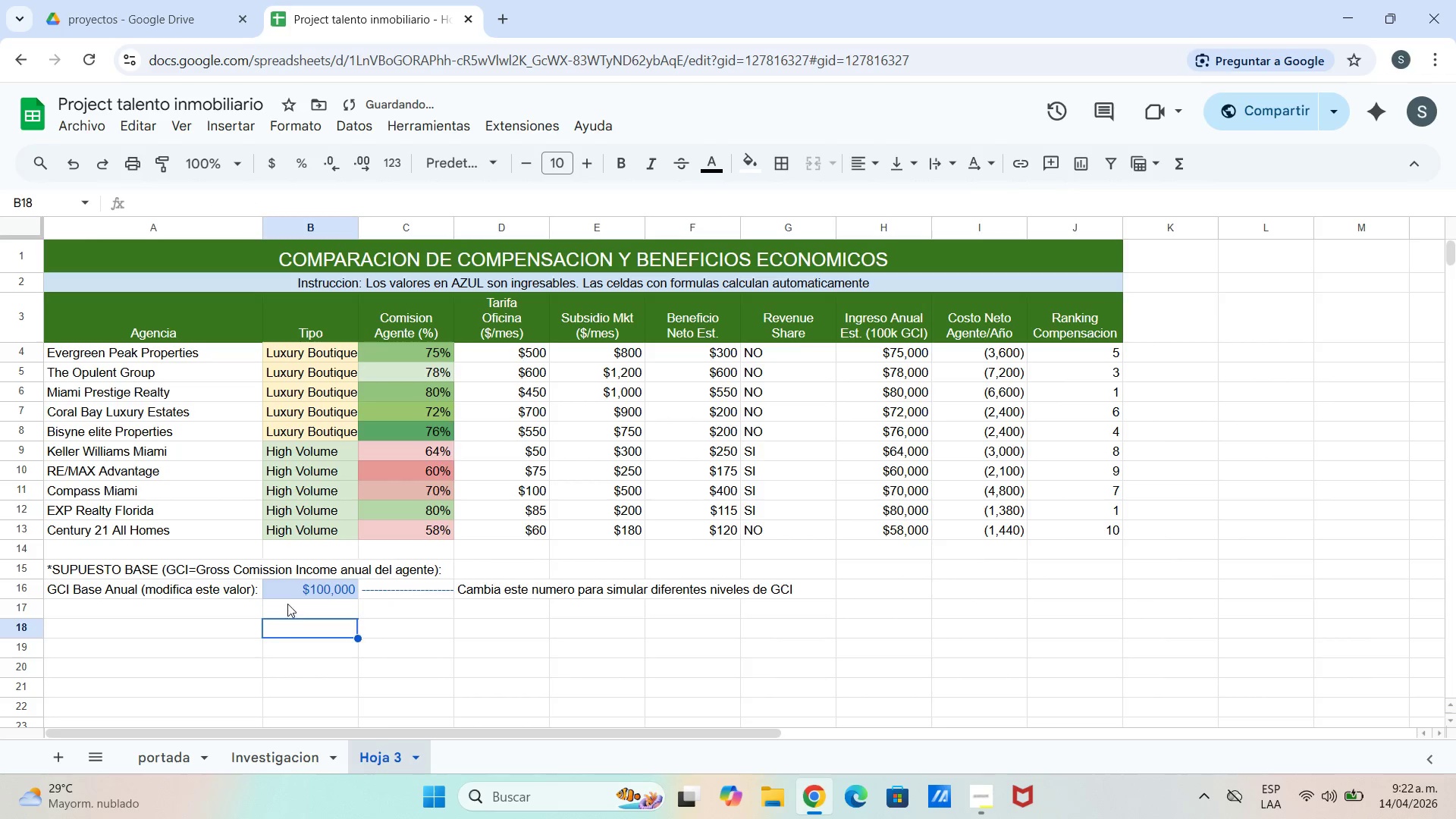 
triple_click([287, 601])
 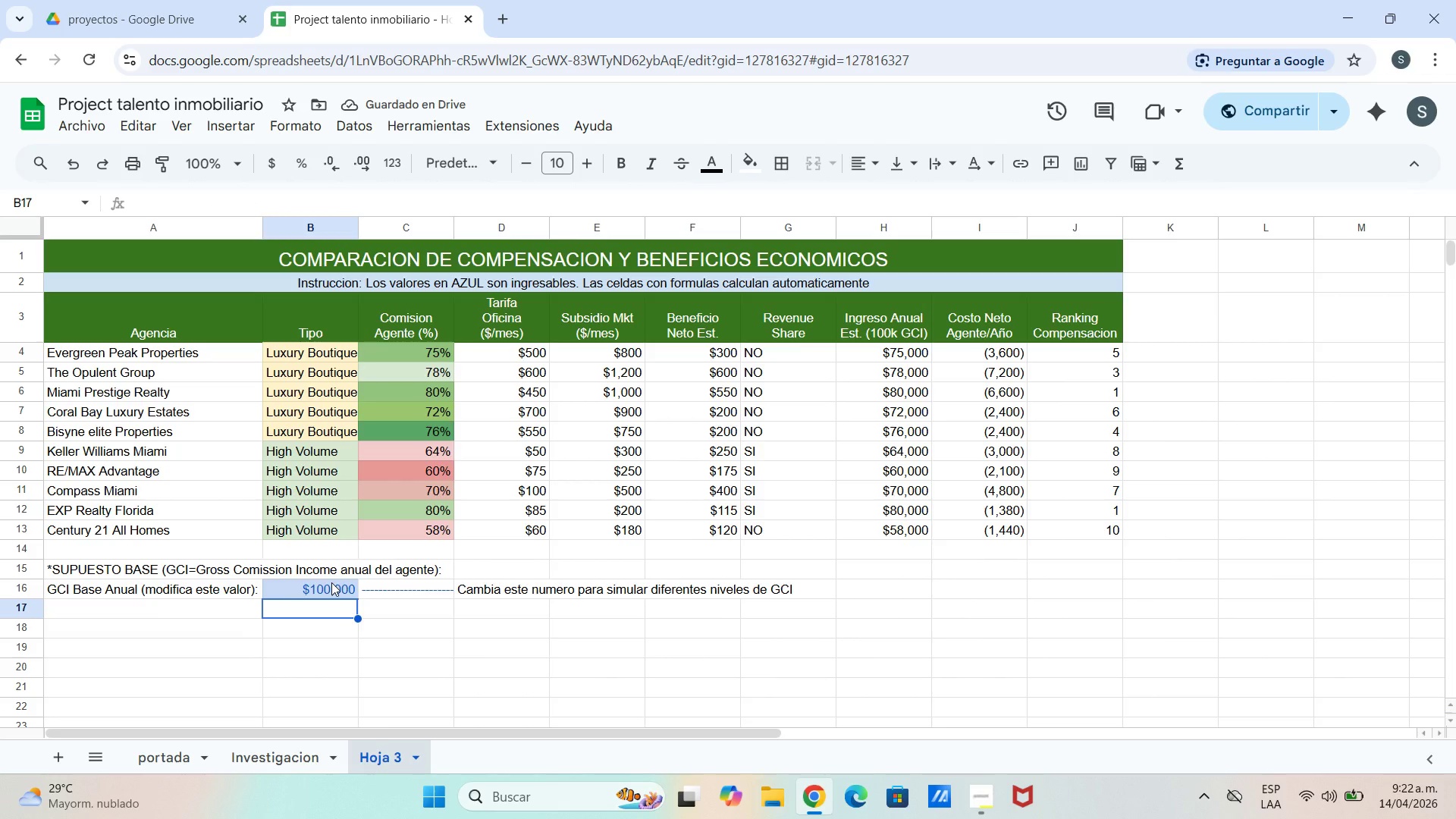 
left_click([331, 582])
 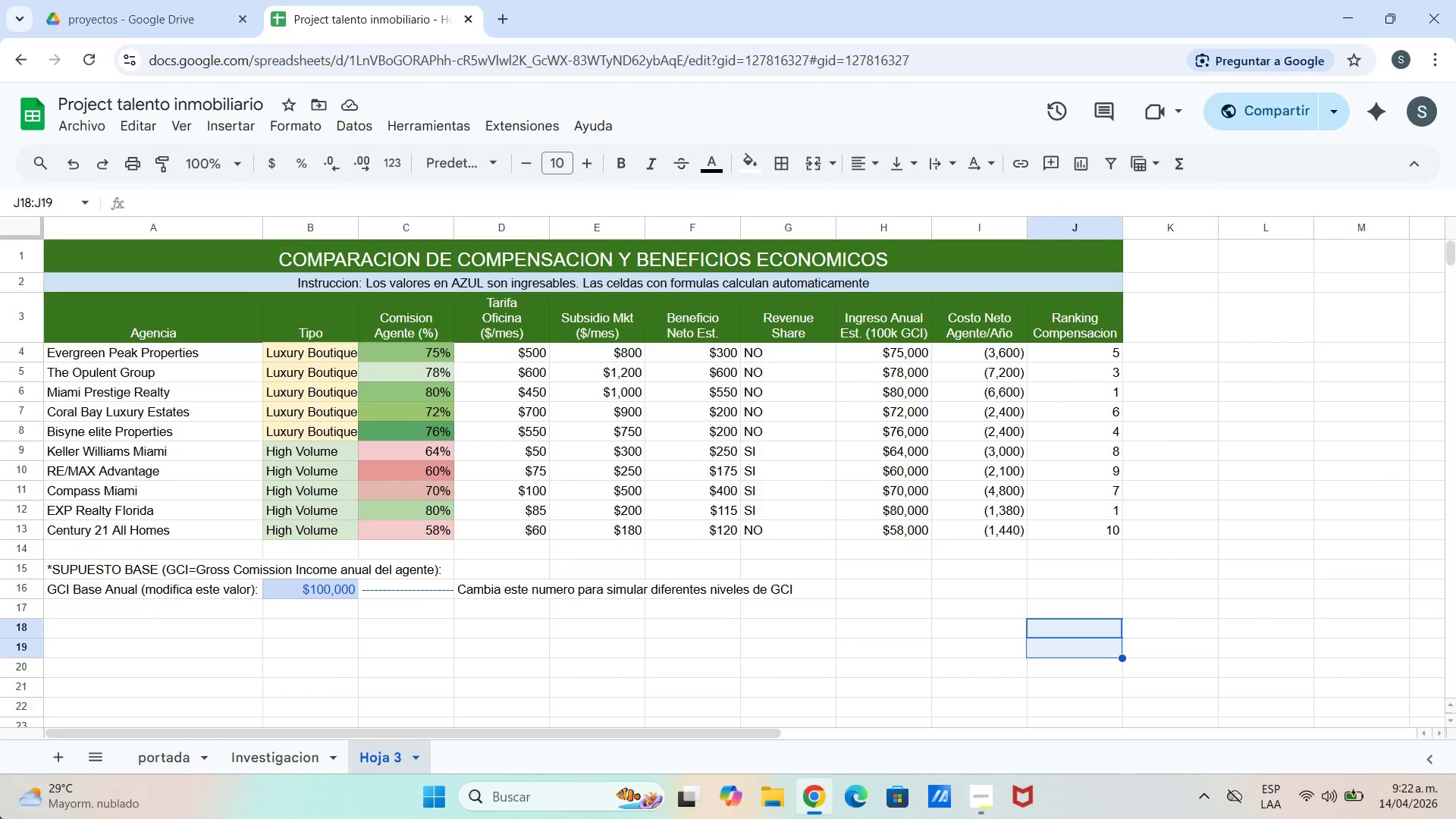 
left_click([57, 753])
 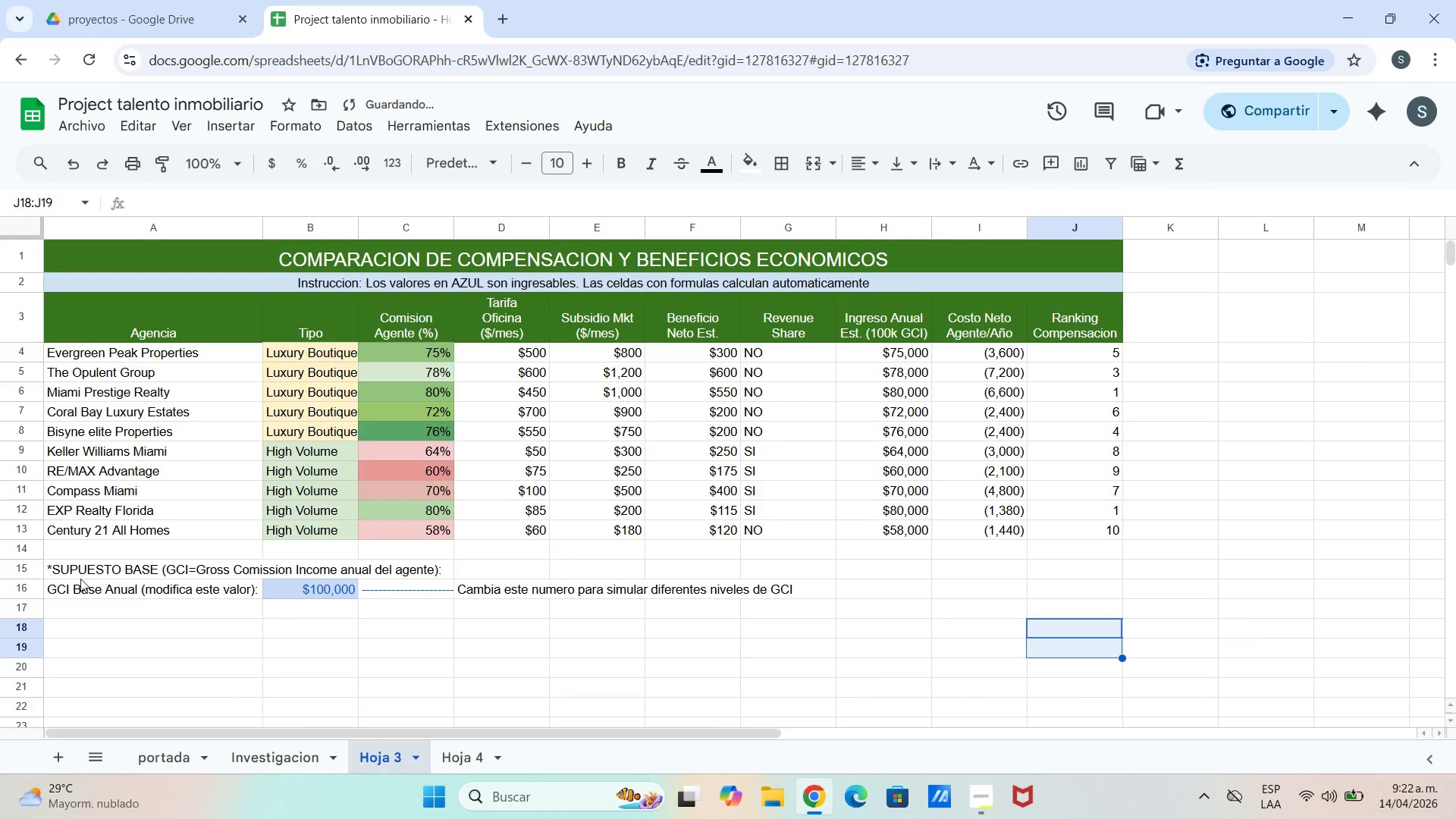 
left_click_drag(start_coordinate=[49, 568], to_coordinate=[64, 567])
 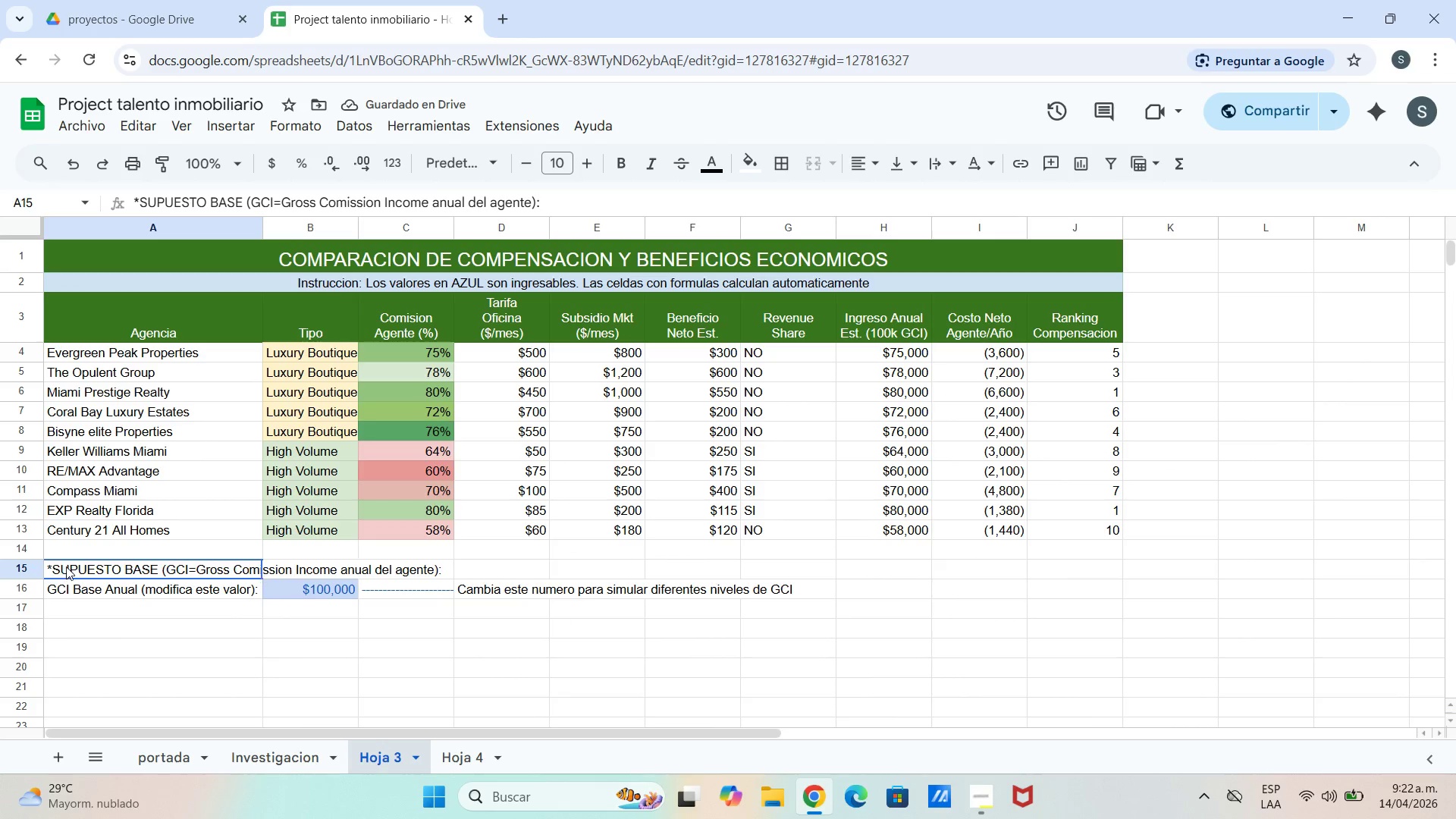 
left_click_drag(start_coordinate=[65, 567], to_coordinate=[186, 556])
 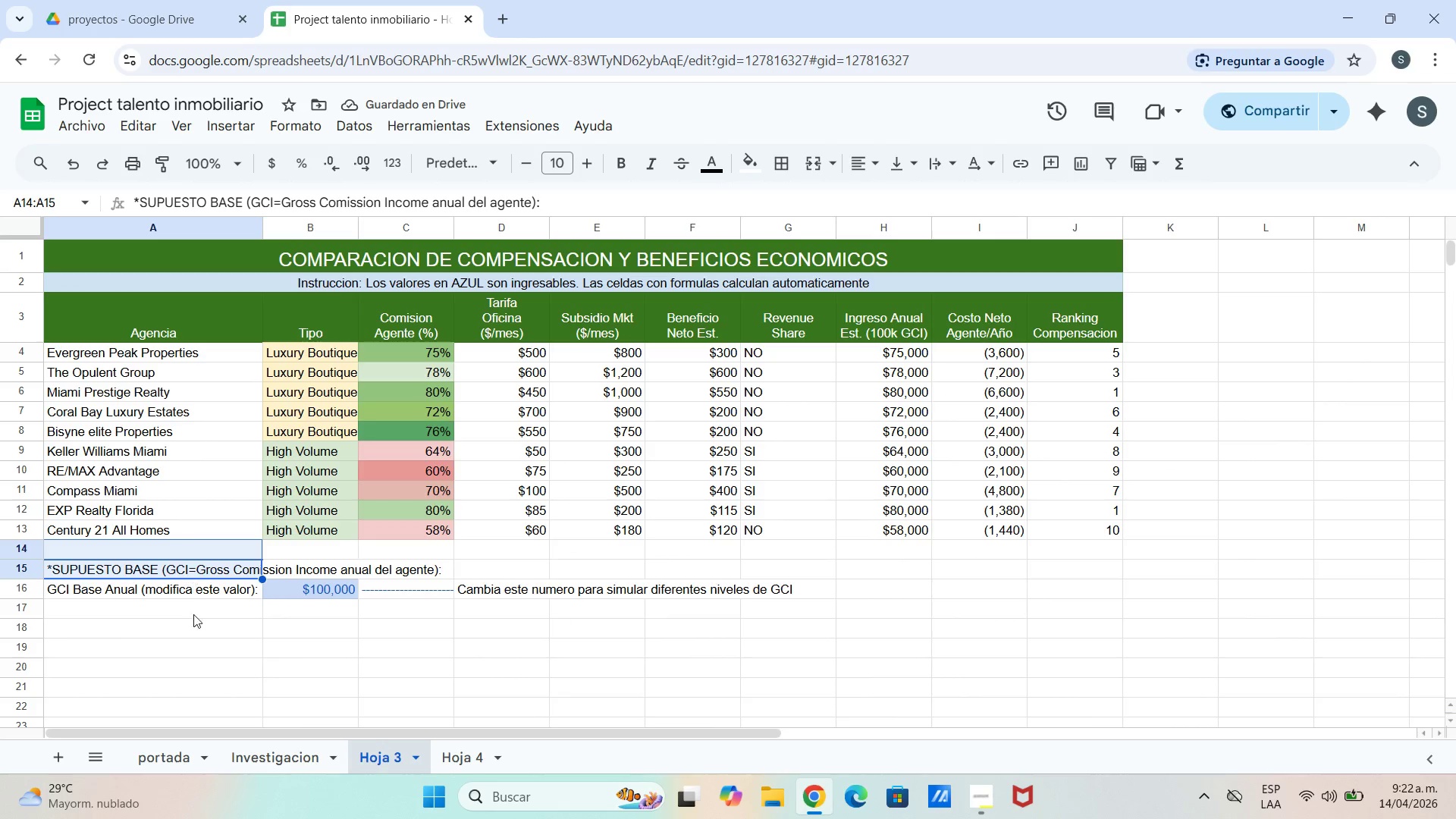 
left_click_drag(start_coordinate=[194, 620], to_coordinate=[193, 623])
 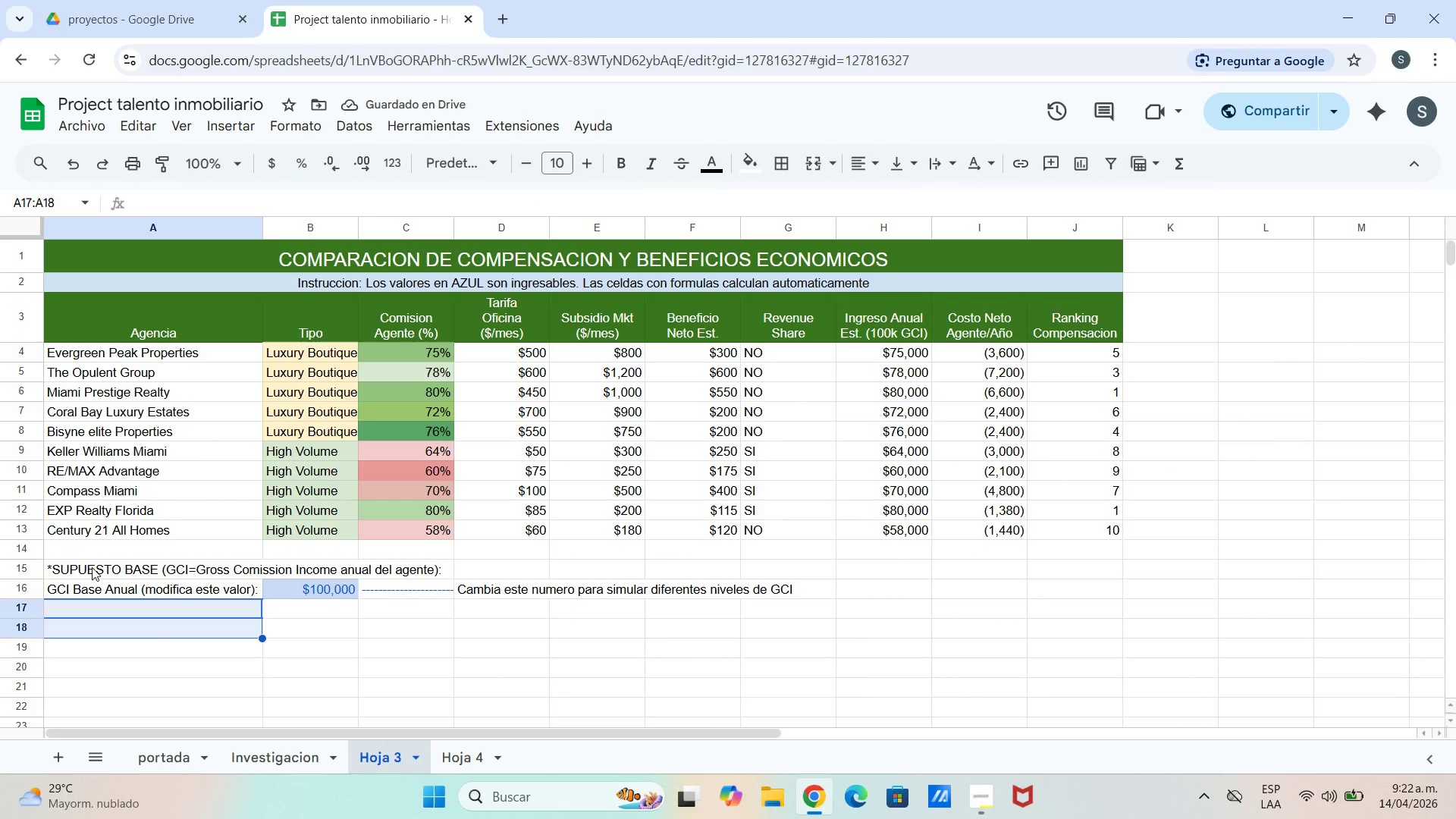 
left_click_drag(start_coordinate=[92, 567], to_coordinate=[397, 567])
 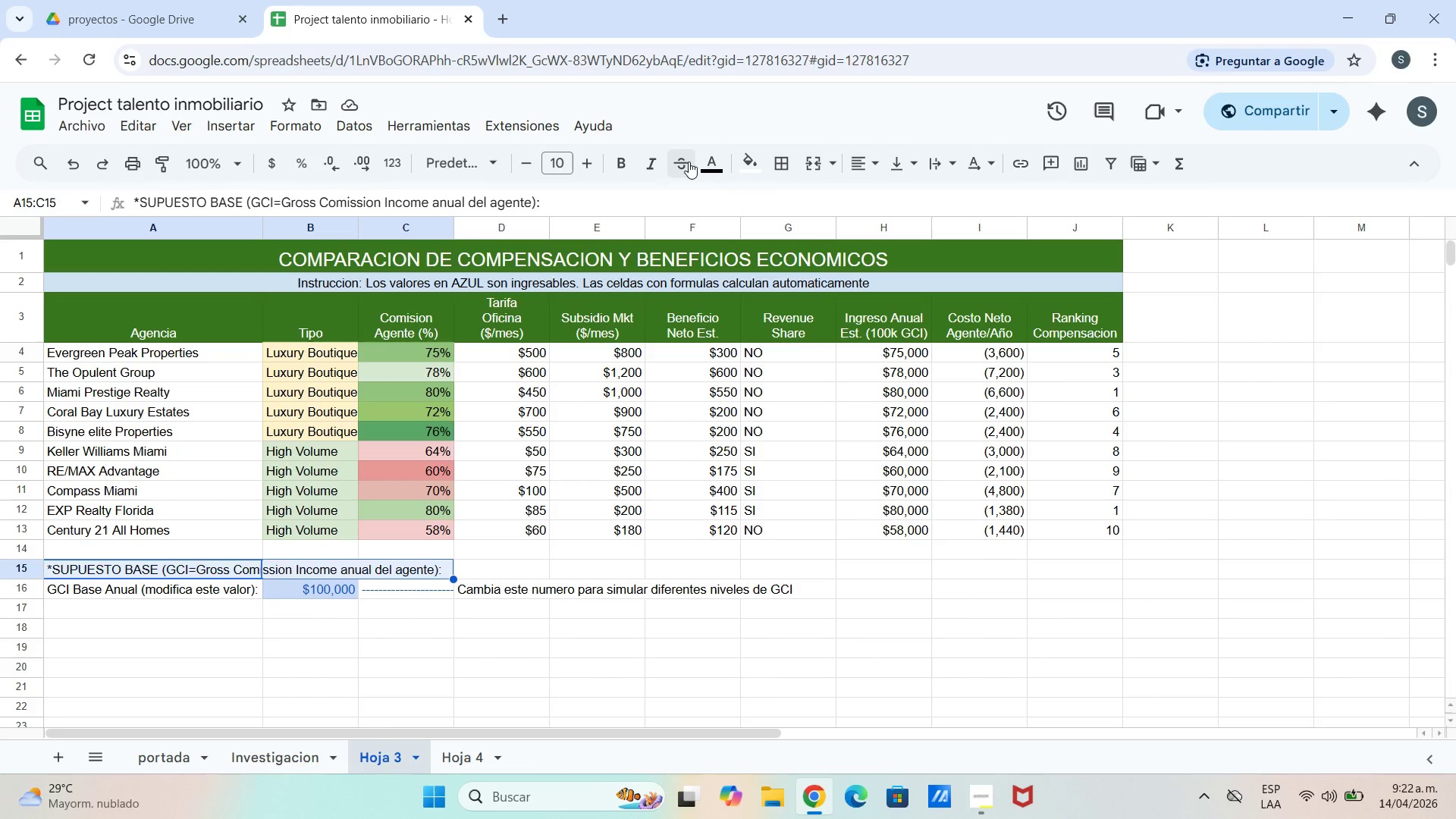 
left_click([713, 169])
 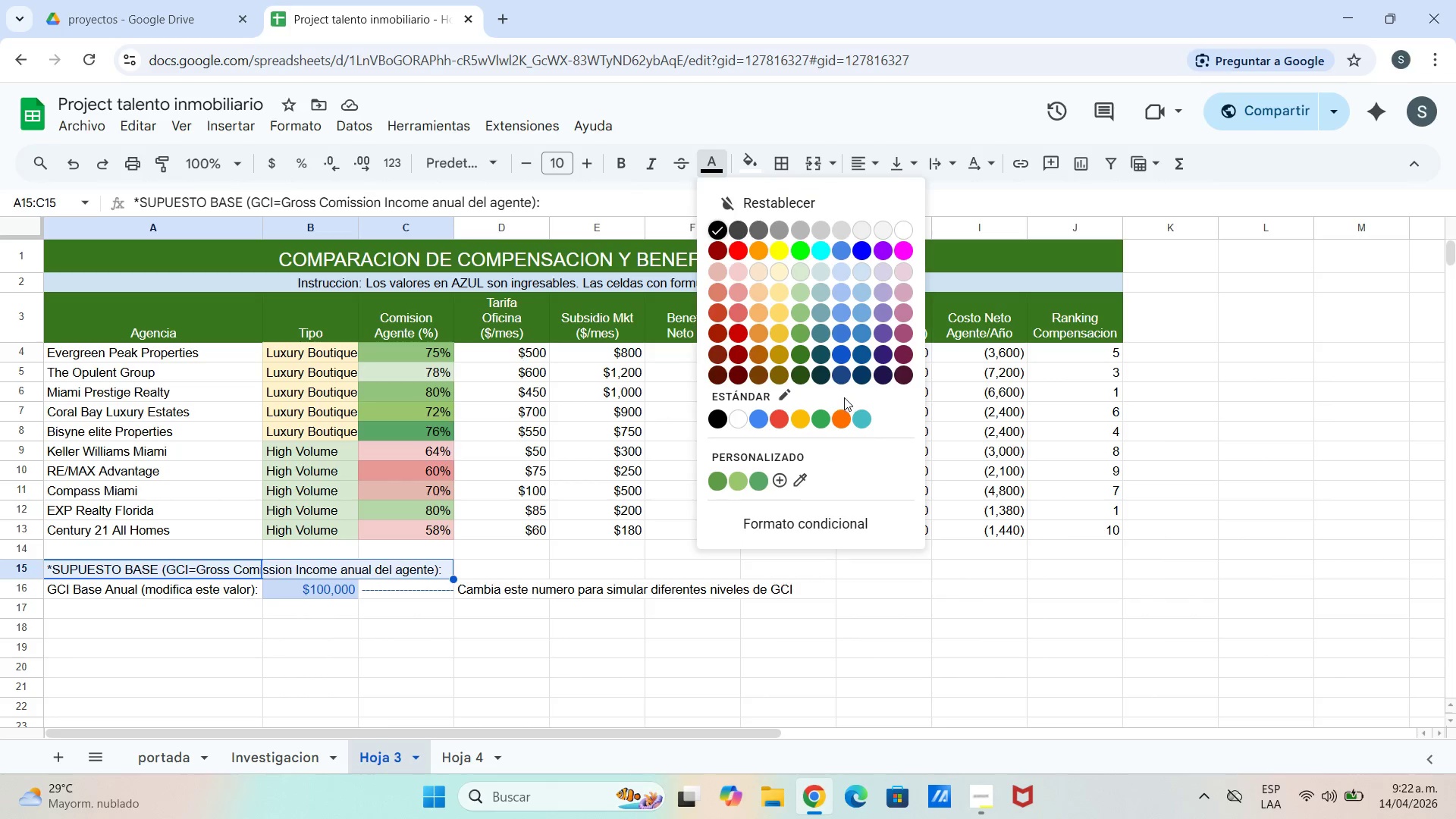 
wait(5.69)
 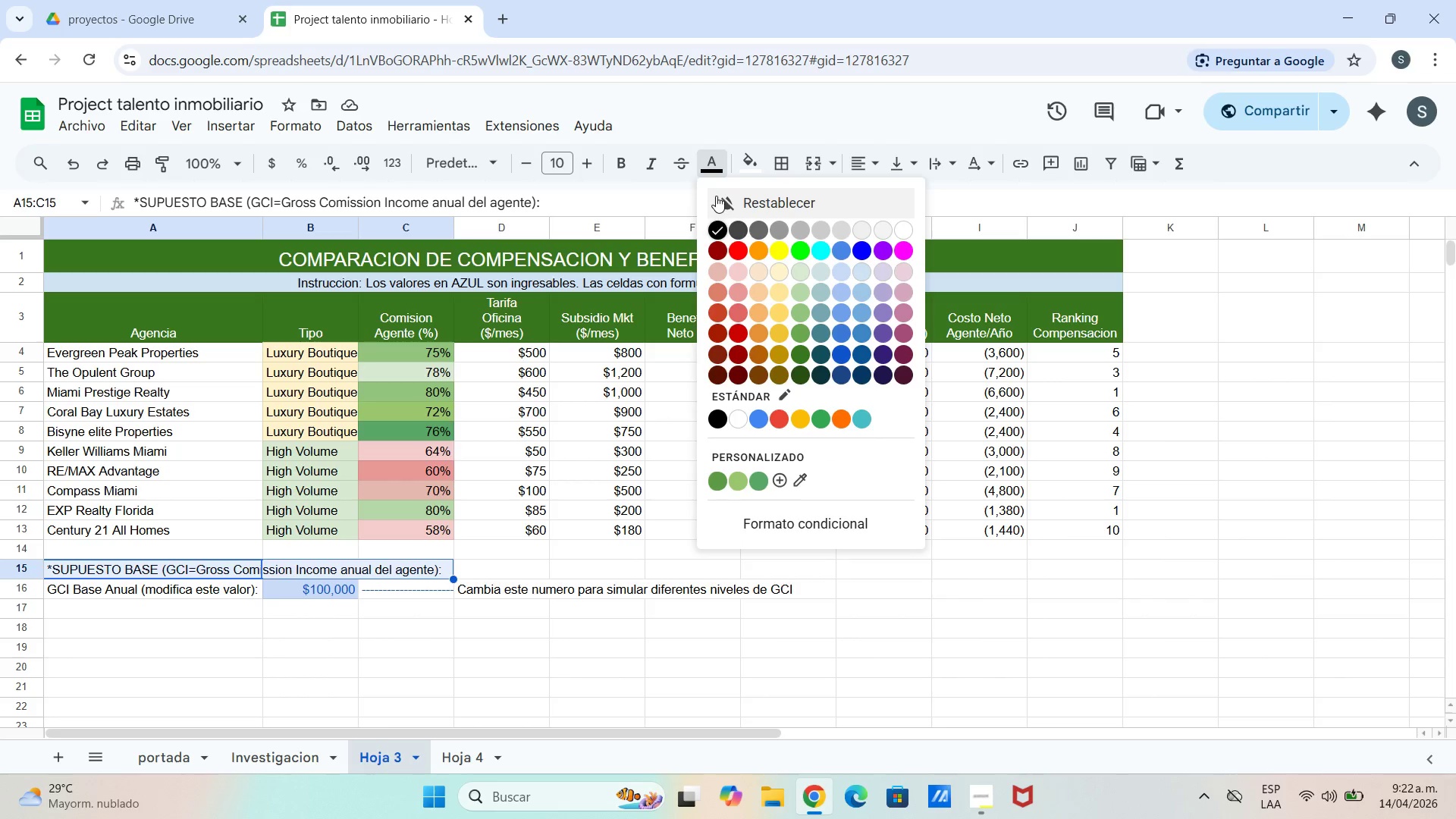 
left_click([435, 656])
 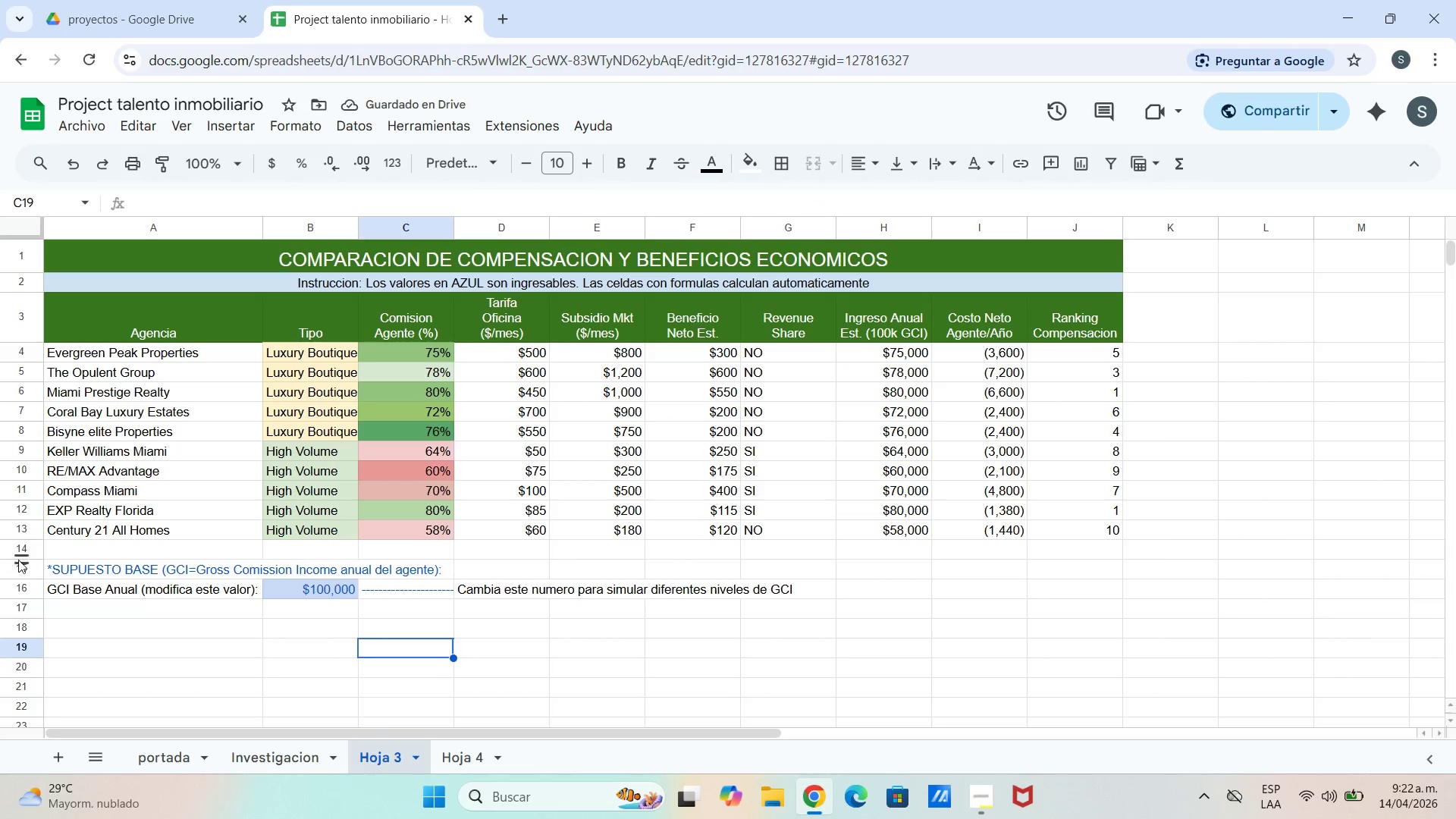 
left_click_drag(start_coordinate=[52, 573], to_coordinate=[410, 575])
 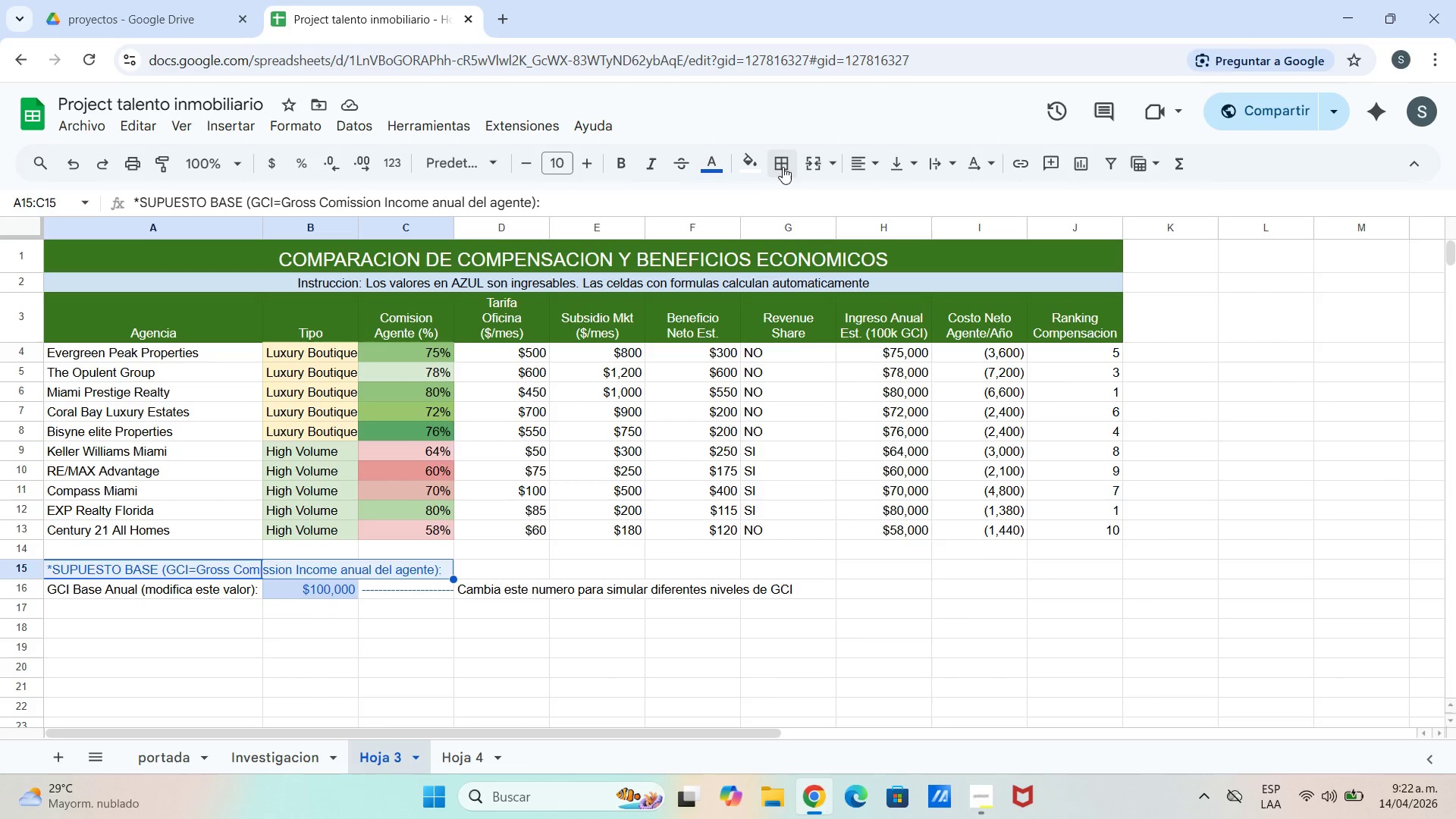 
left_click([815, 167])
 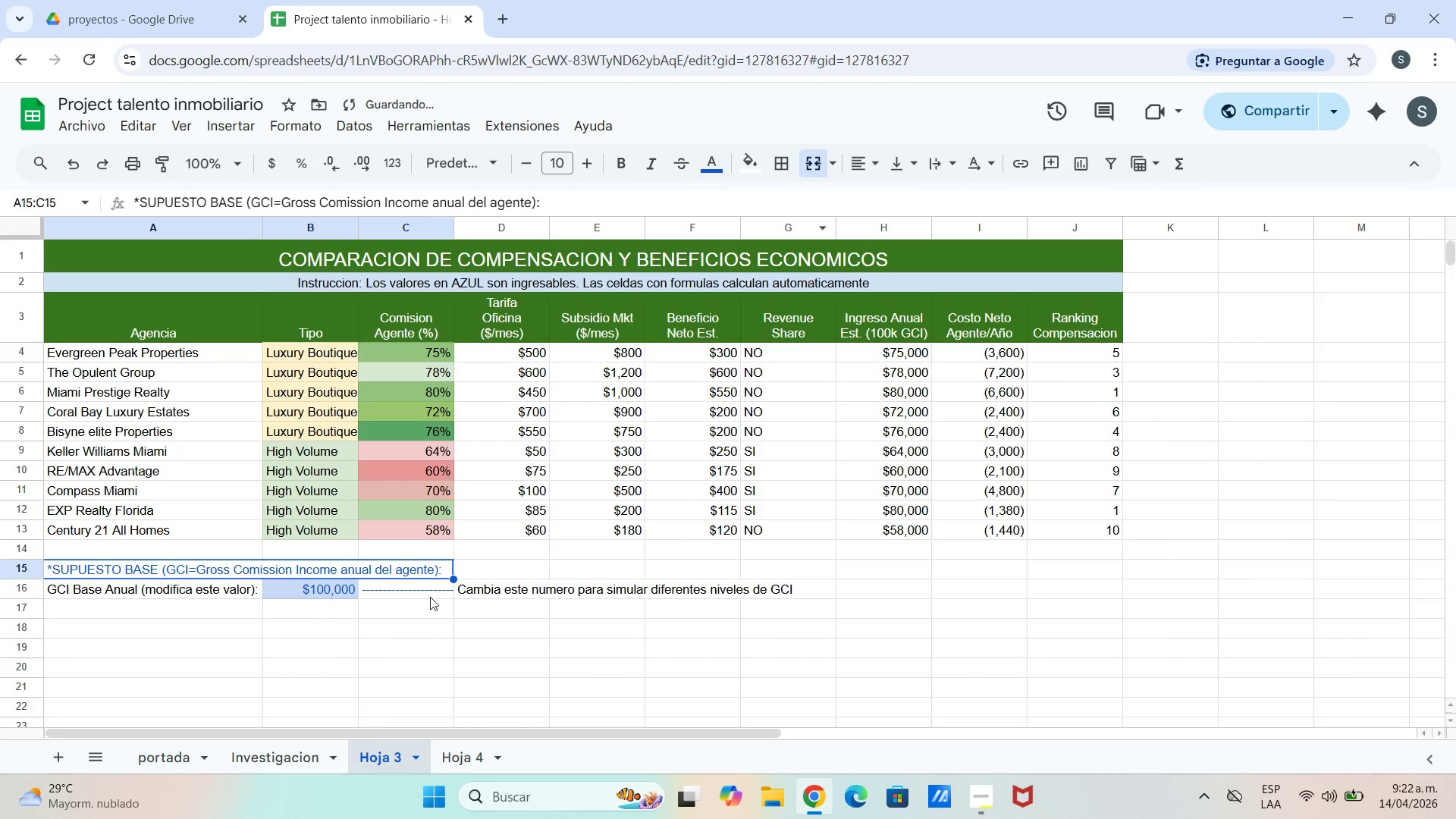 
left_click_drag(start_coordinate=[423, 631], to_coordinate=[419, 633])
 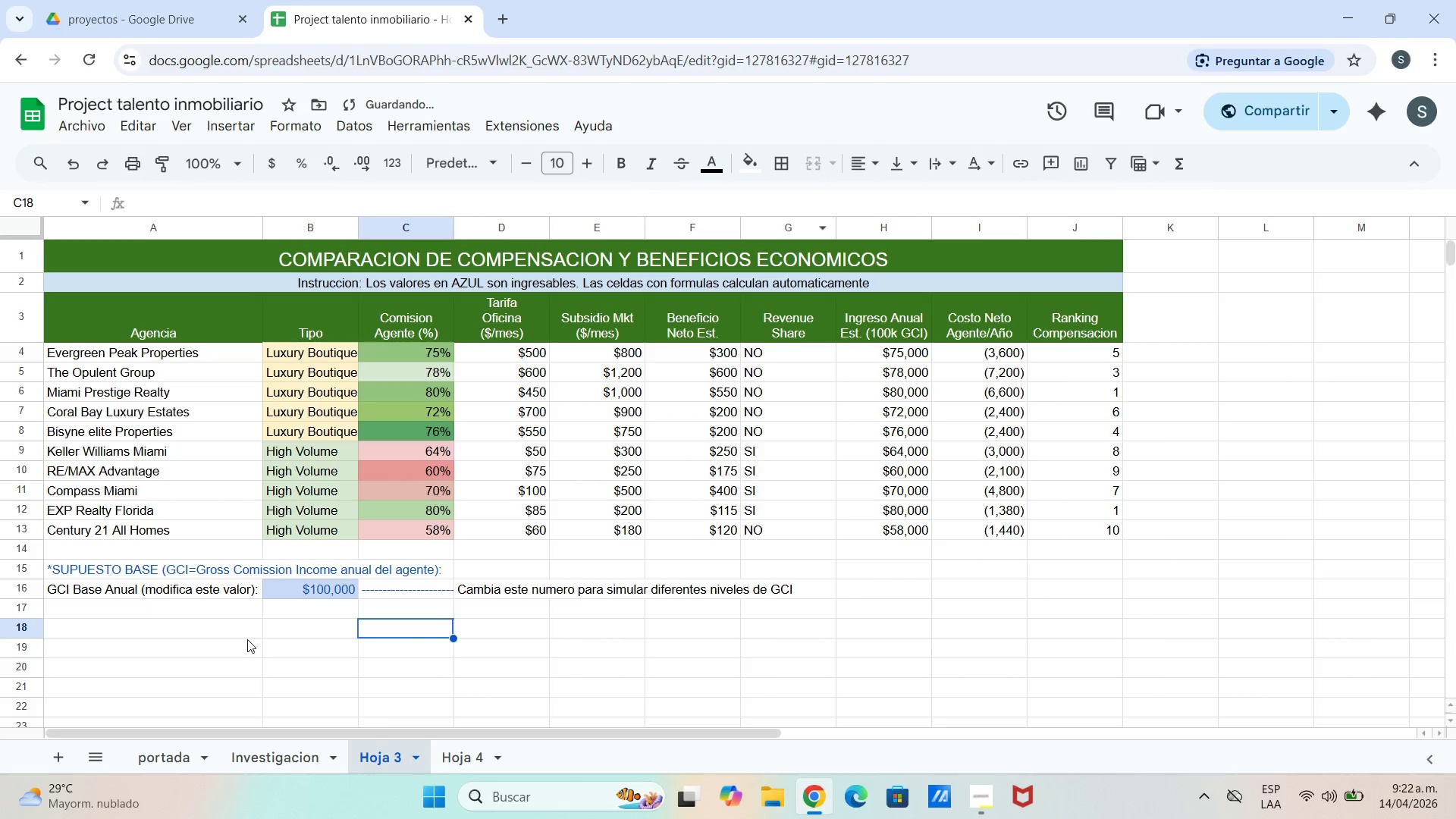 
left_click_drag(start_coordinate=[246, 639], to_coordinate=[232, 633])
 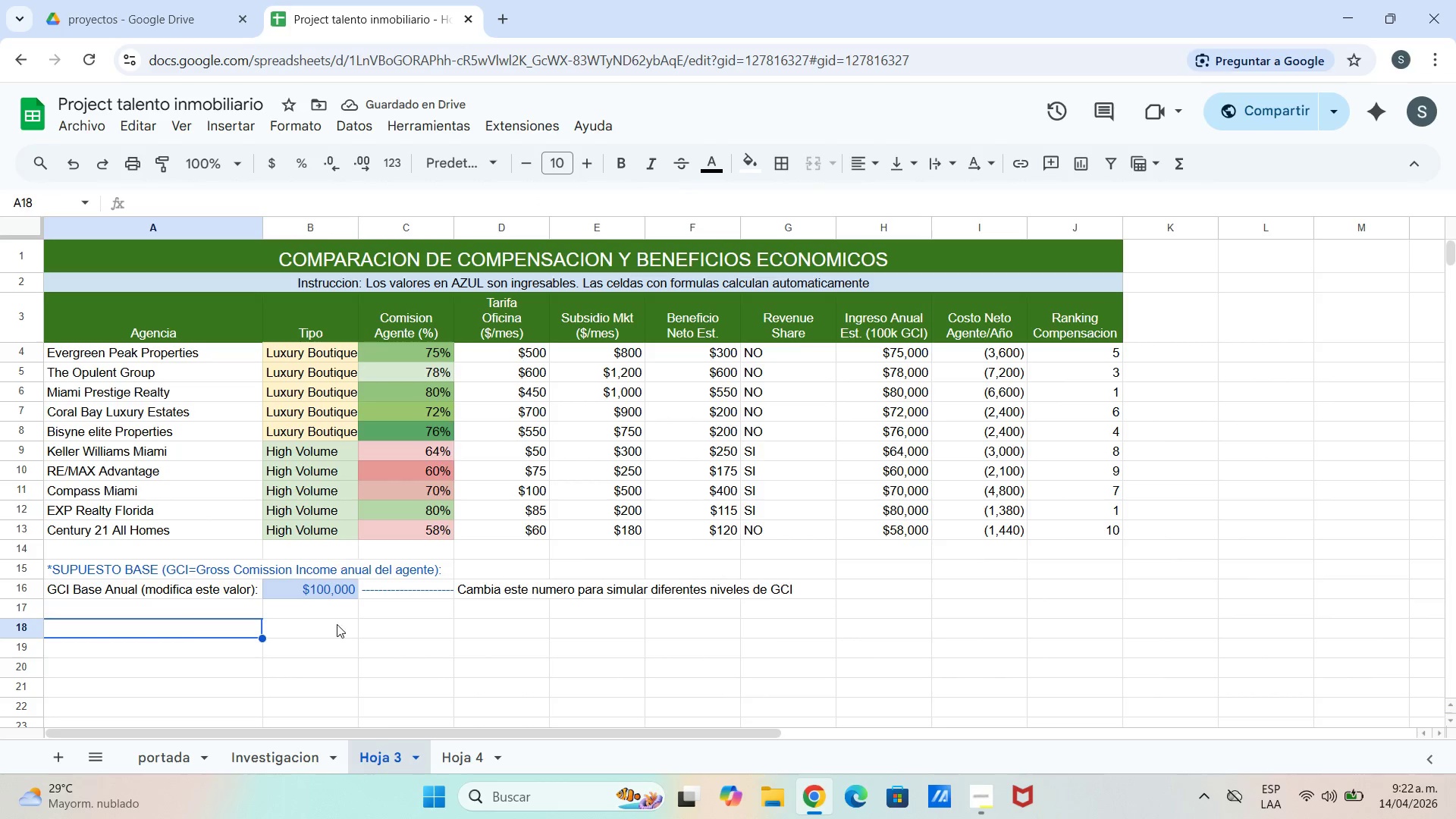 
left_click_drag(start_coordinate=[533, 677], to_coordinate=[514, 696])
 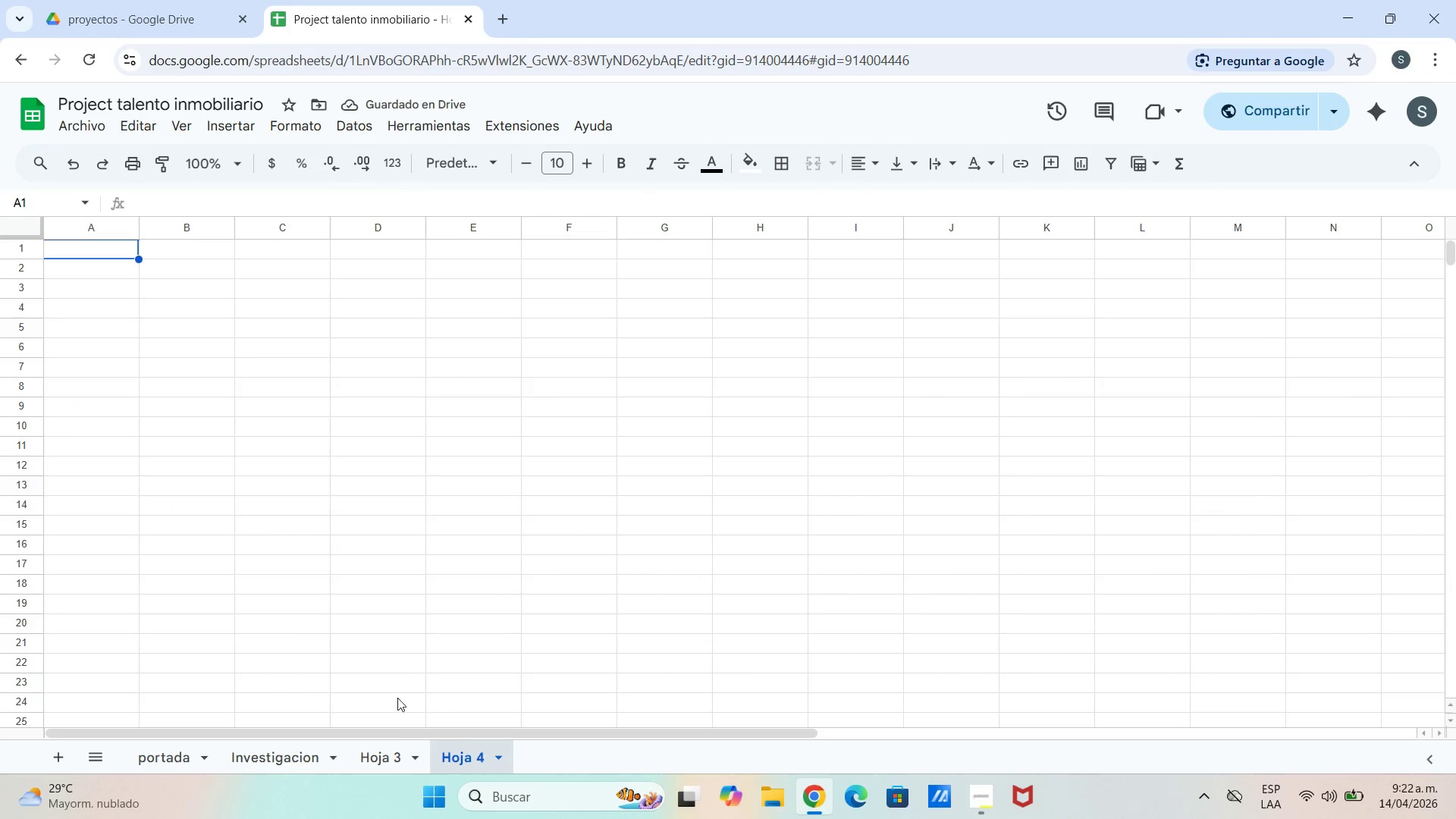 
left_click_drag(start_coordinate=[379, 752], to_coordinate=[378, 757])
 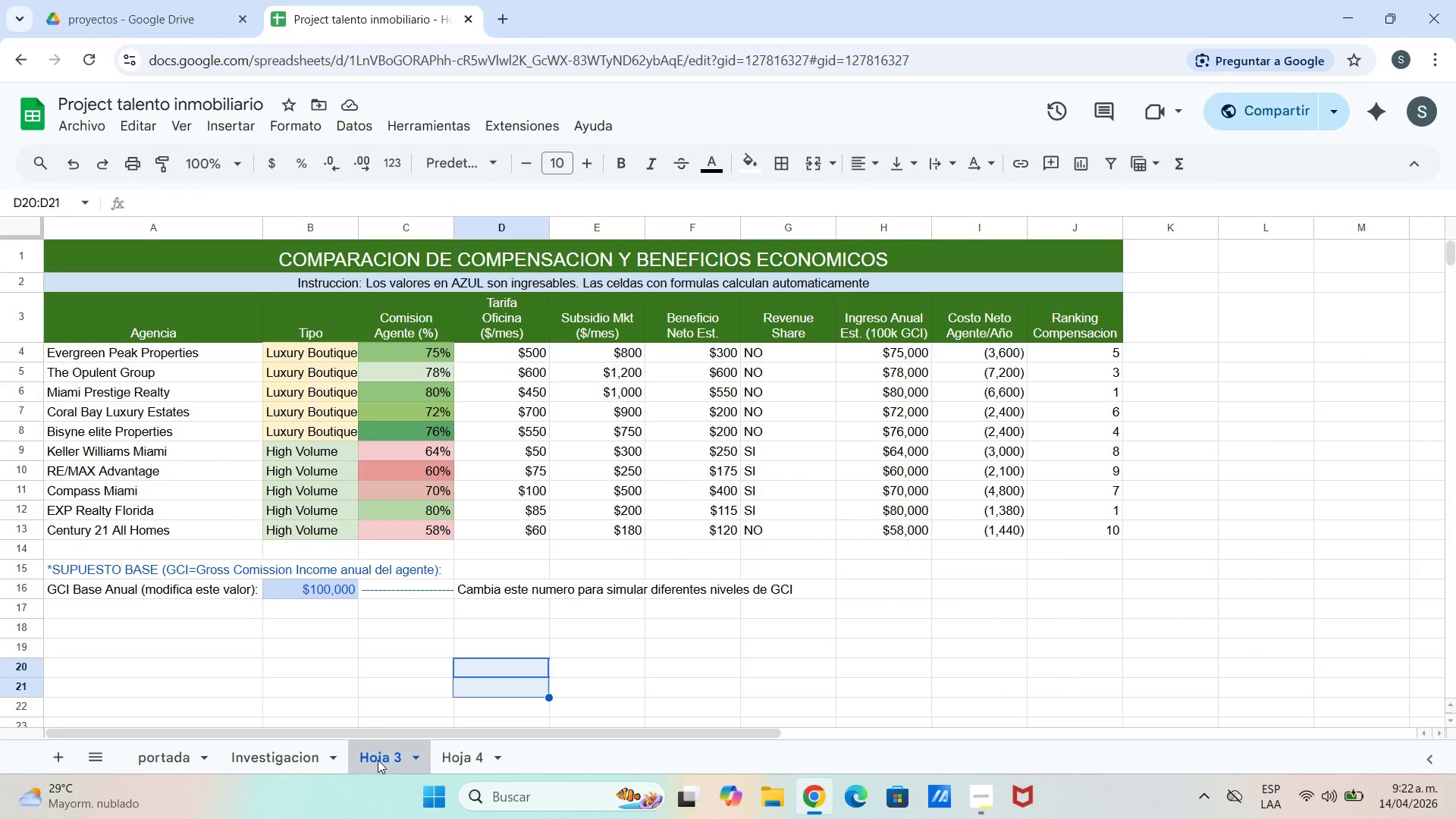 
double_click([378, 760])
 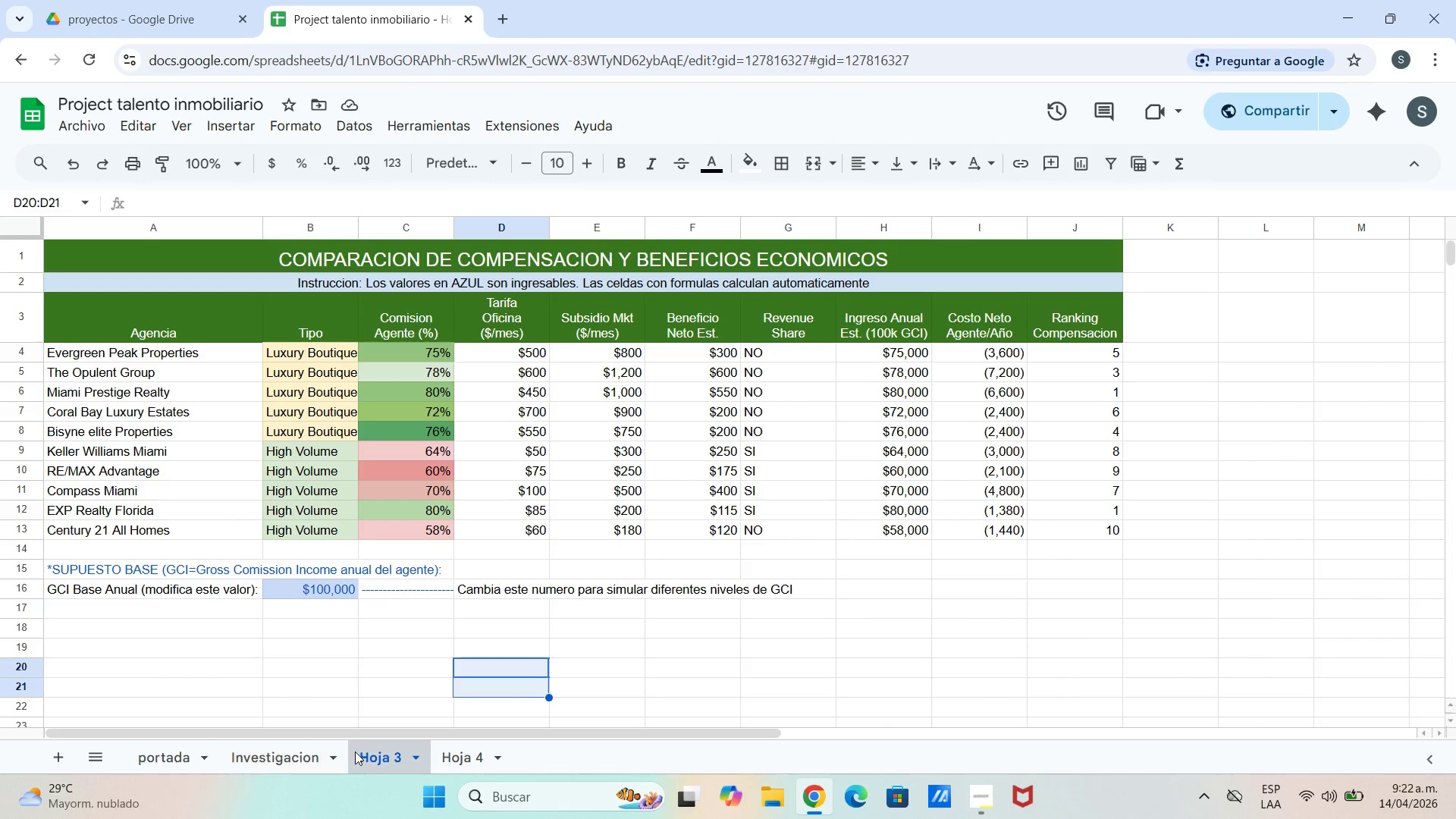 
double_click([380, 764])
 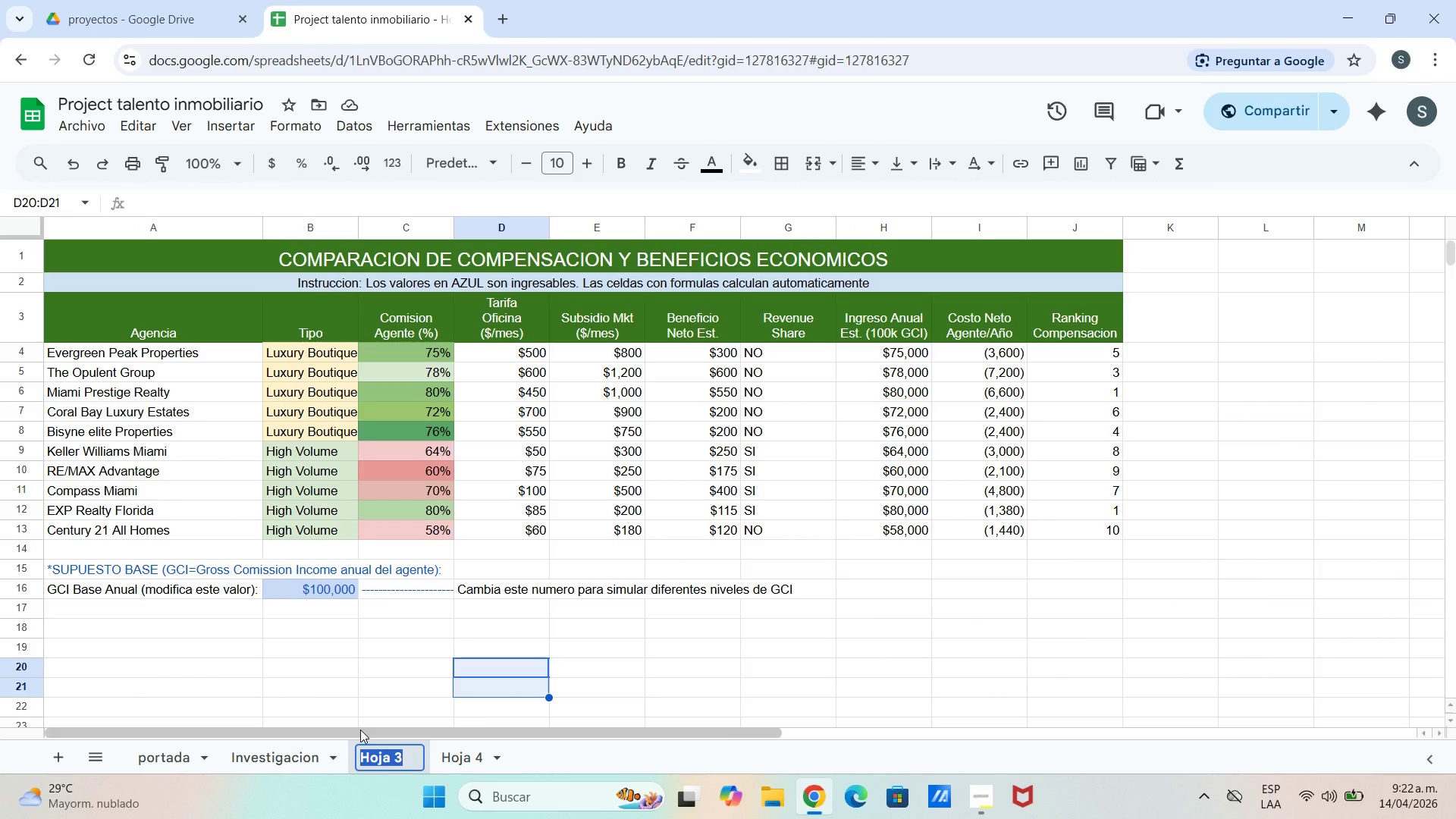 
key(Backspace)
 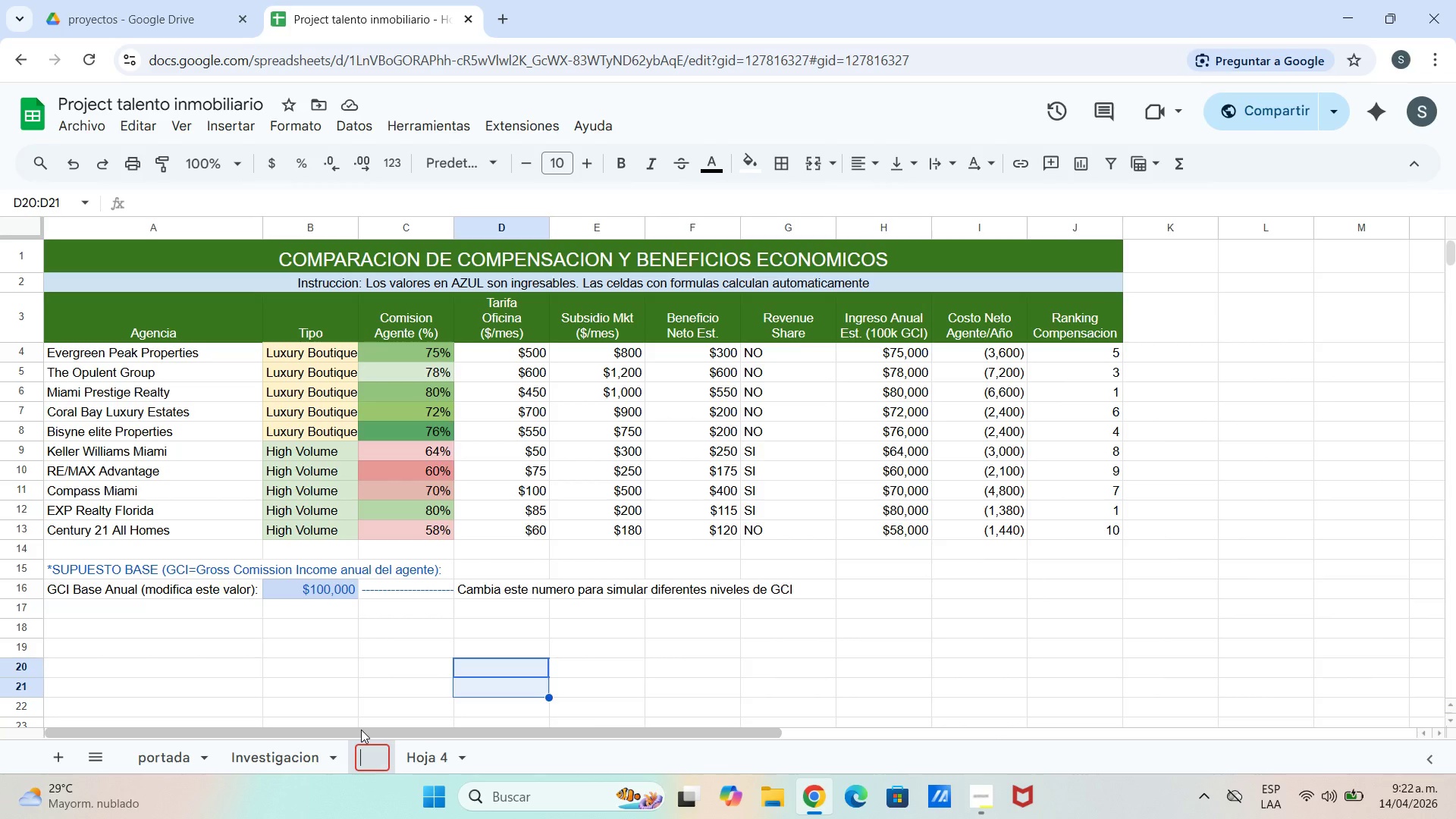 
type(Compensa )
key(Backspace)
type(cion)
 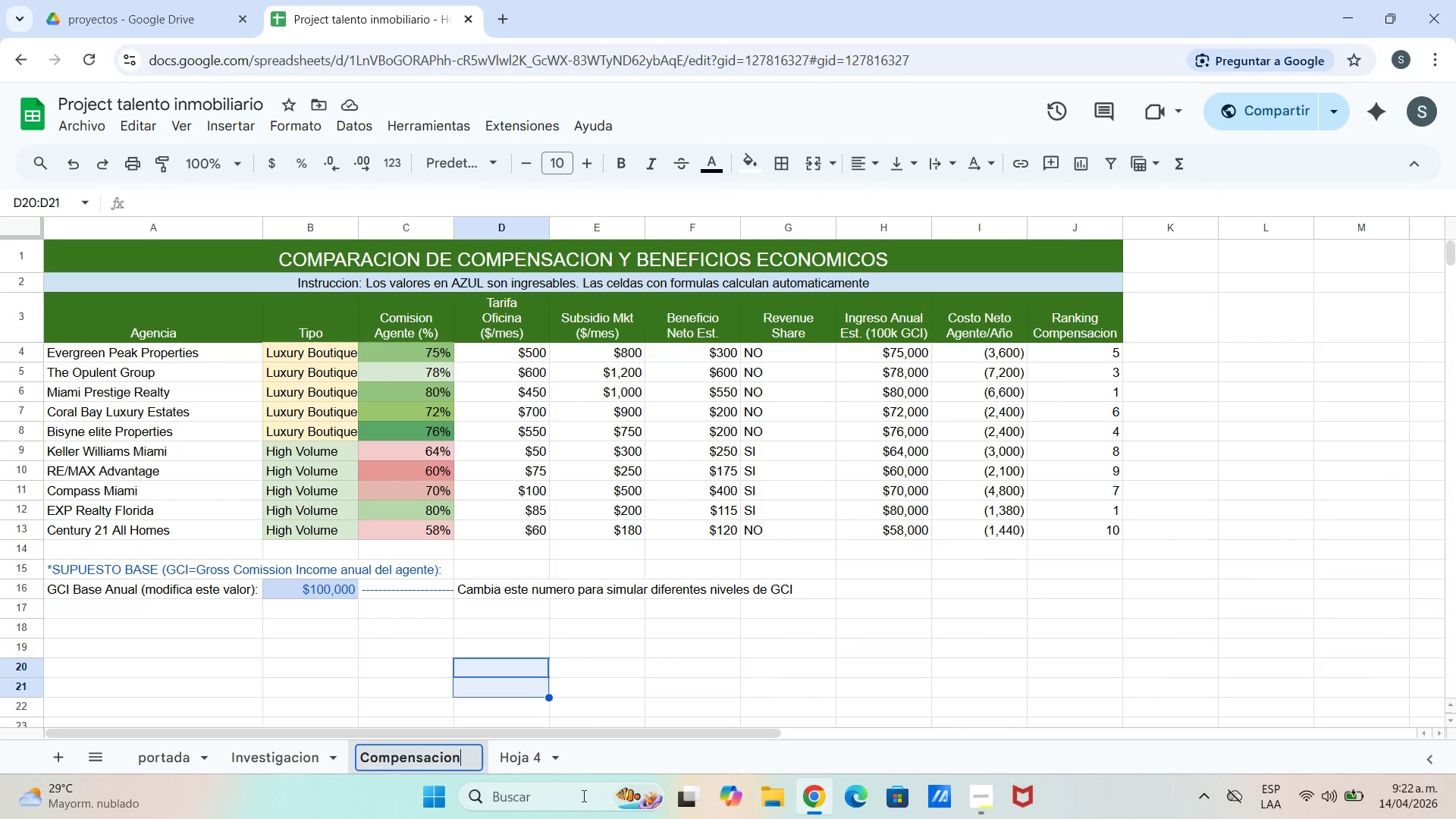 
left_click([521, 767])
 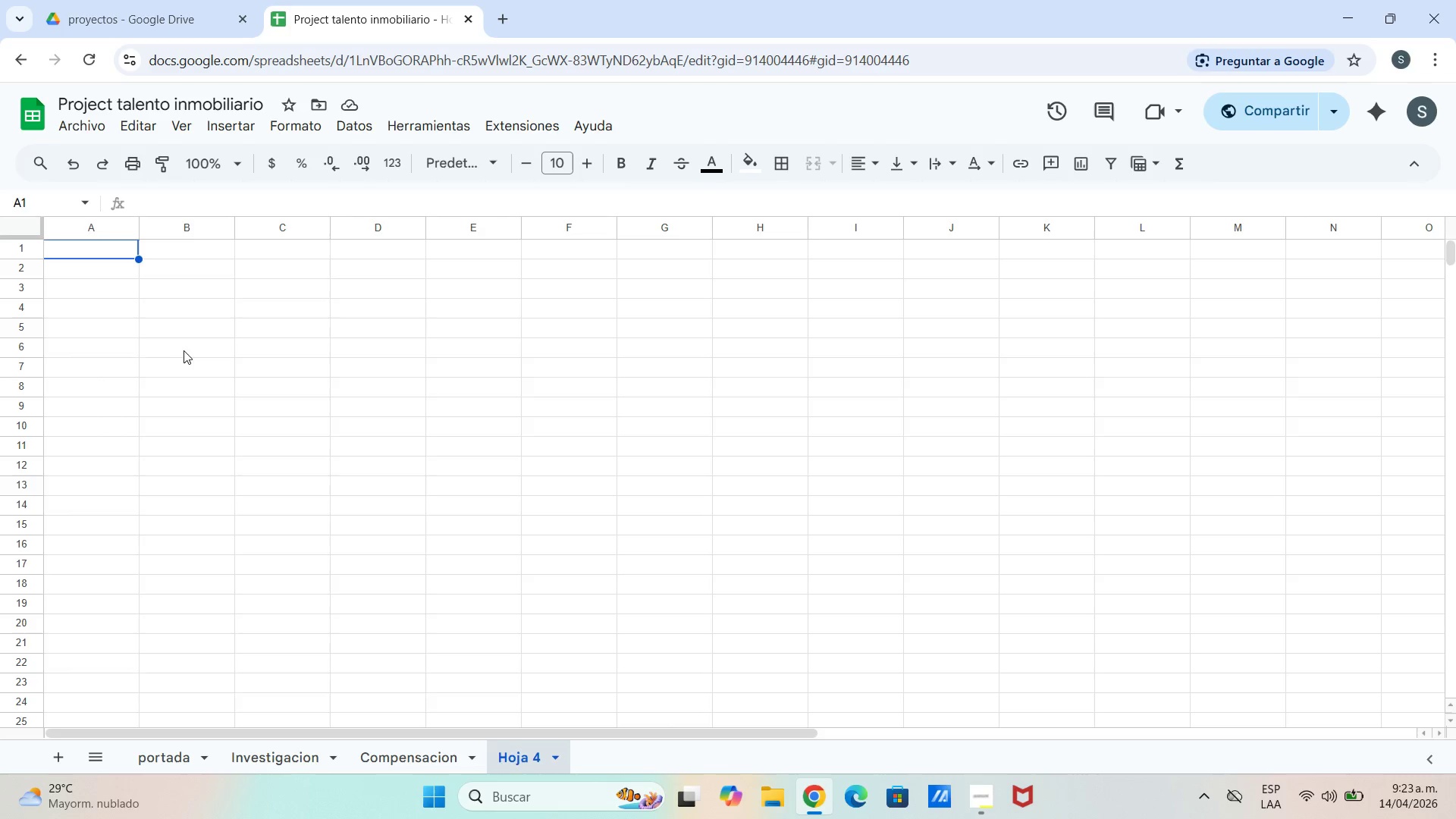 
wait(14.02)
 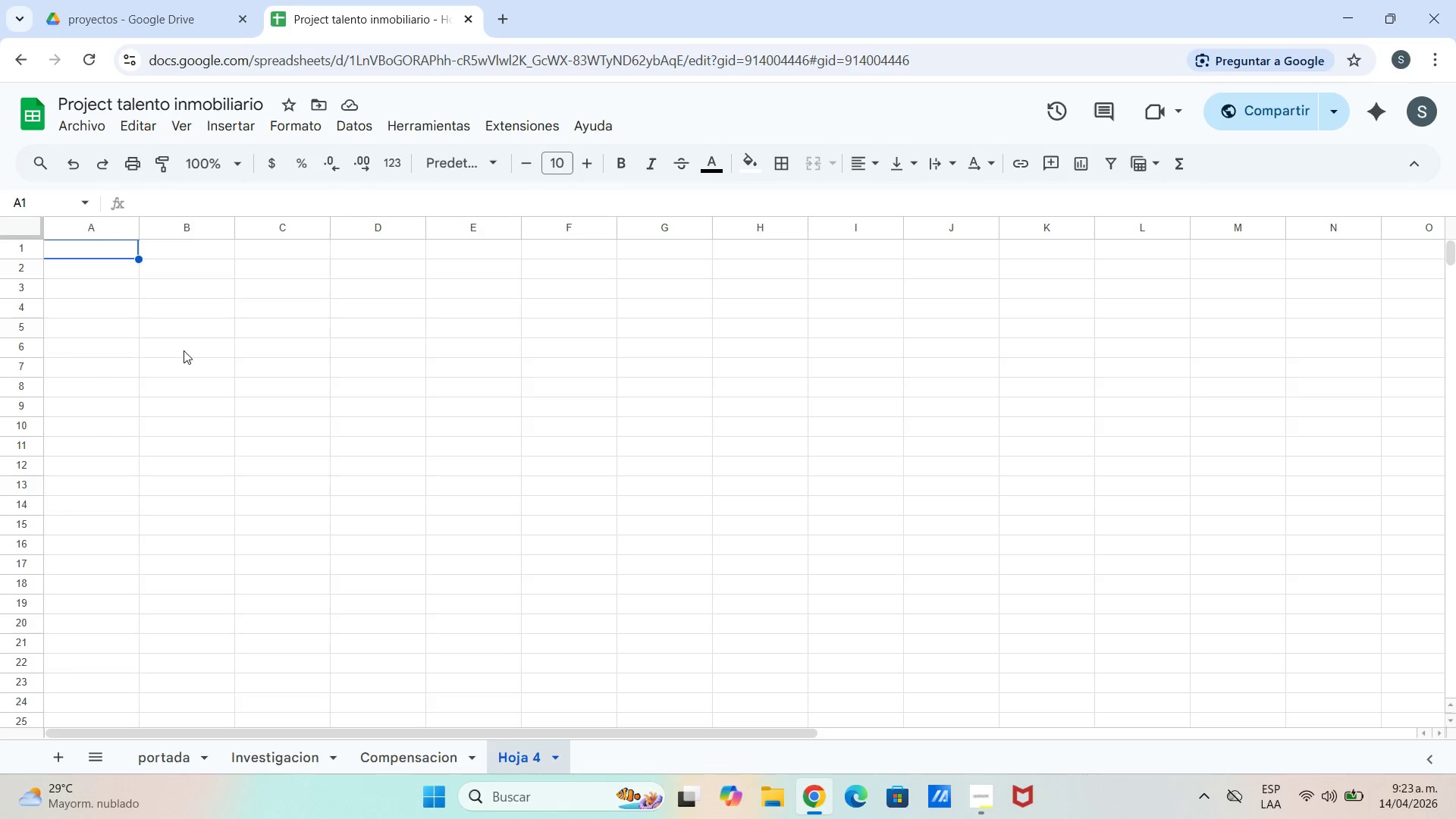 
left_click_drag(start_coordinate=[134, 259], to_coordinate=[1054, 243])
 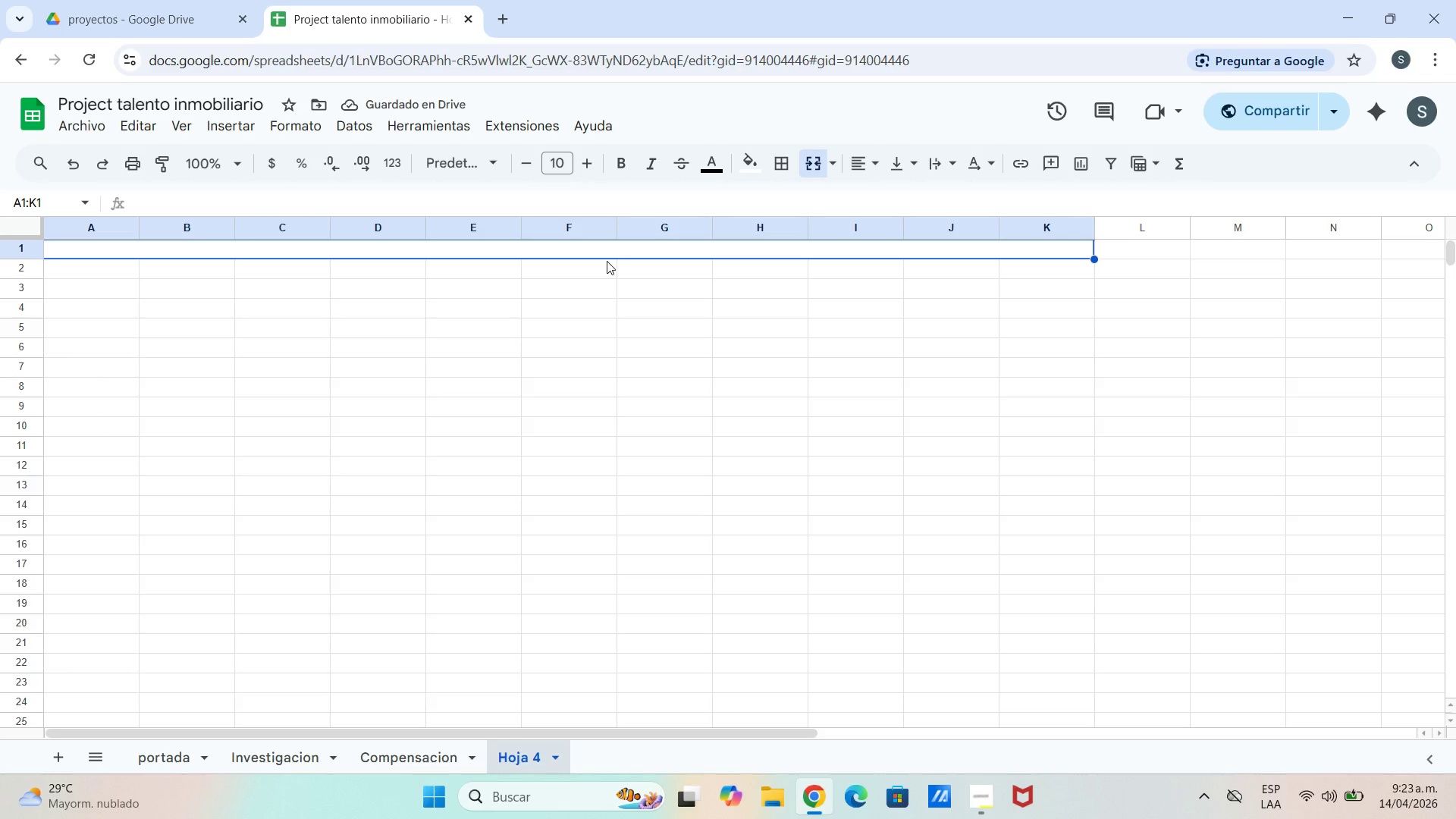 
wait(9.2)
 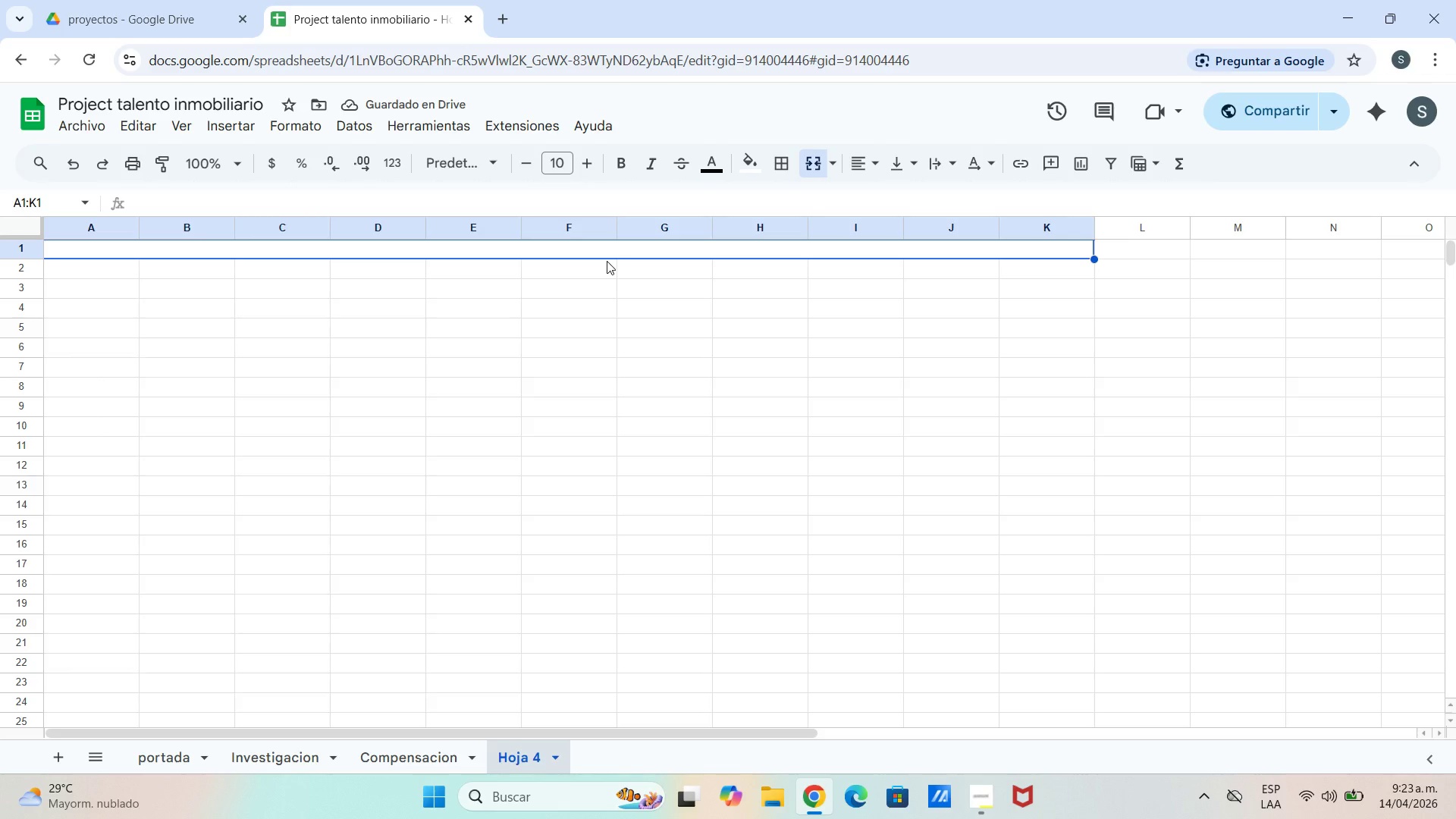 
type(ANALISIS DE TECNOLOGIA )
key(Backspace)
type(, HERRAMIENTAS Y GENERE)
key(Backspace)
type(CA)
key(Backspace)
key(Backspace)
type(ACION)
 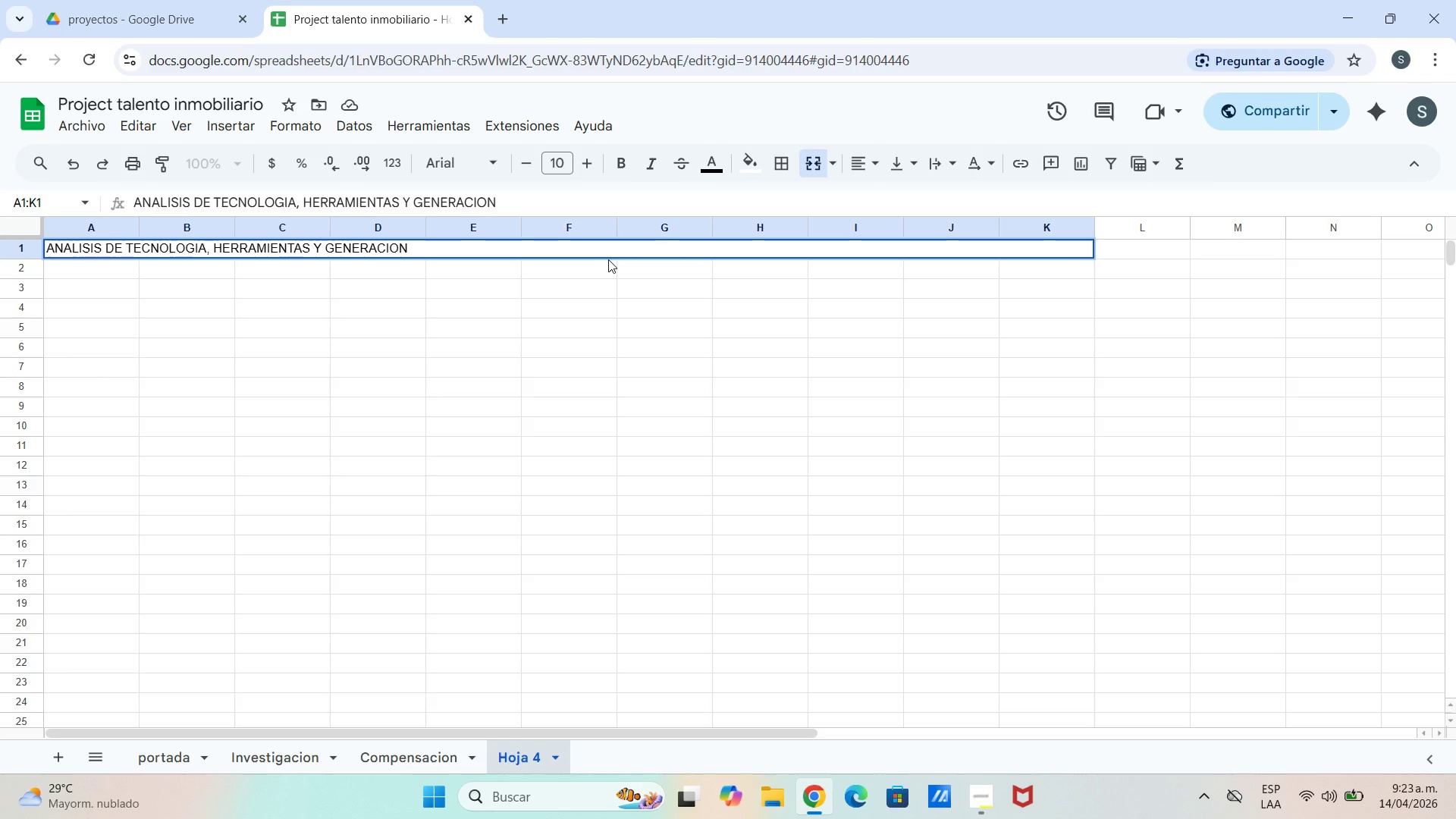 
type( DE LEADS)
 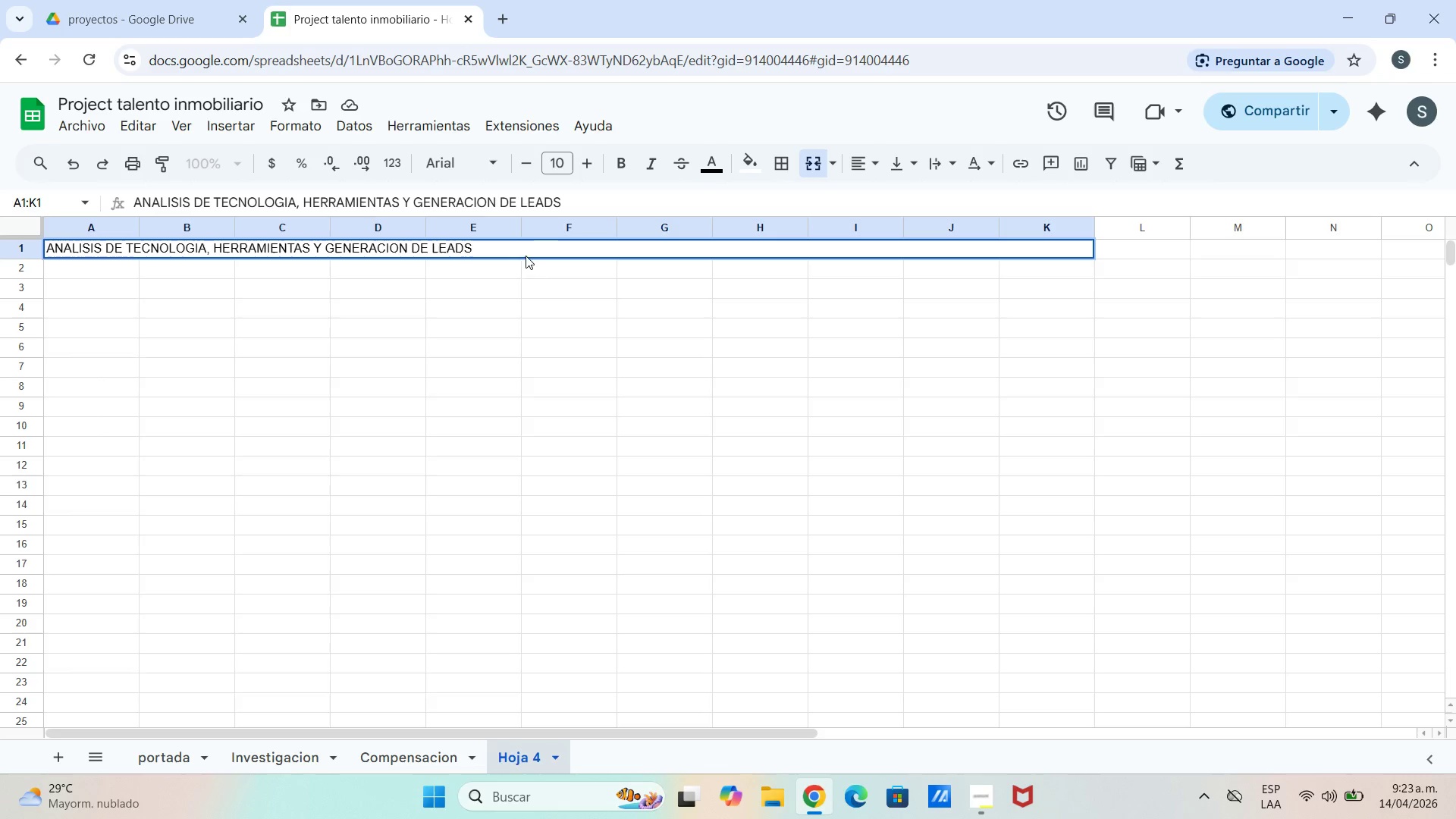 
left_click([510, 287])
 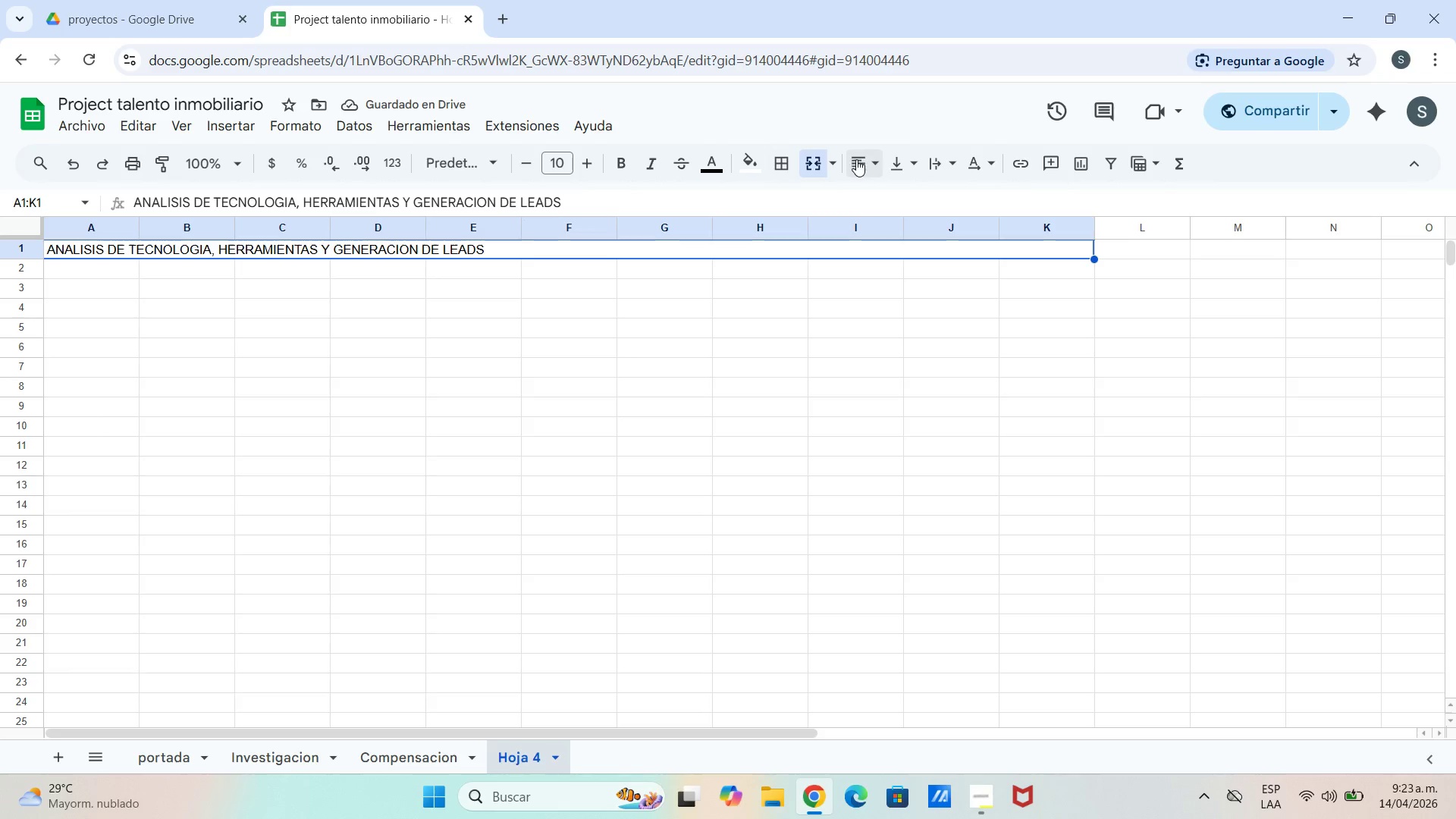 
wait(6.39)
 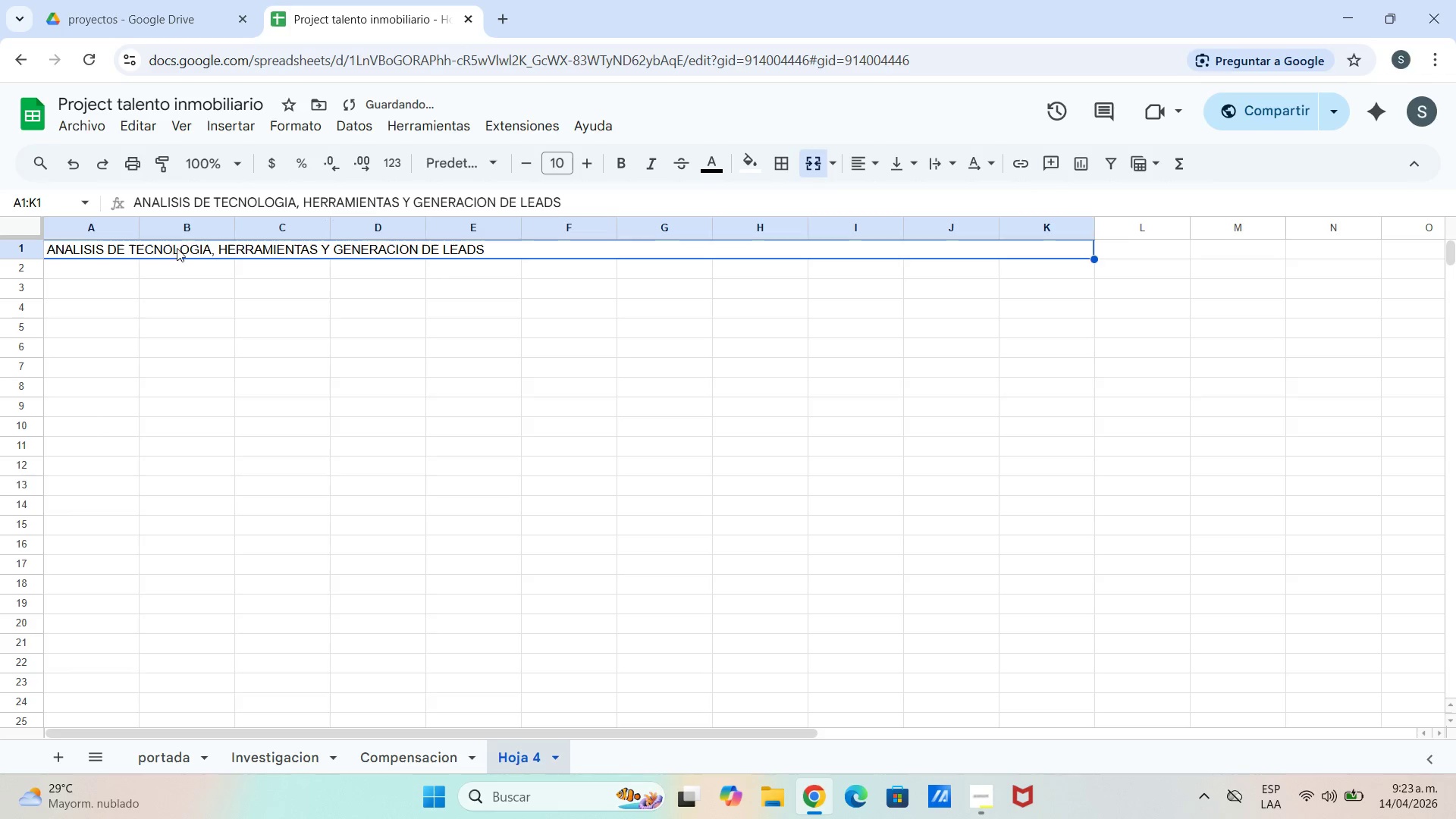 
left_click([877, 162])
 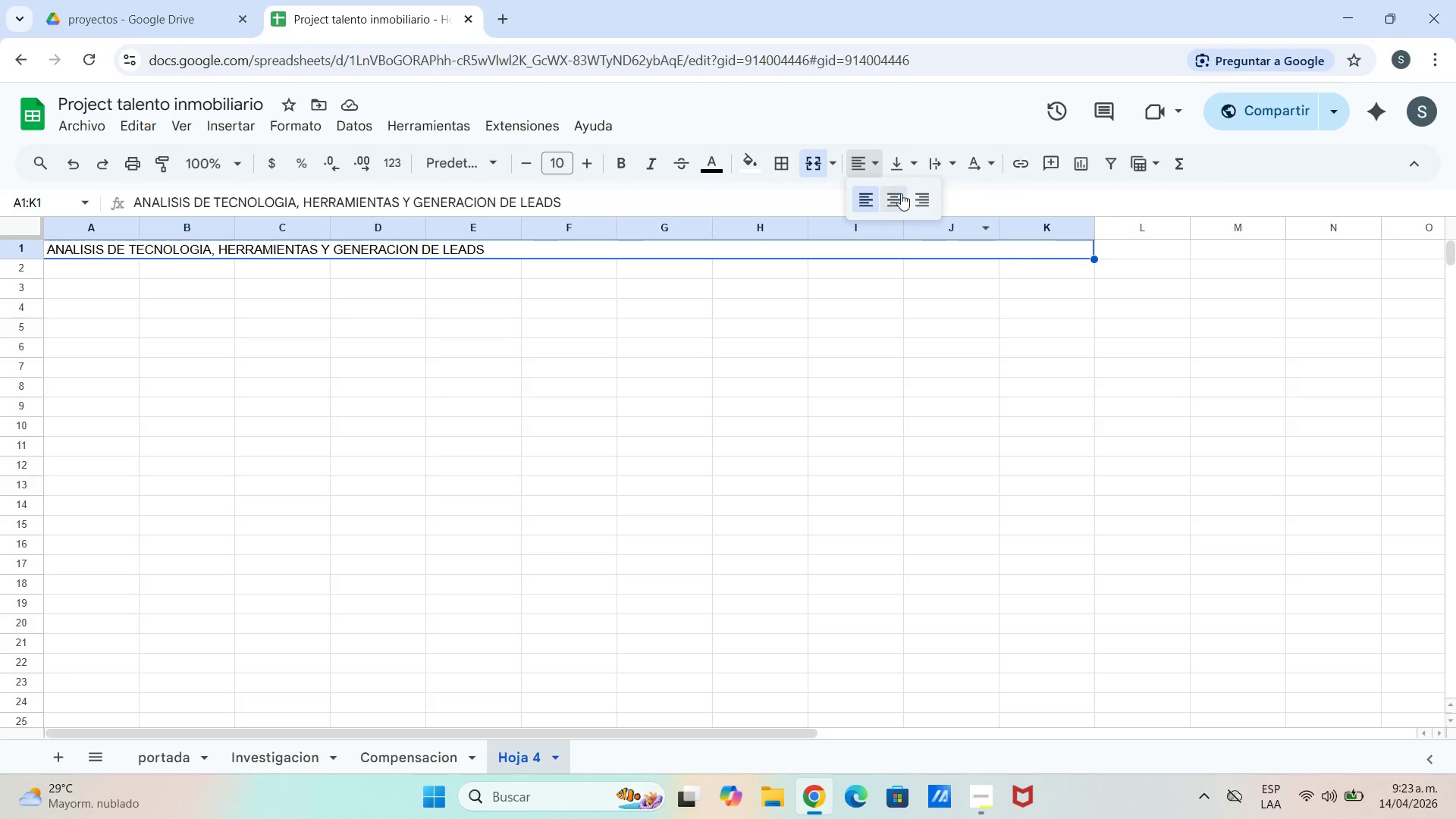 
left_click([899, 193])
 